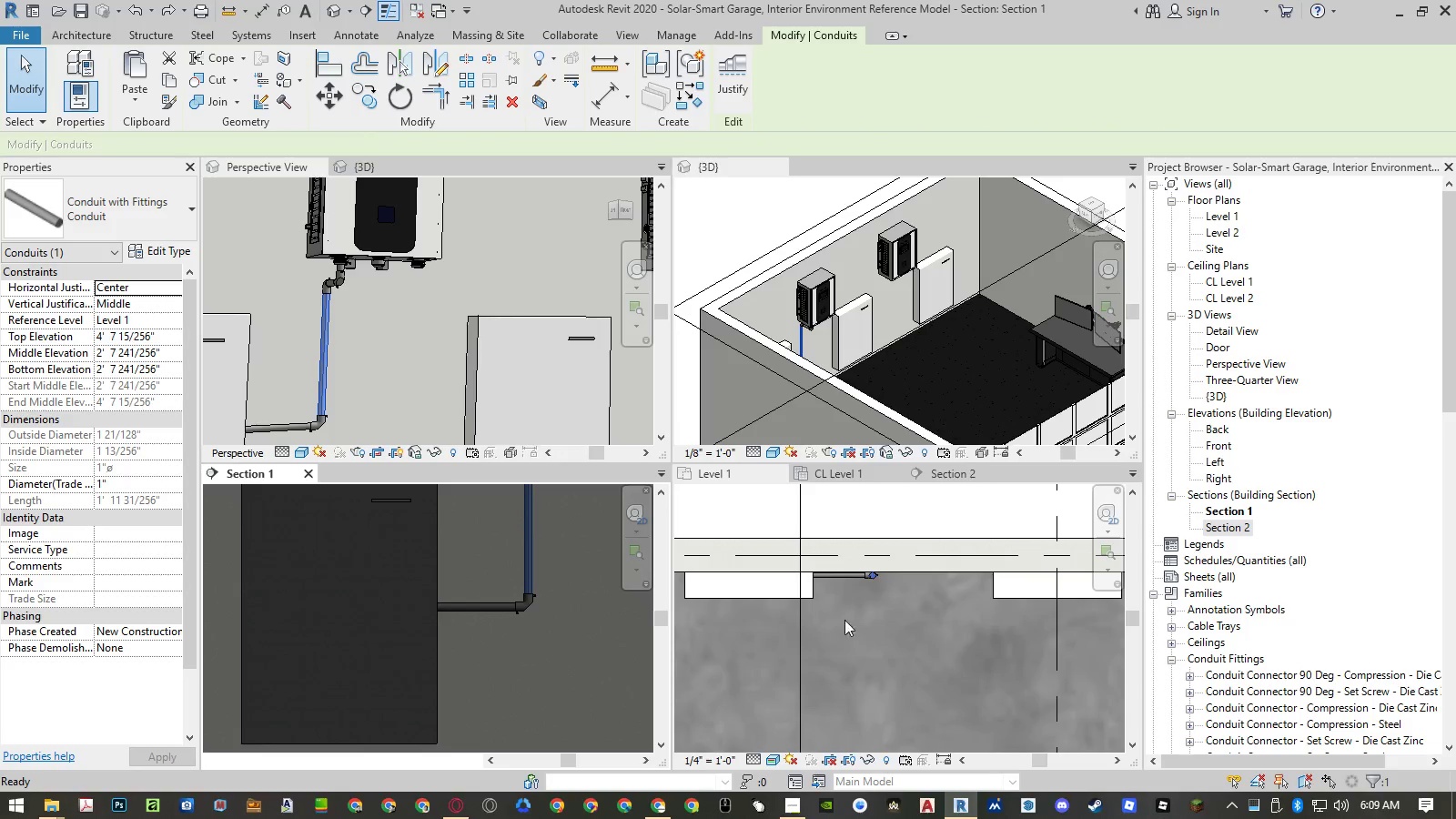 
scroll: coordinate [772, 656], scroll_direction: down, amount: 14.0
 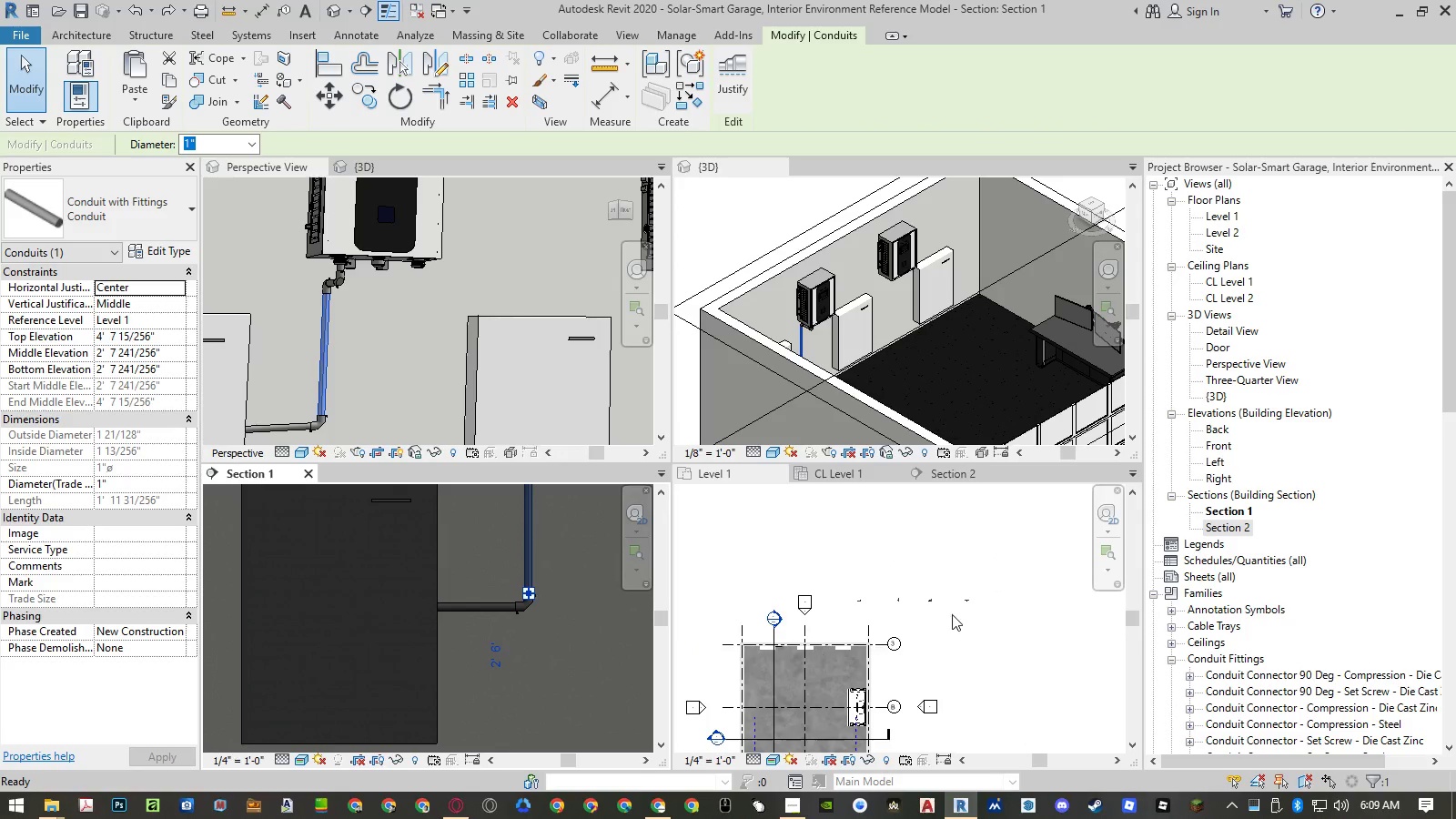 
key(Escape)
 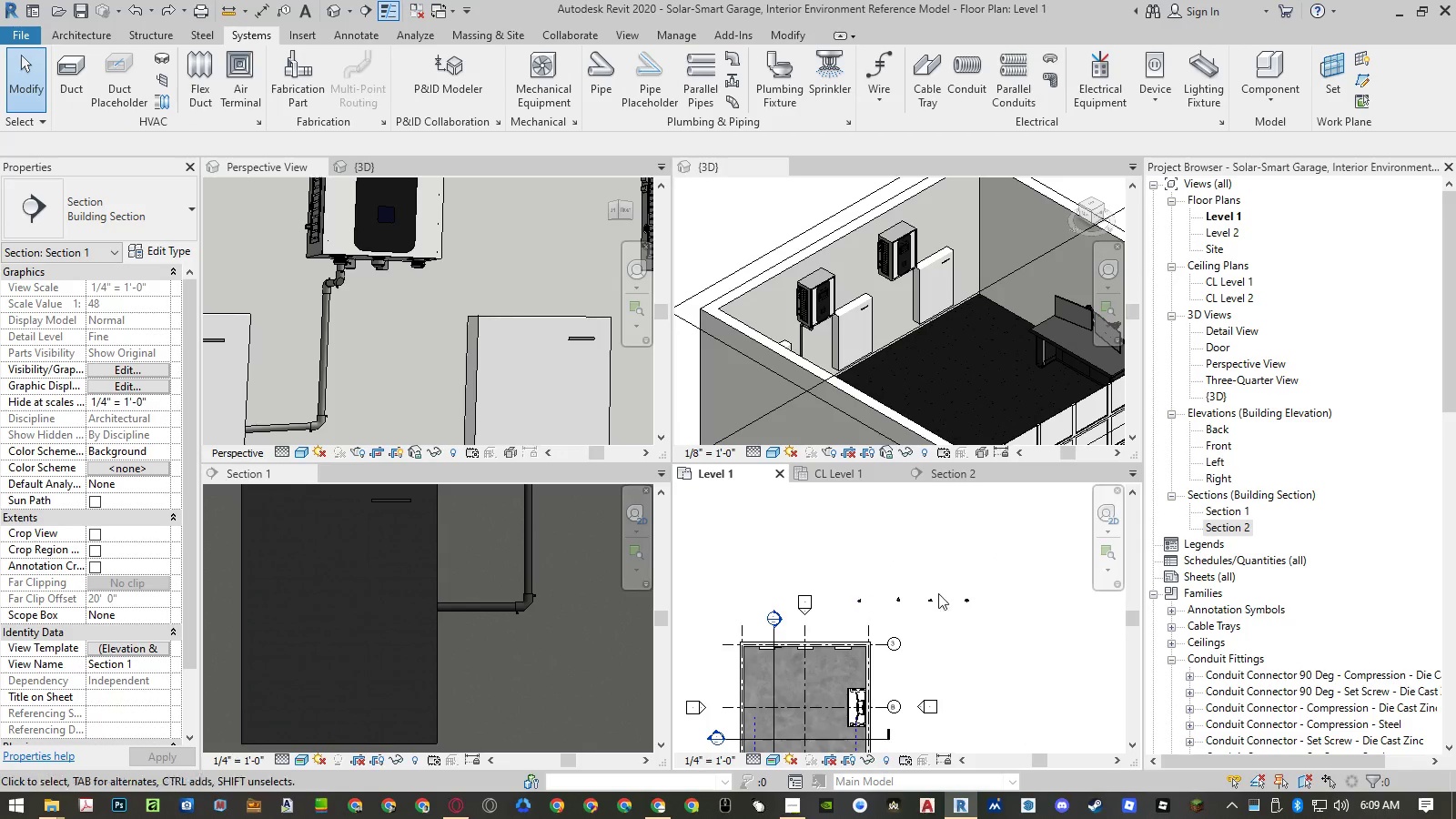 
left_click_drag(start_coordinate=[1003, 590], to_coordinate=[843, 612])
 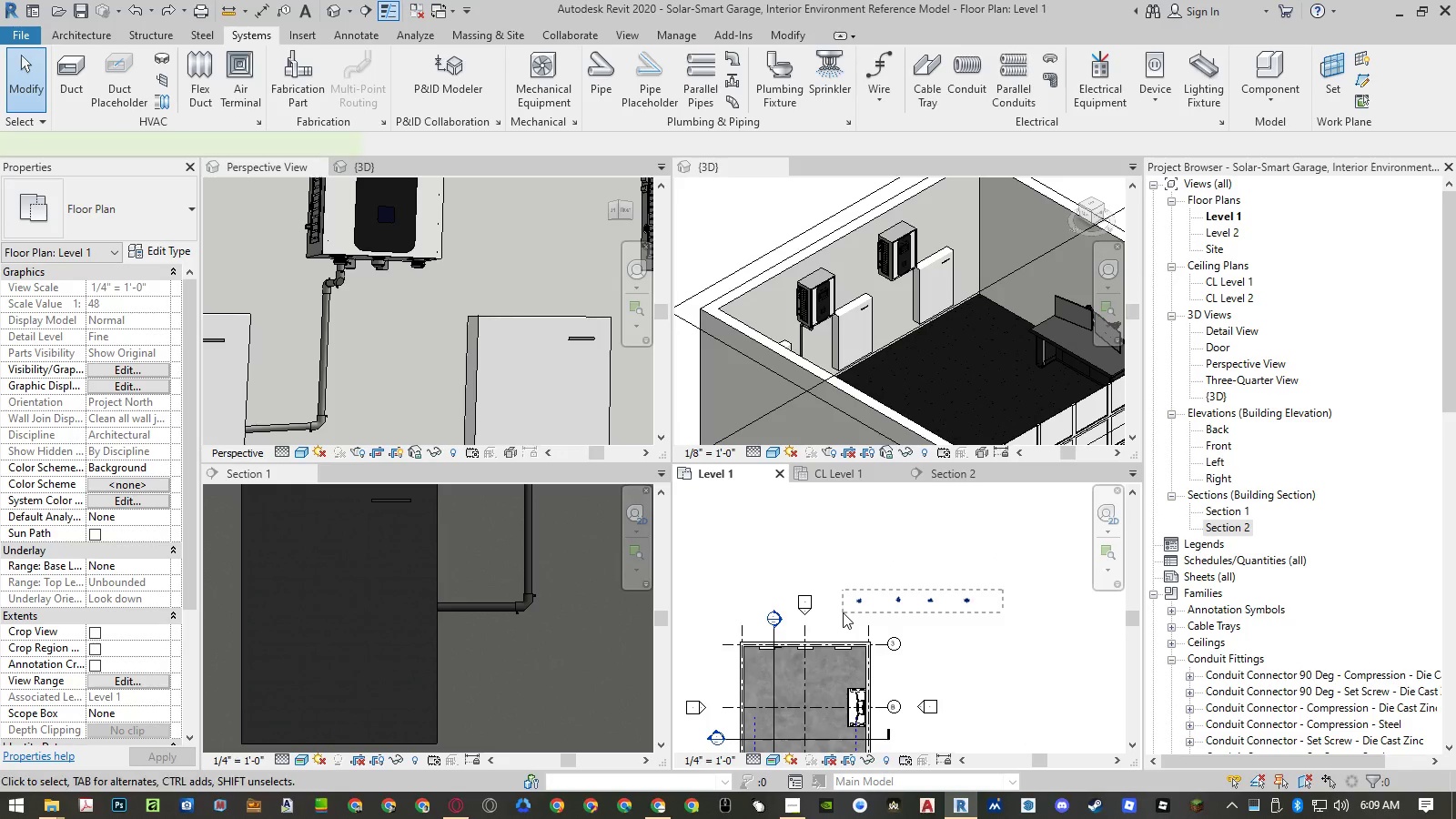 
key(Delete)
 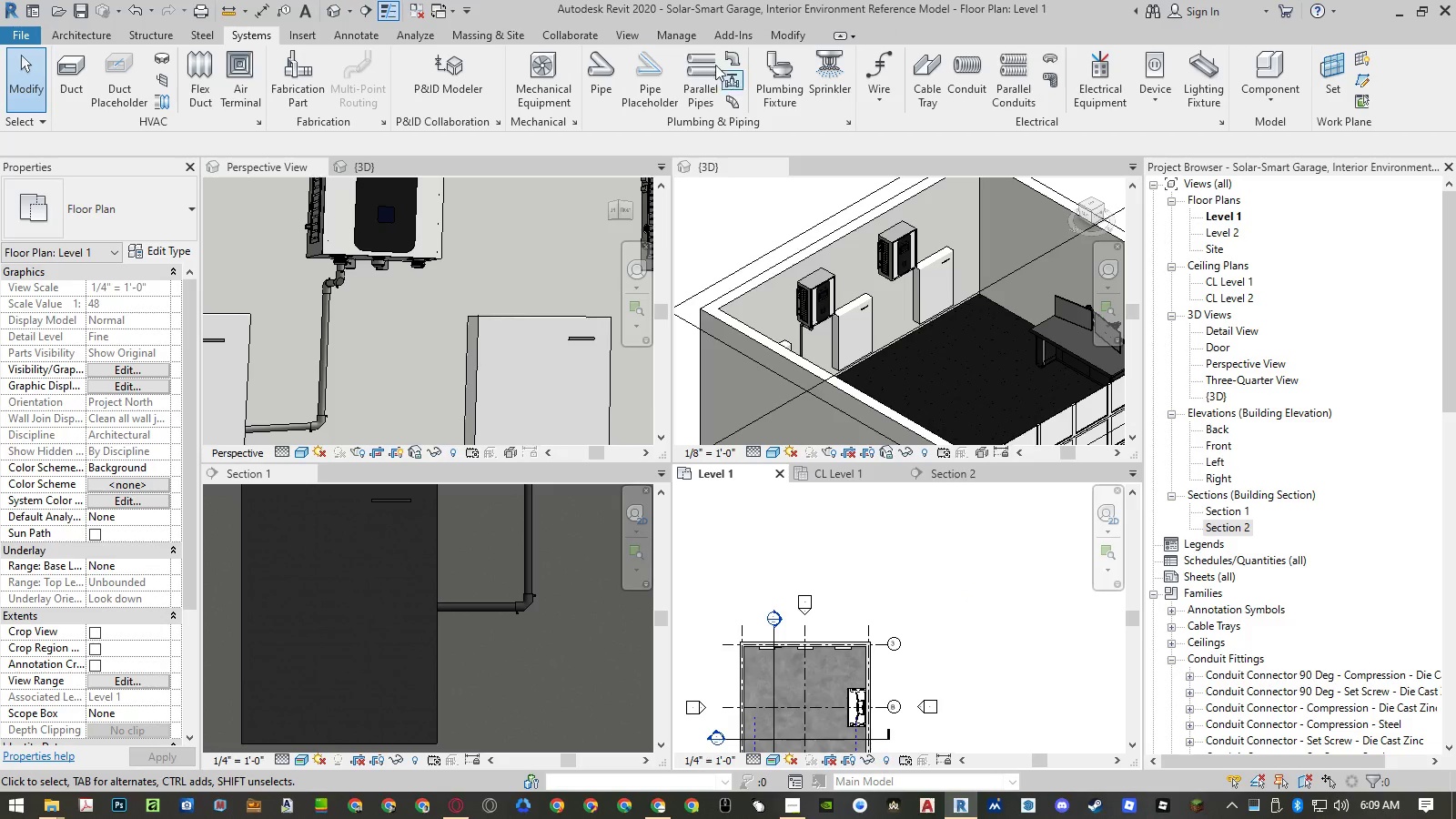 
left_click_drag(start_coordinate=[676, 37], to_coordinate=[431, 78])
 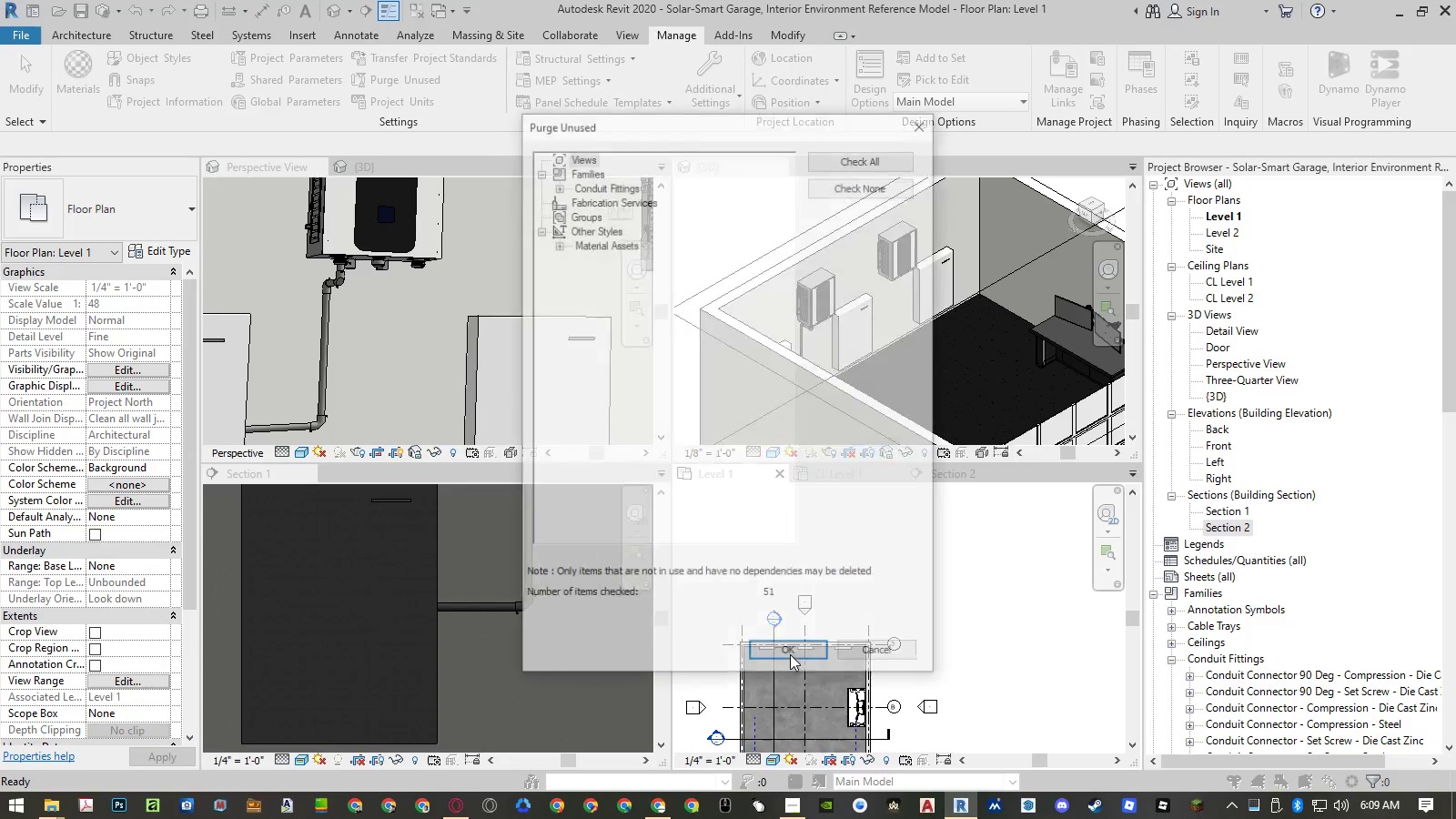 
left_click([431, 78])
 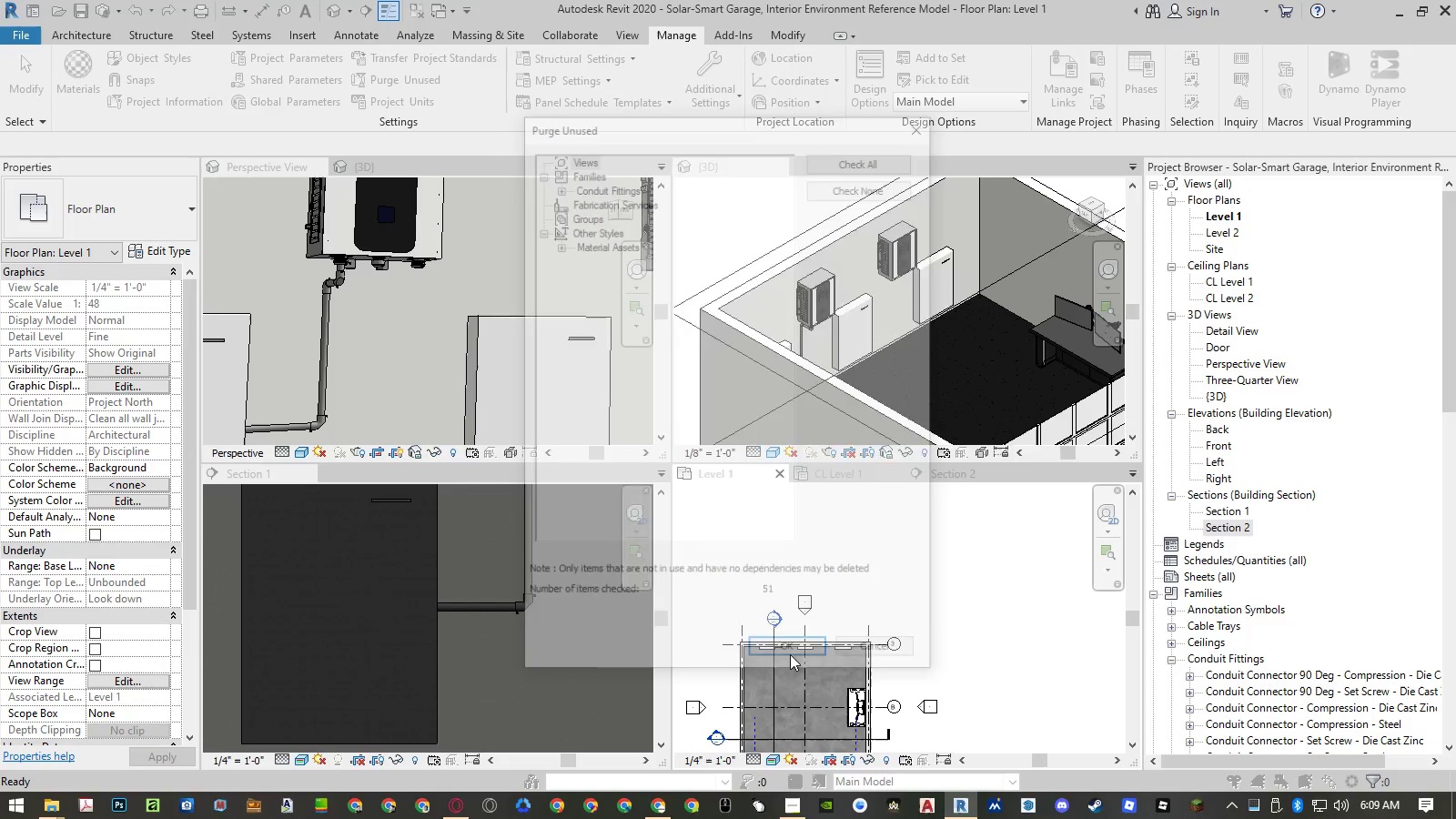 
left_click([790, 654])
 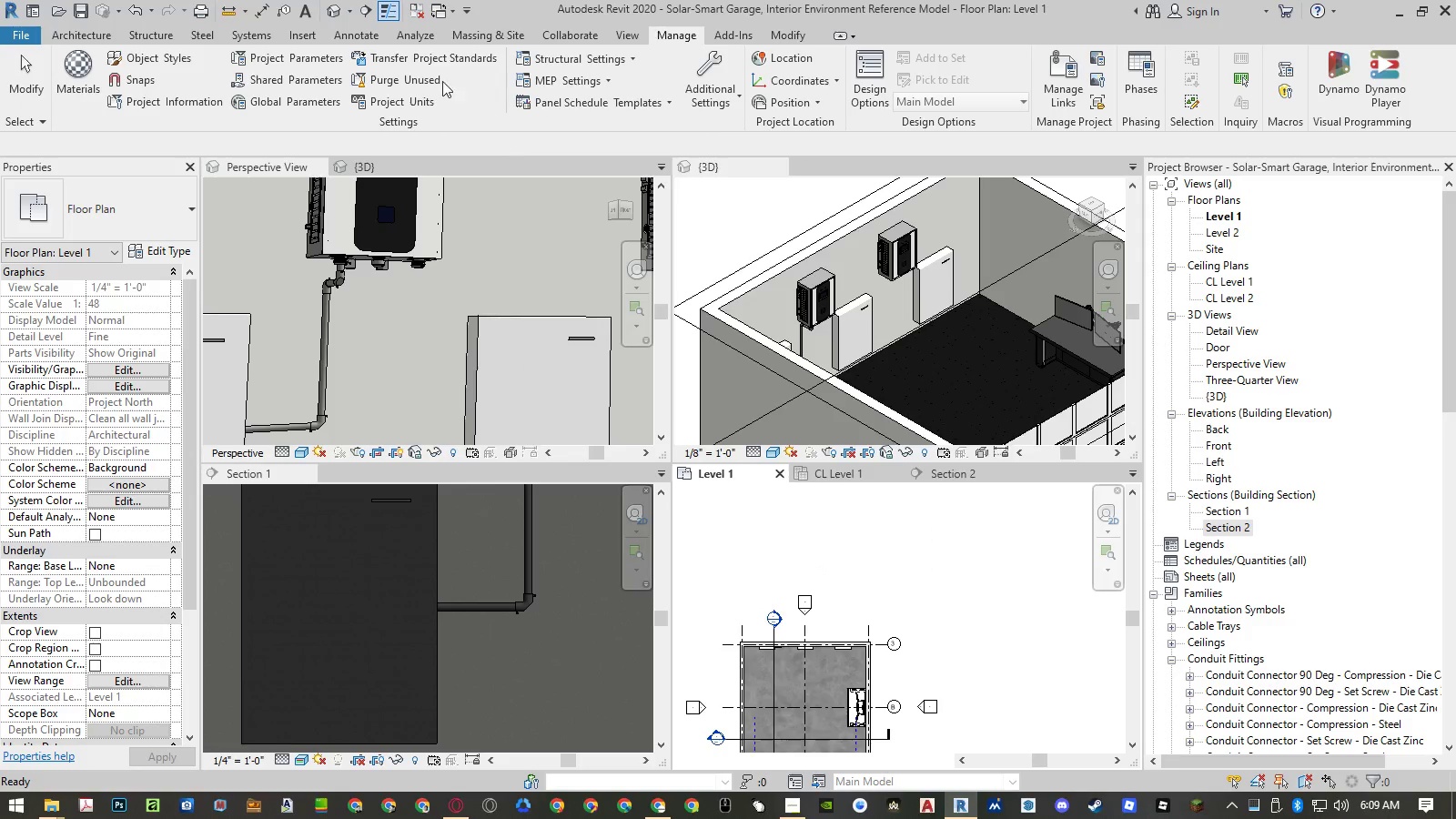 
left_click([430, 84])
 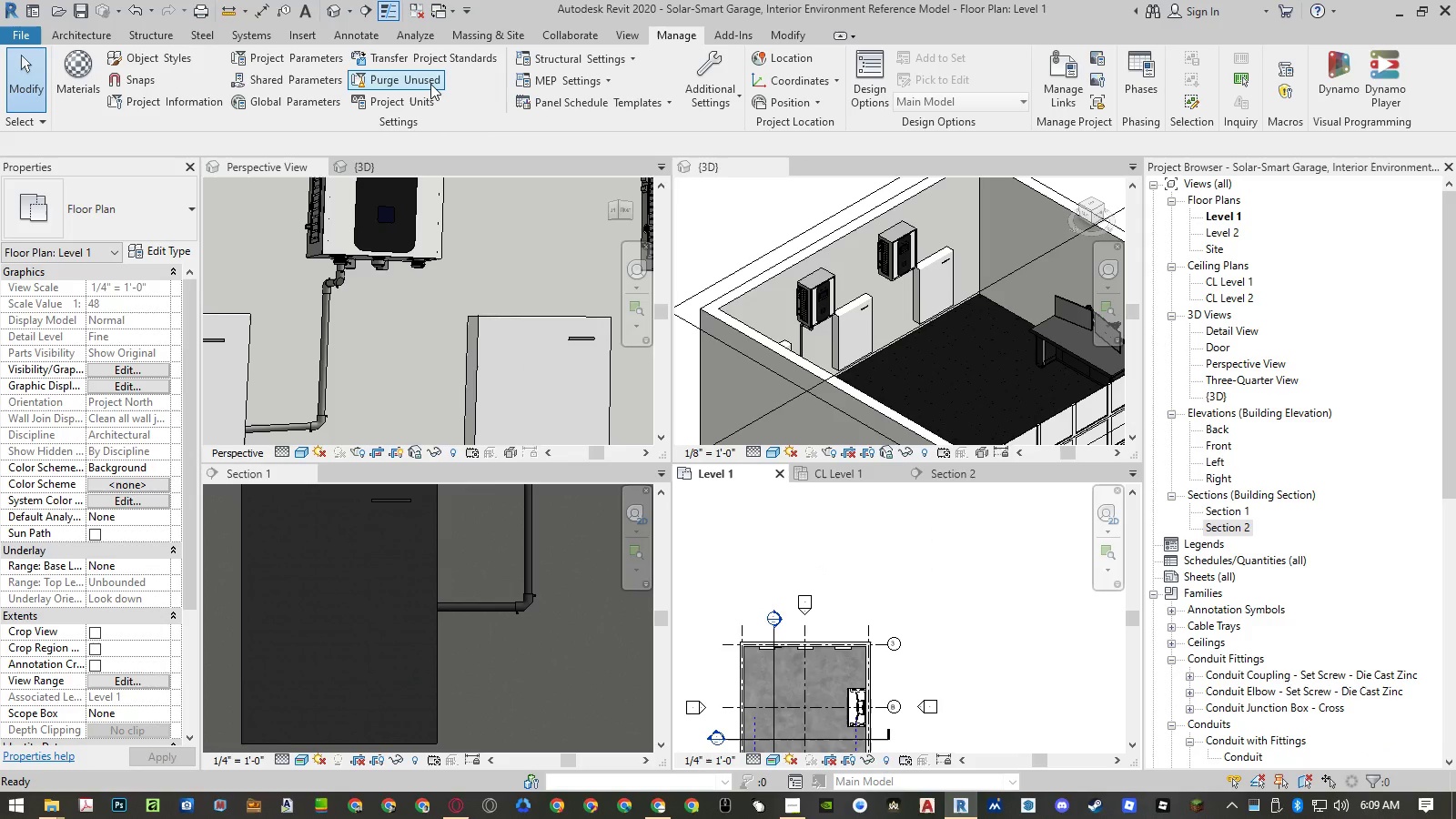 
left_click([430, 84])
 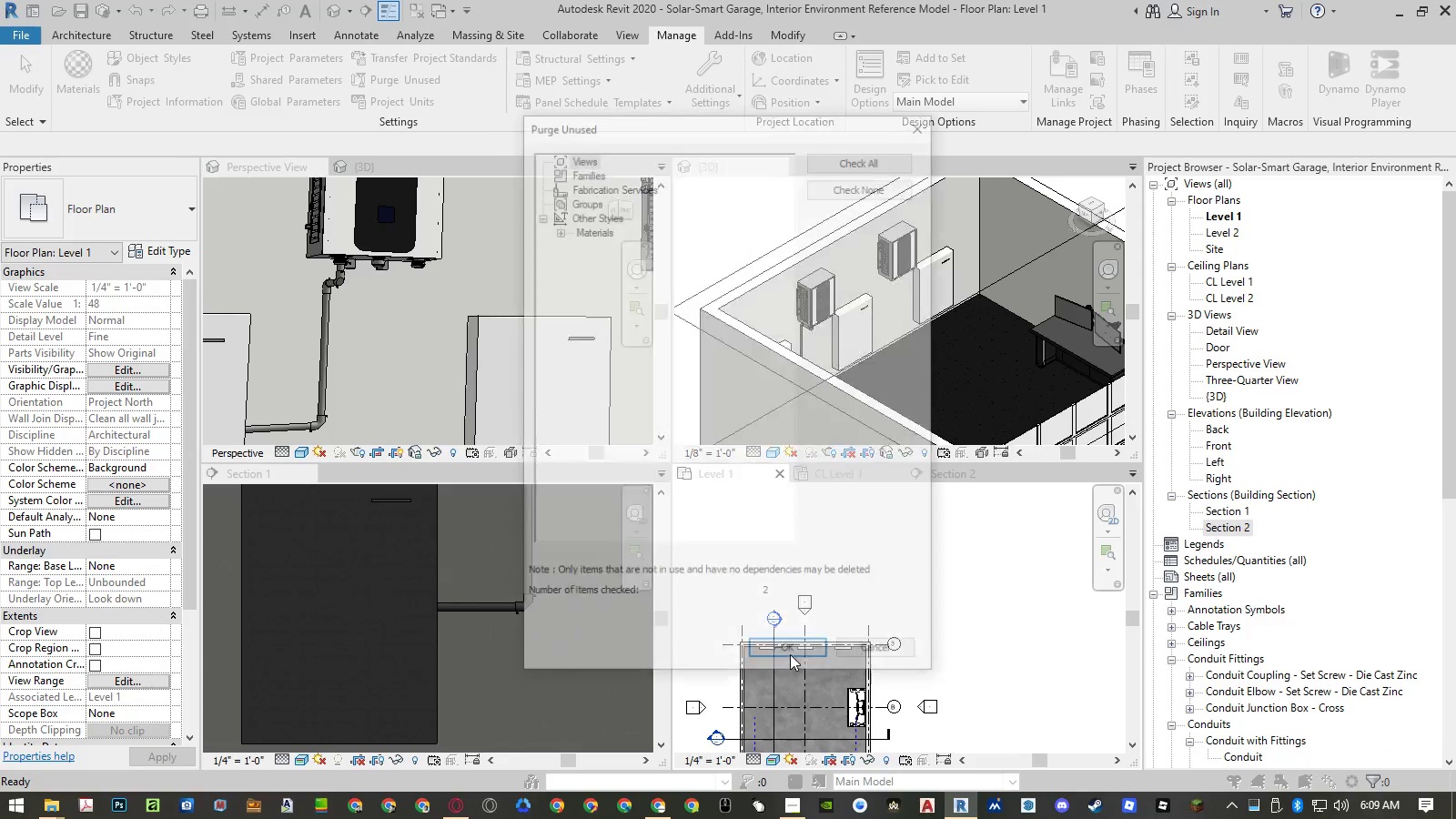 
left_click([790, 654])
 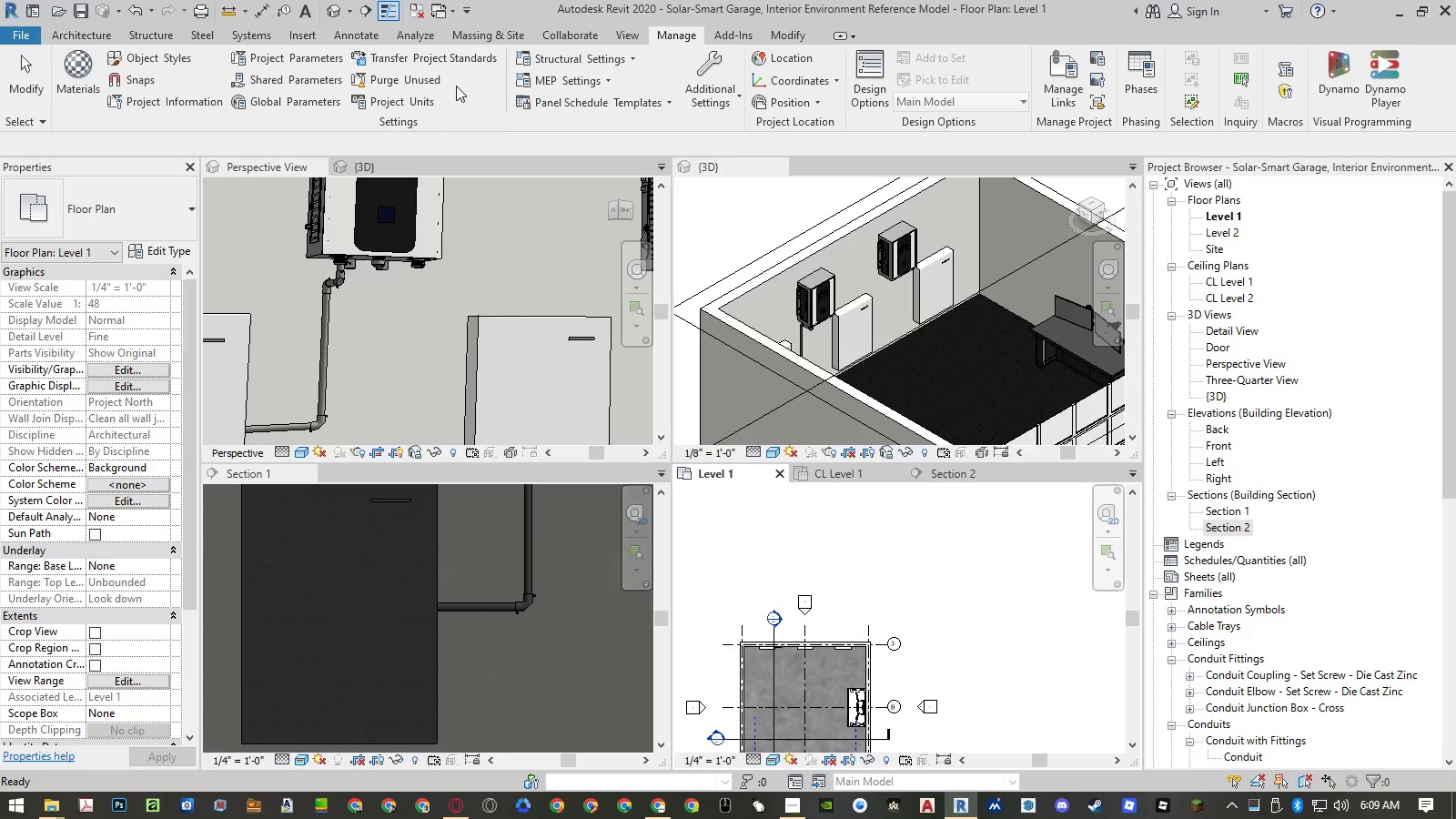 
left_click([428, 77])
 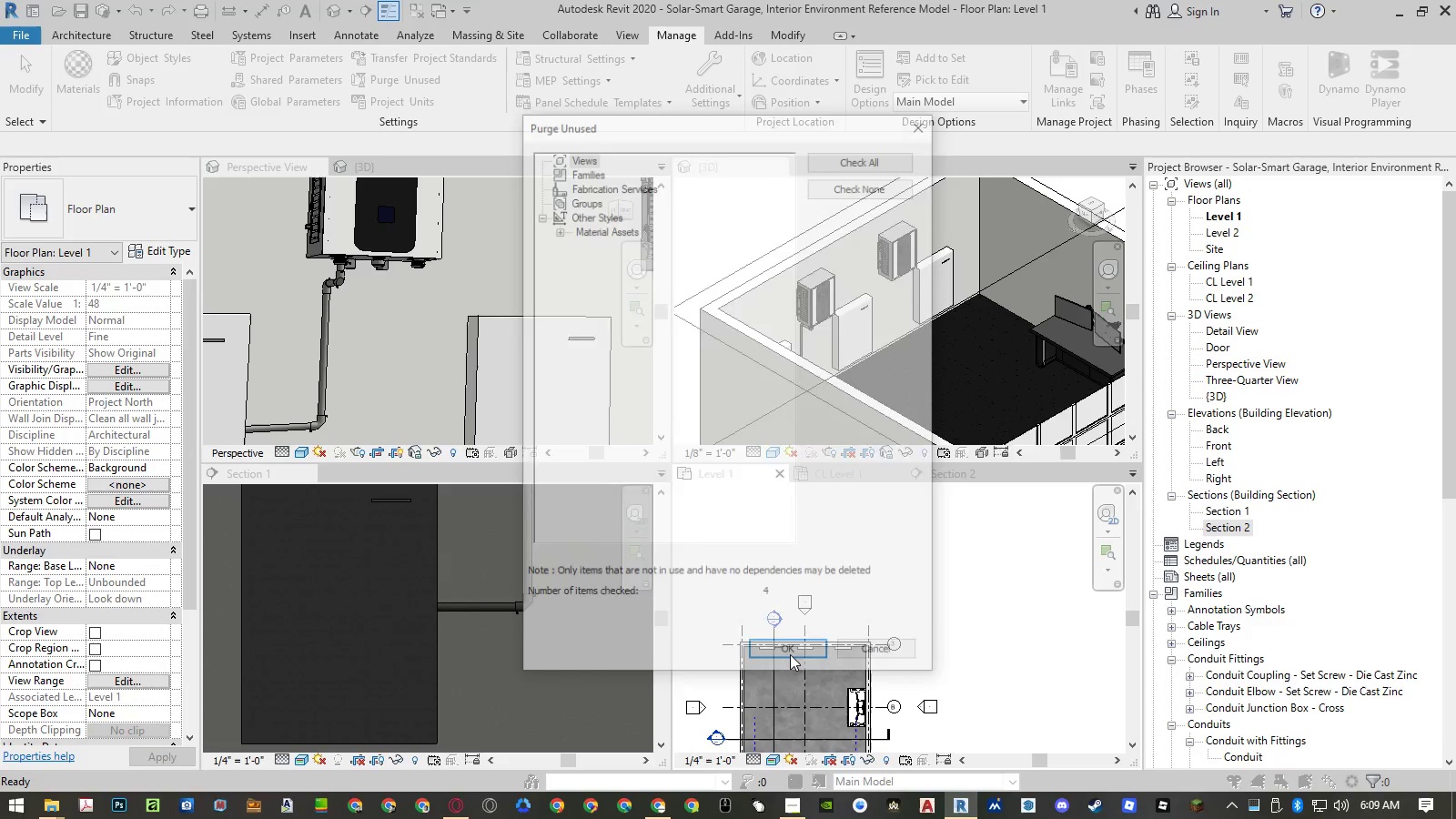 
left_click([790, 654])
 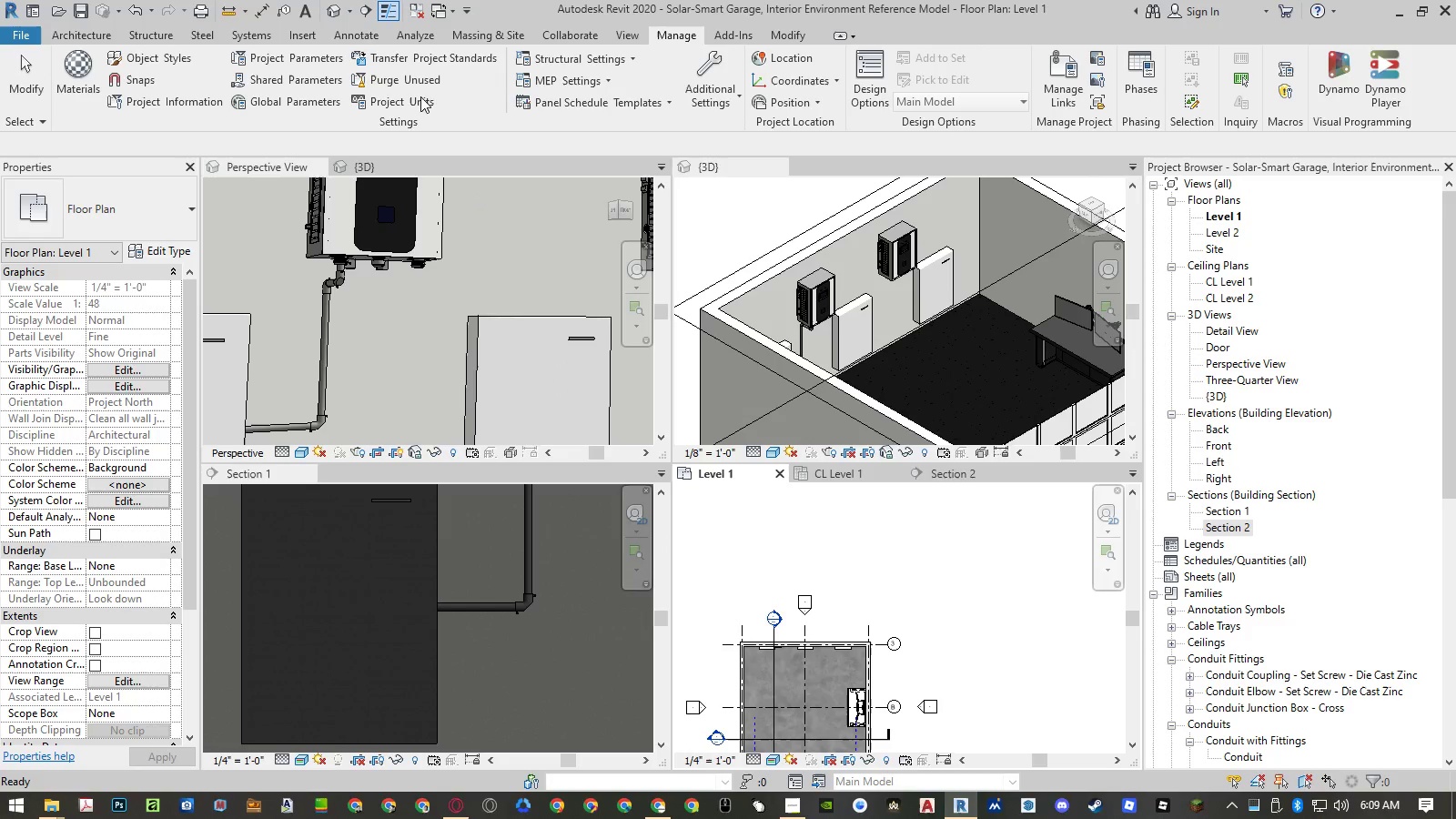 
left_click([410, 77])
 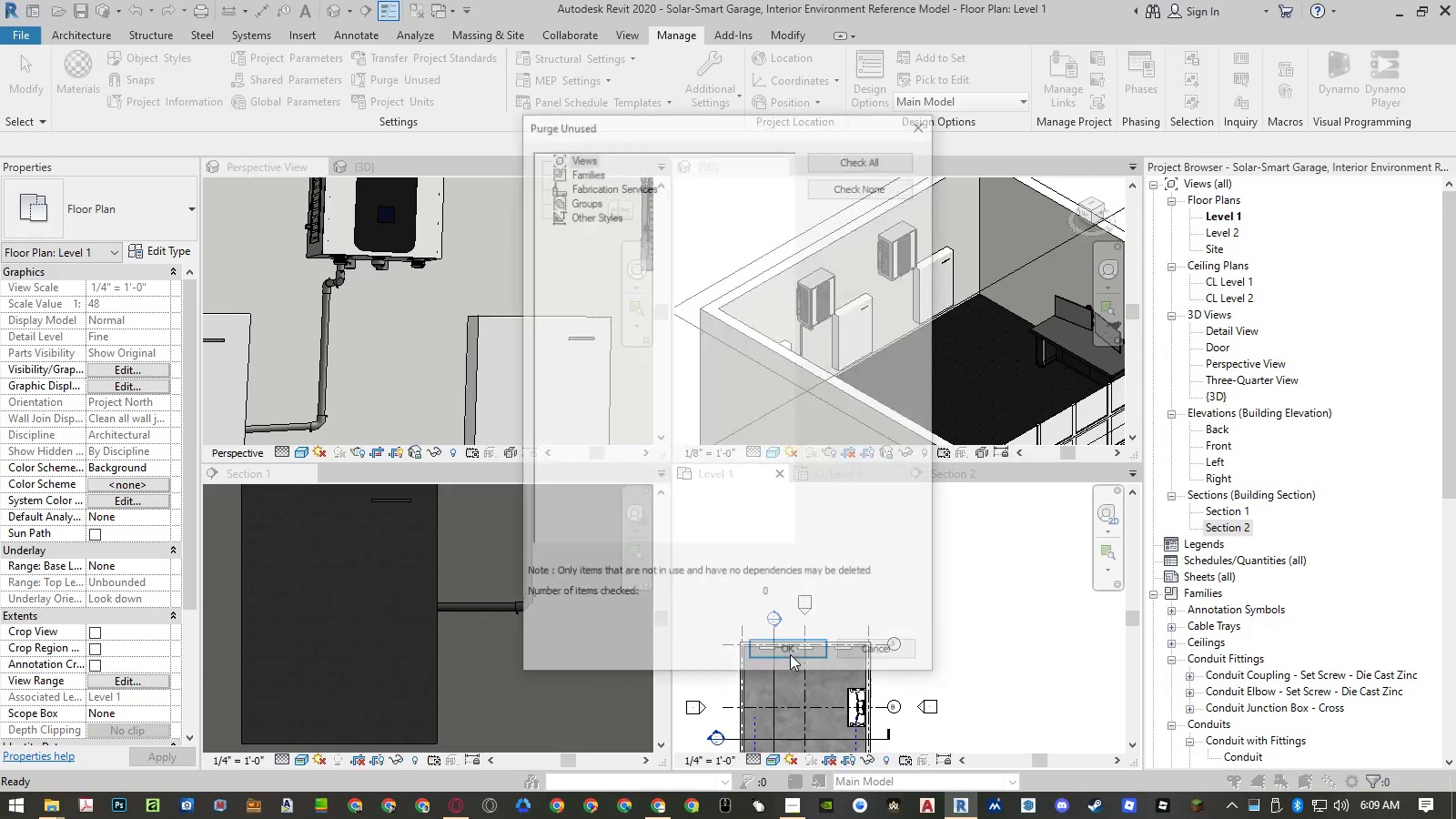 
left_click([790, 654])
 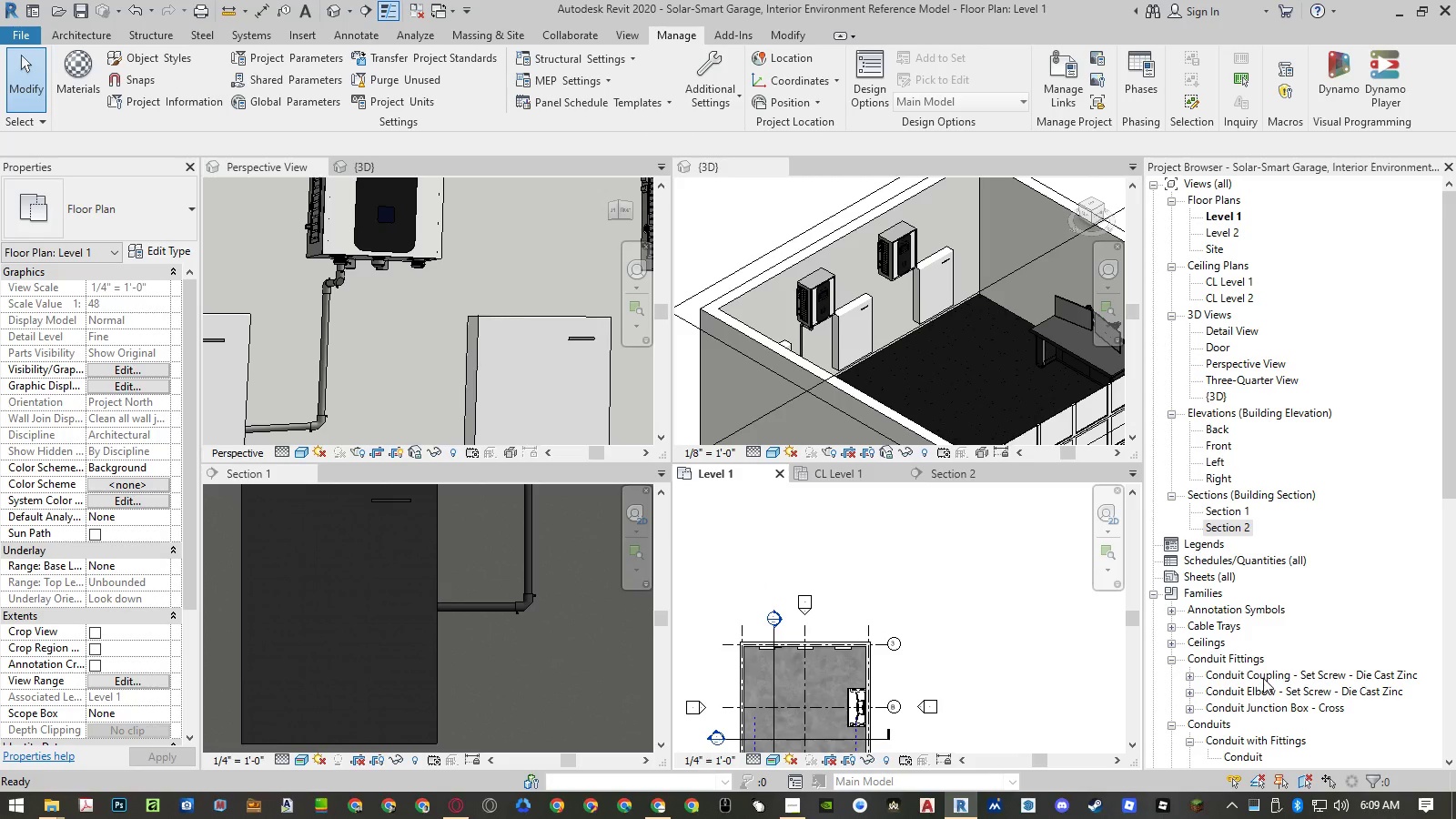 
left_click([1239, 713])
 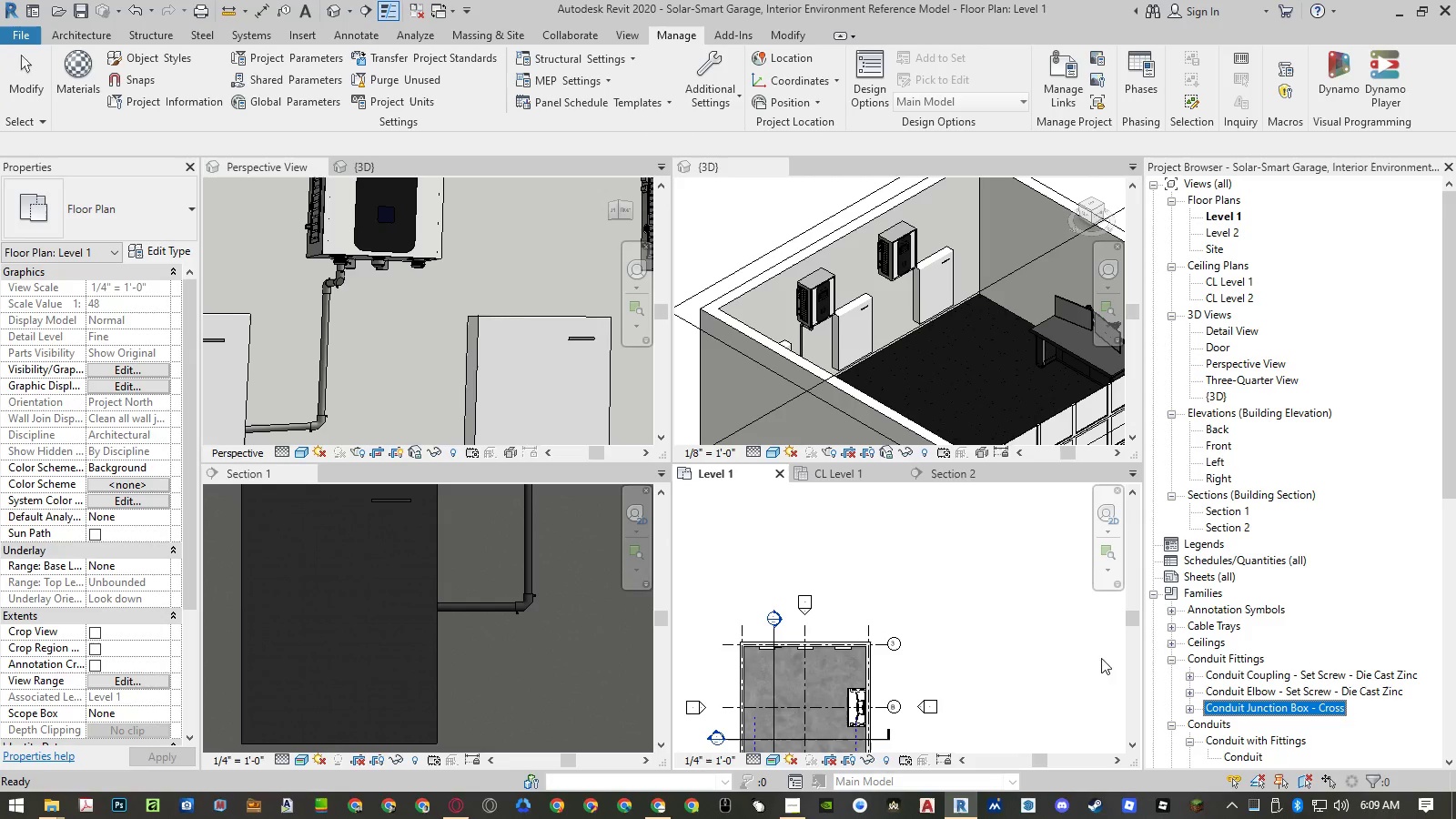 
left_click([1188, 708])
 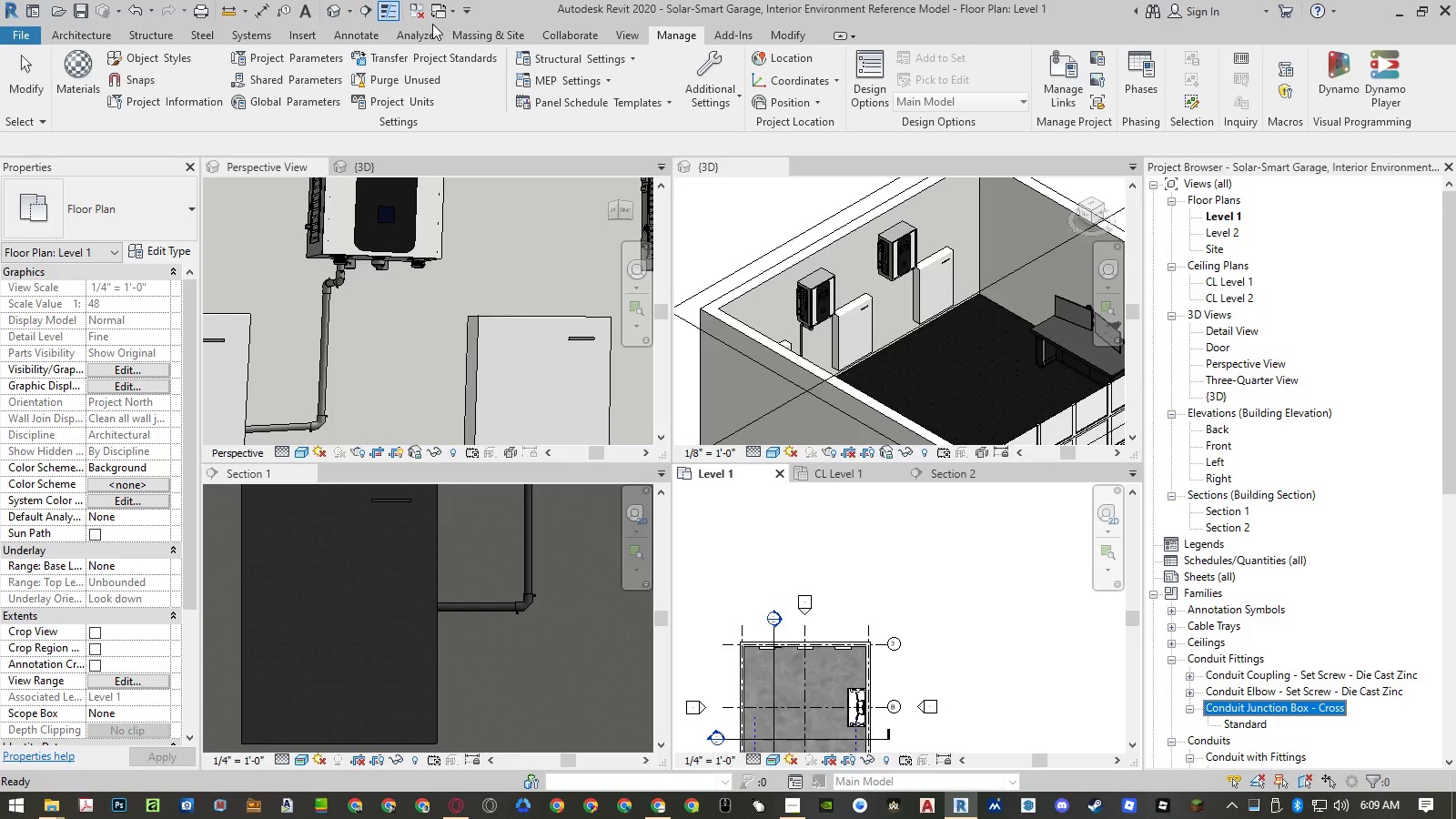 
wait(5.86)
 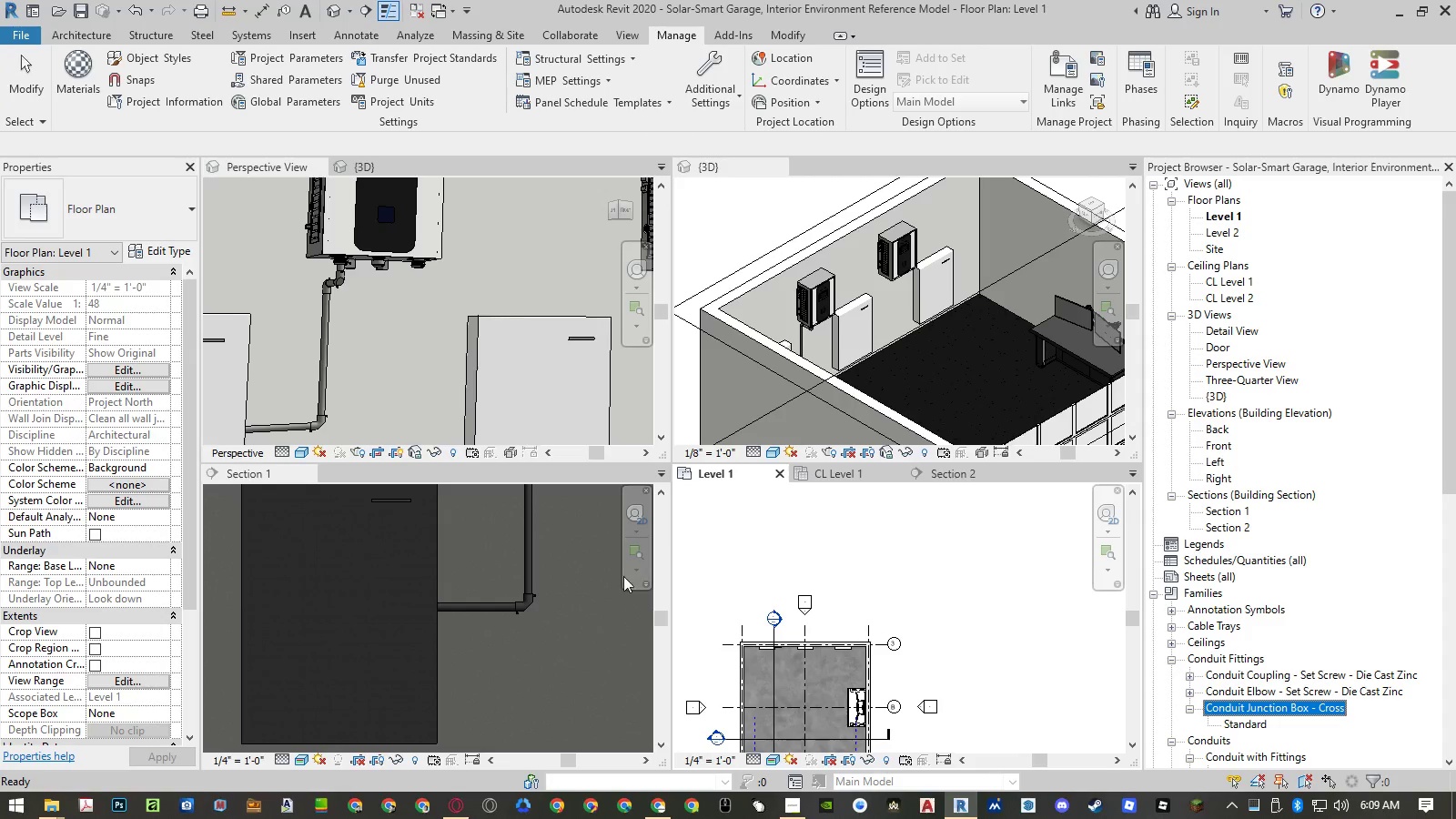 
left_click([305, 40])
 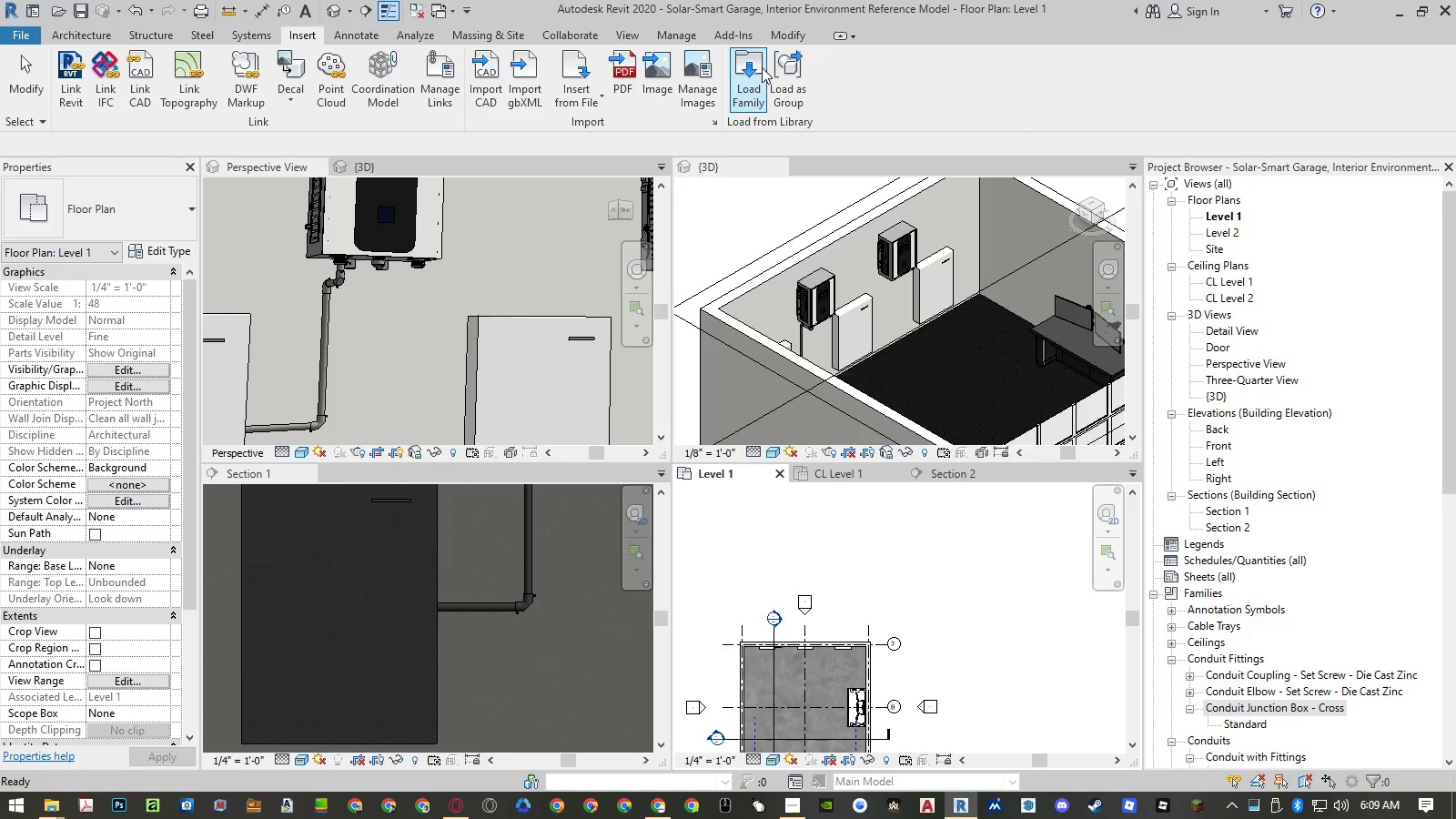 
left_click([753, 70])
 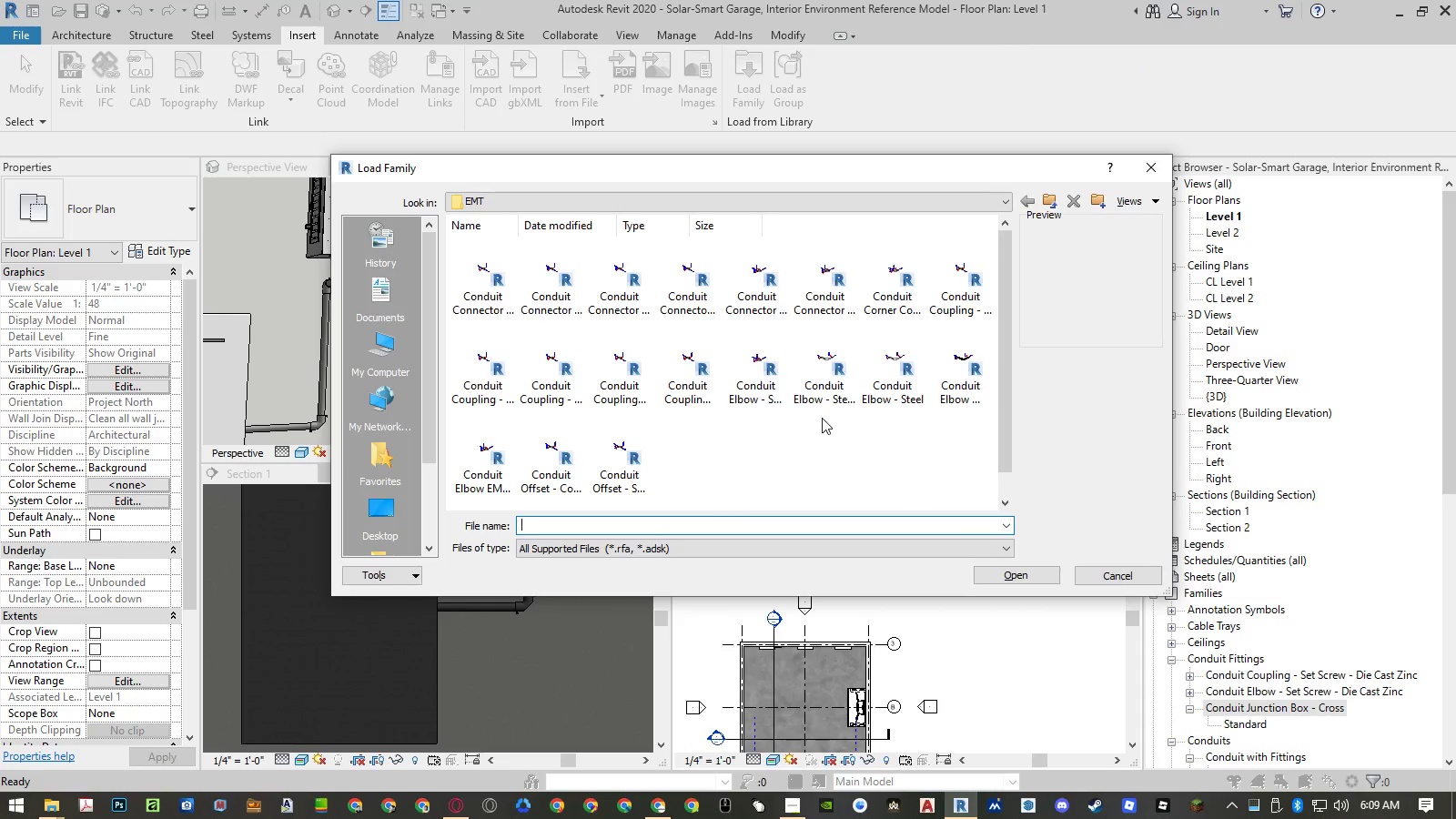 
left_click([511, 284])
 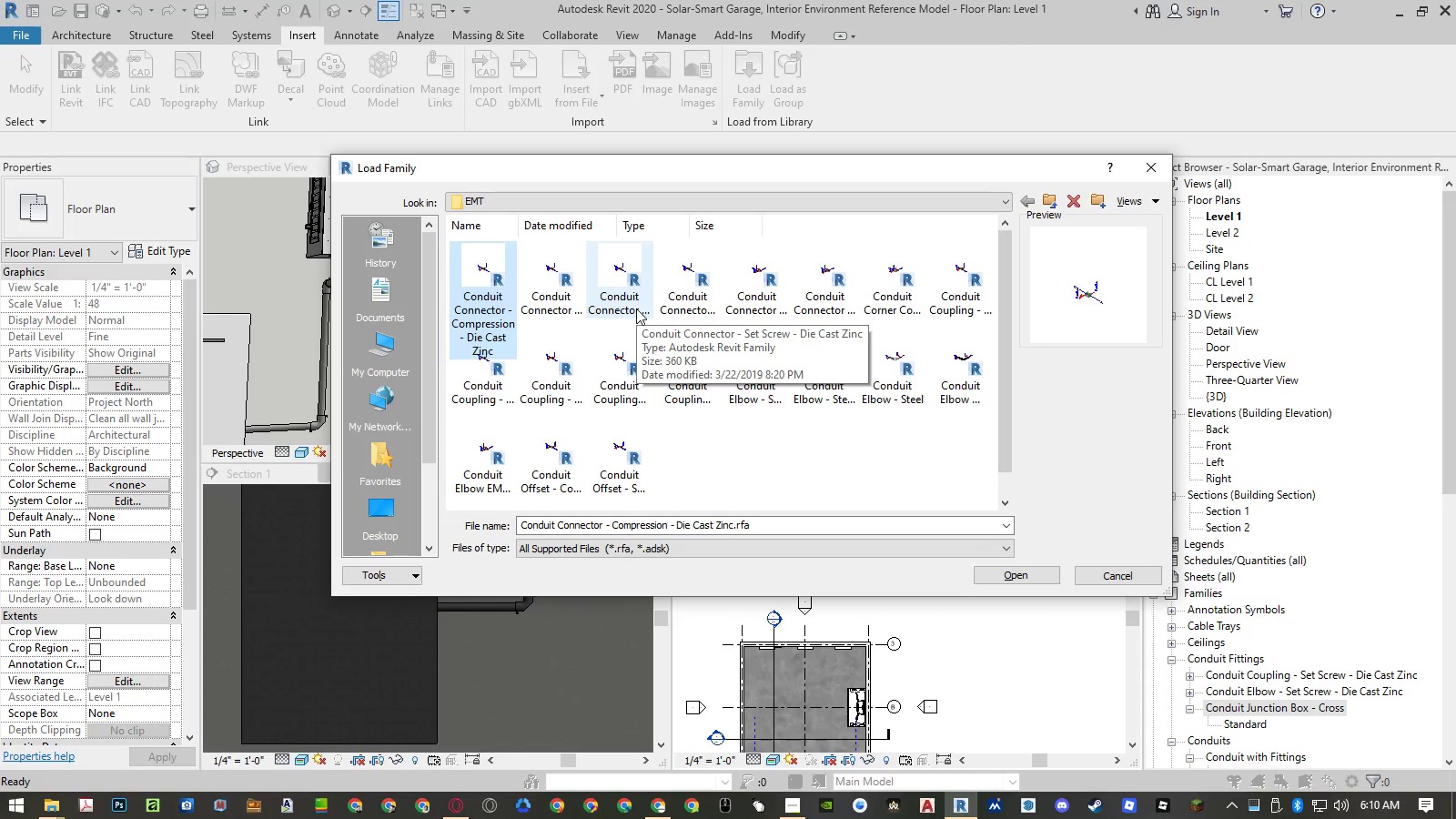 
key(ArrowRight)
 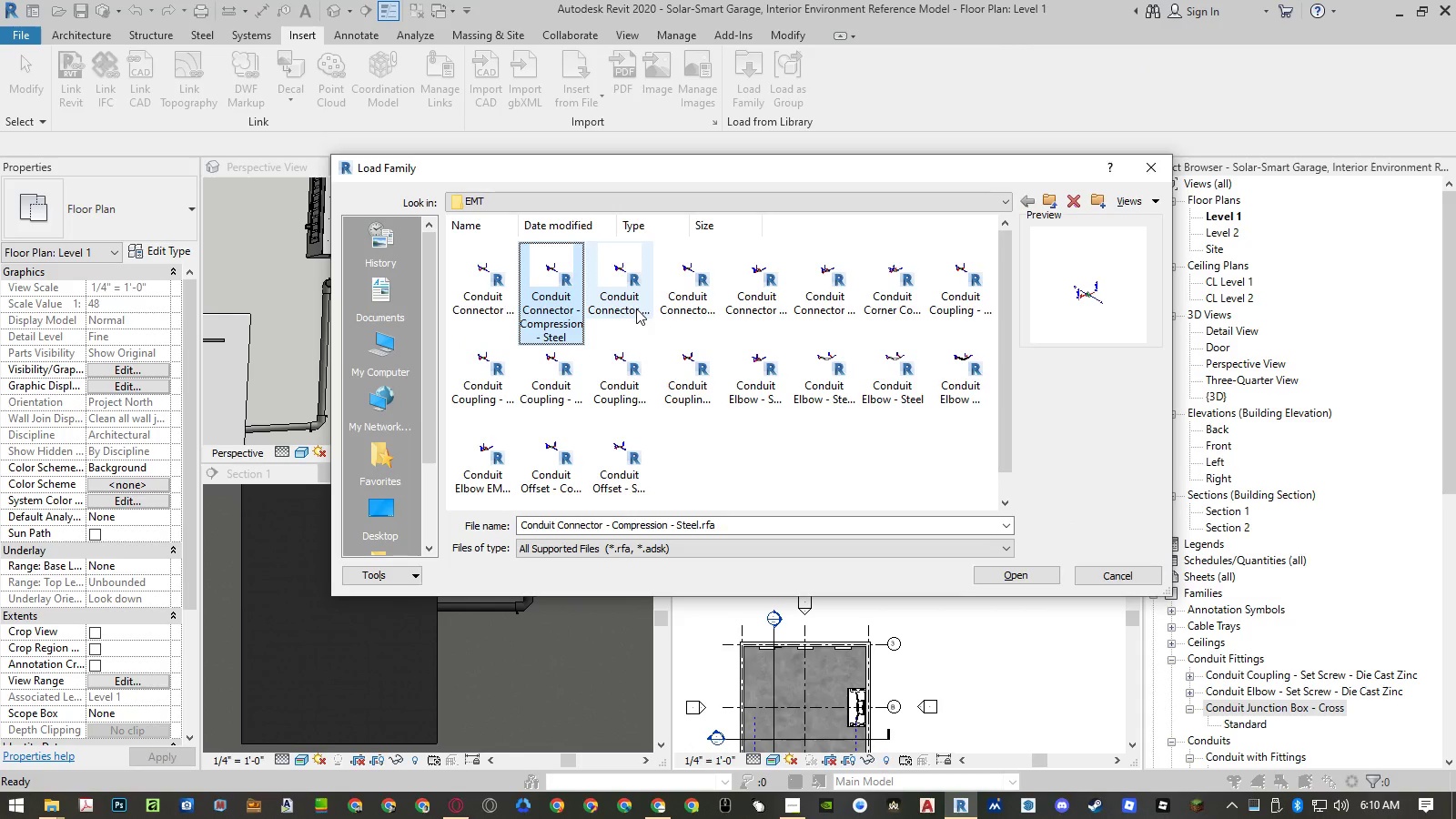 
key(ArrowLeft)
 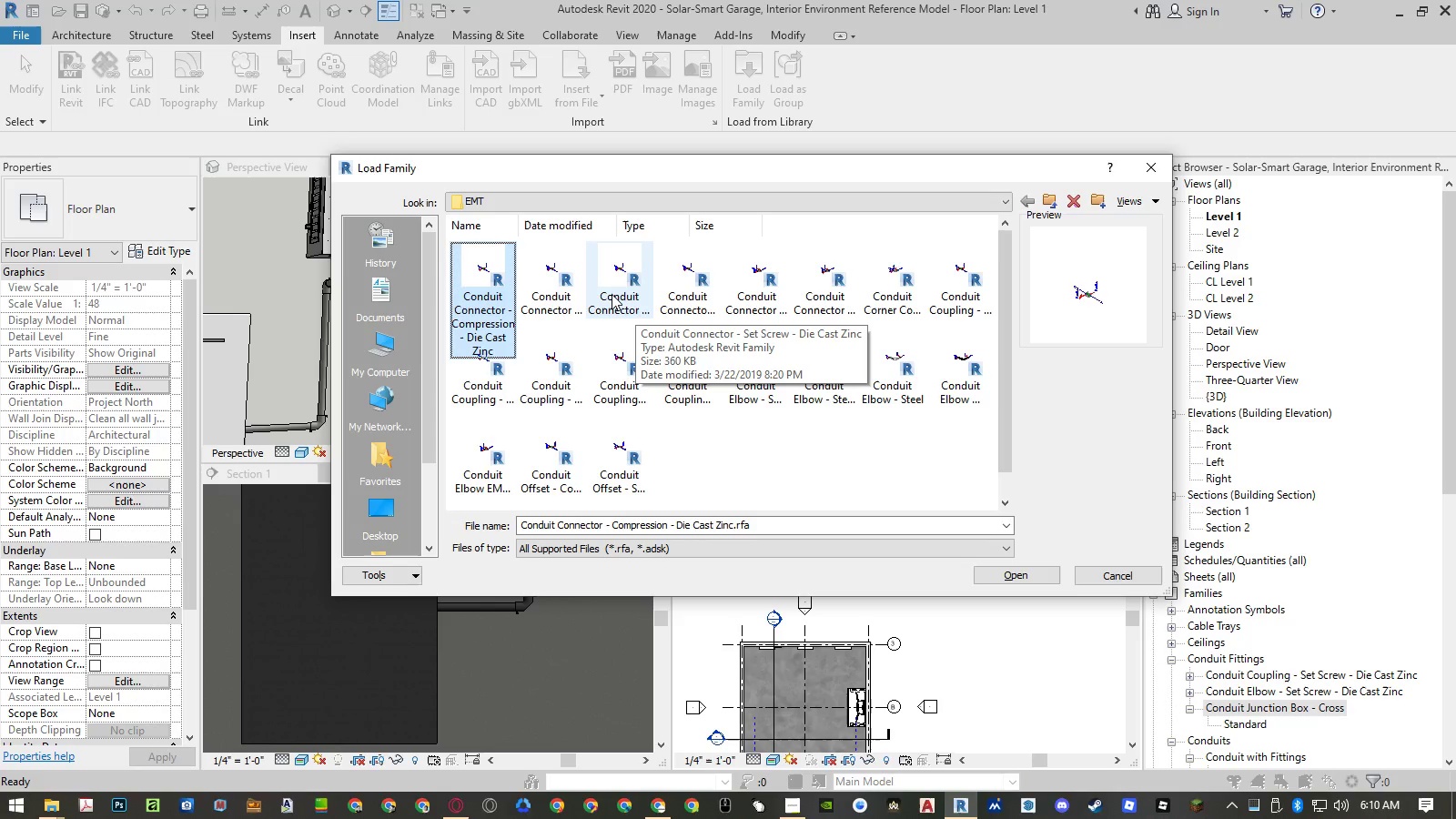 
left_click([612, 294])
 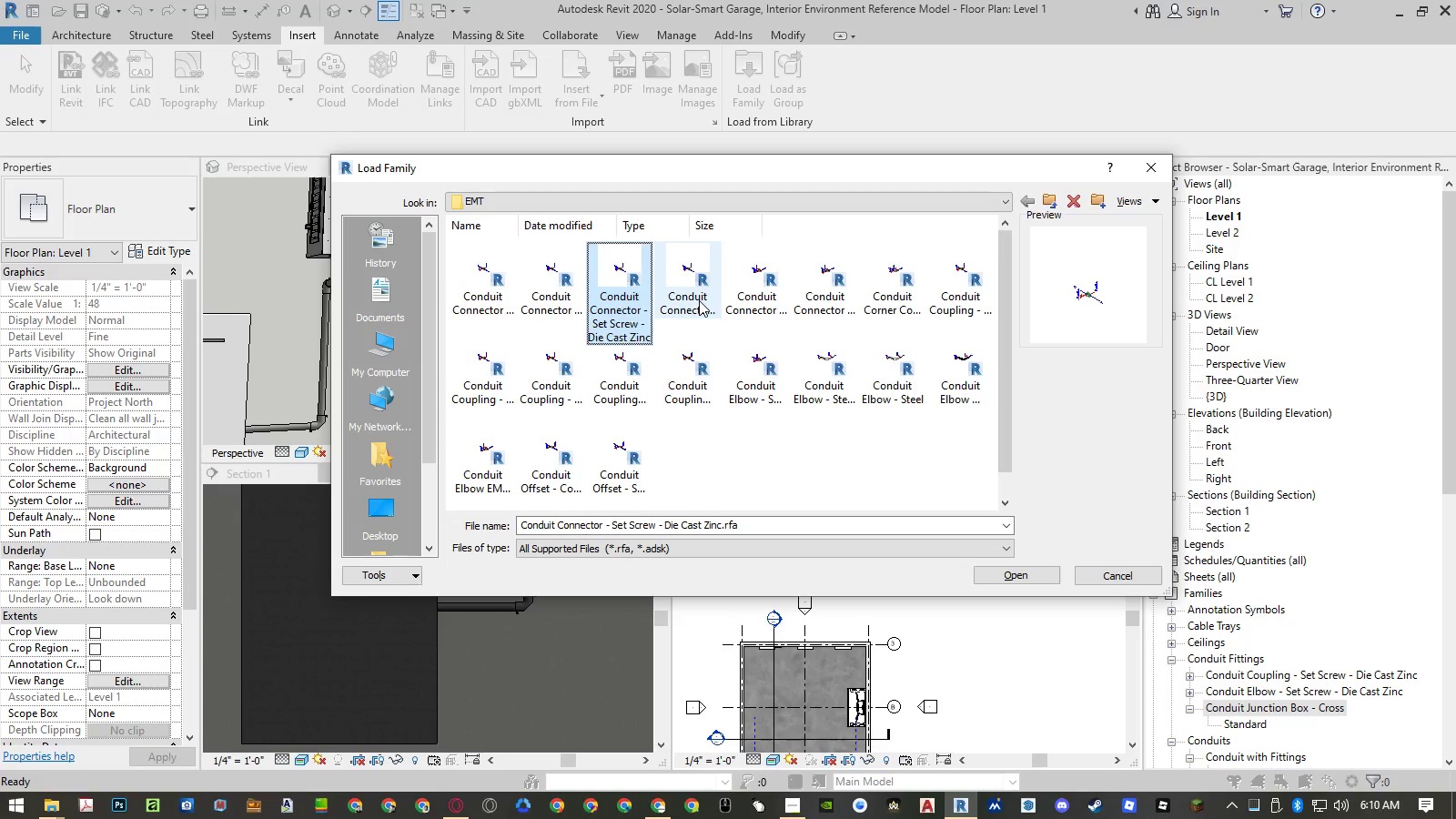 
left_click([477, 298])
 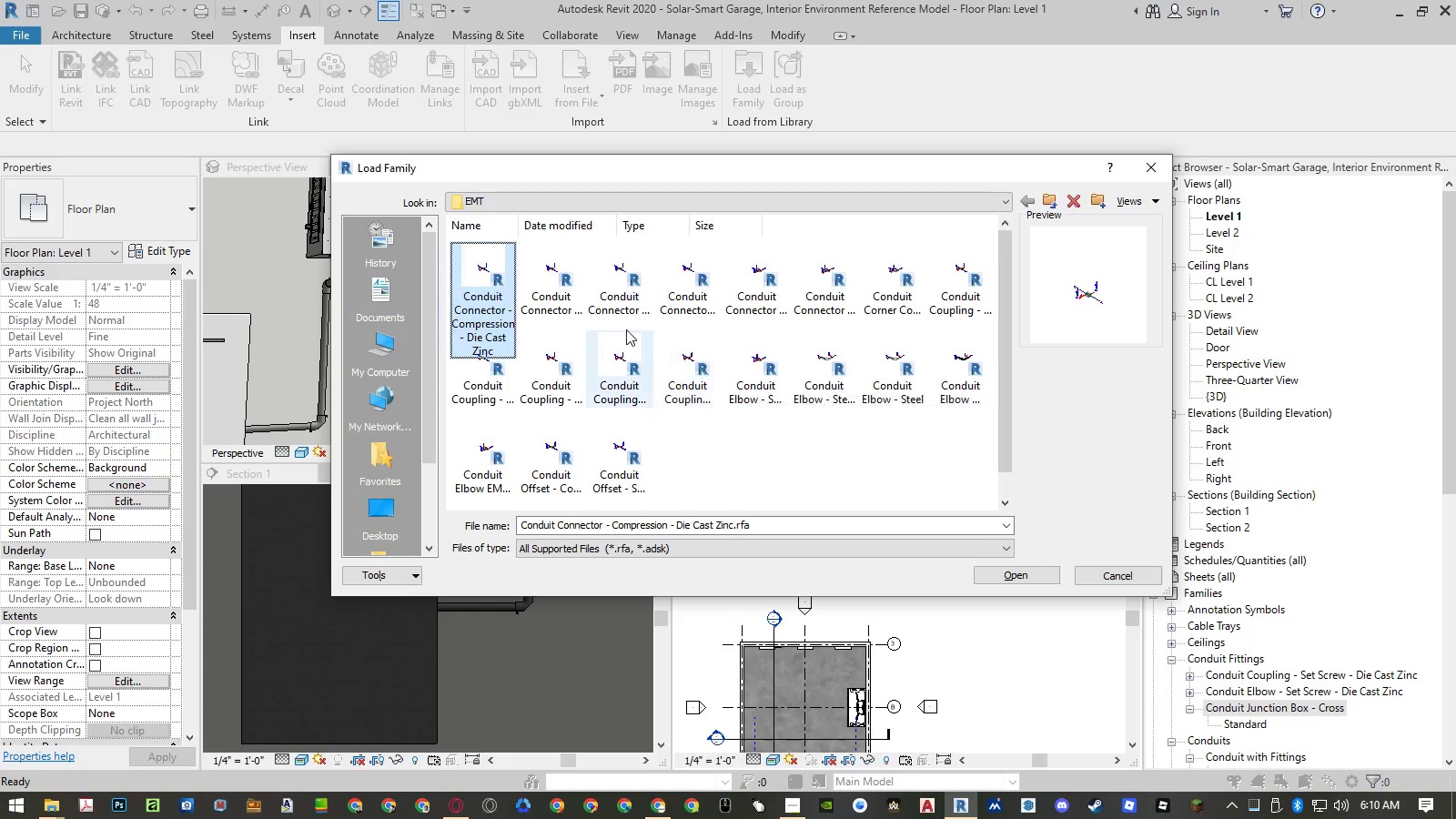 
wait(7.97)
 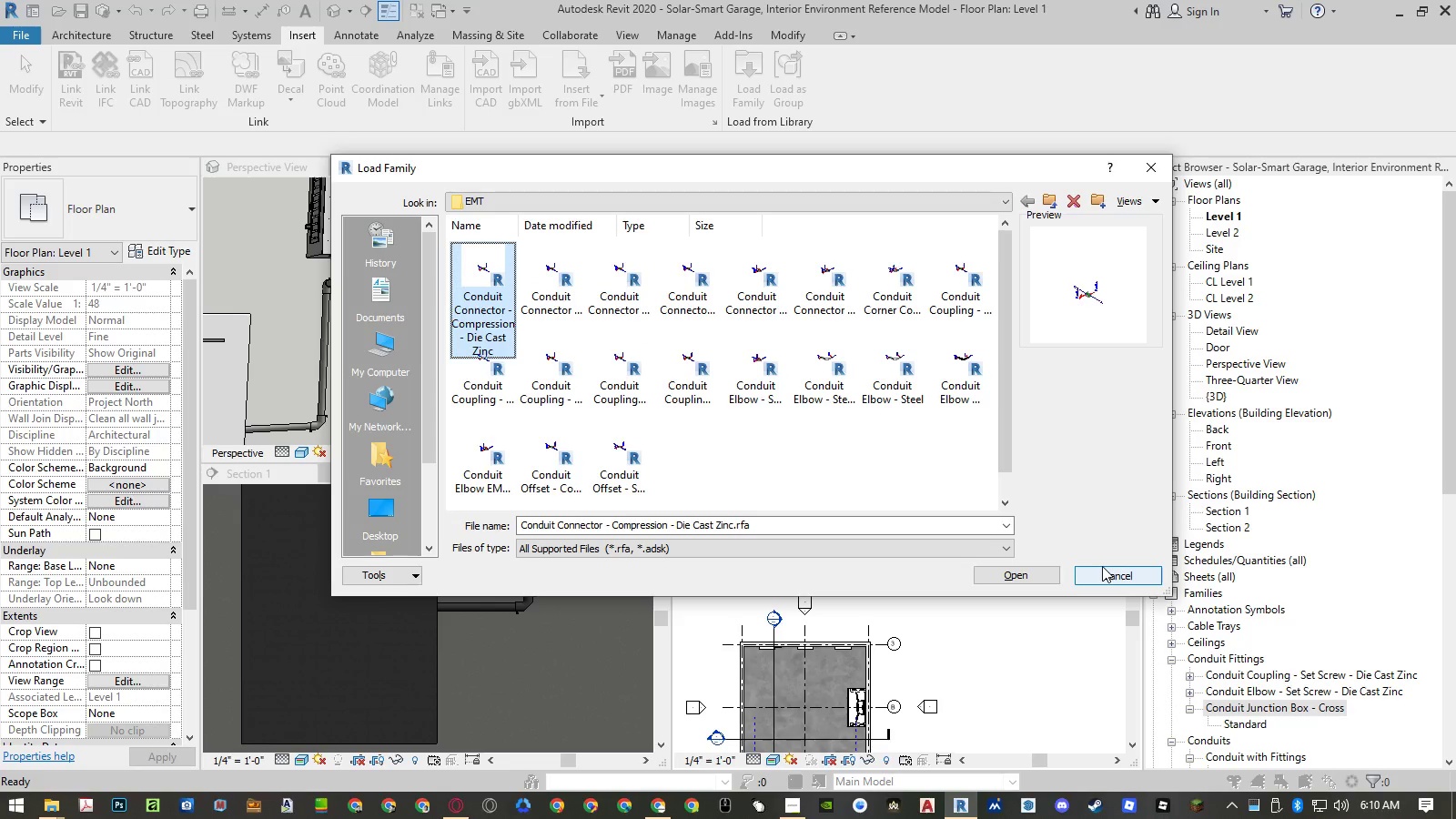 
left_click([490, 293])
 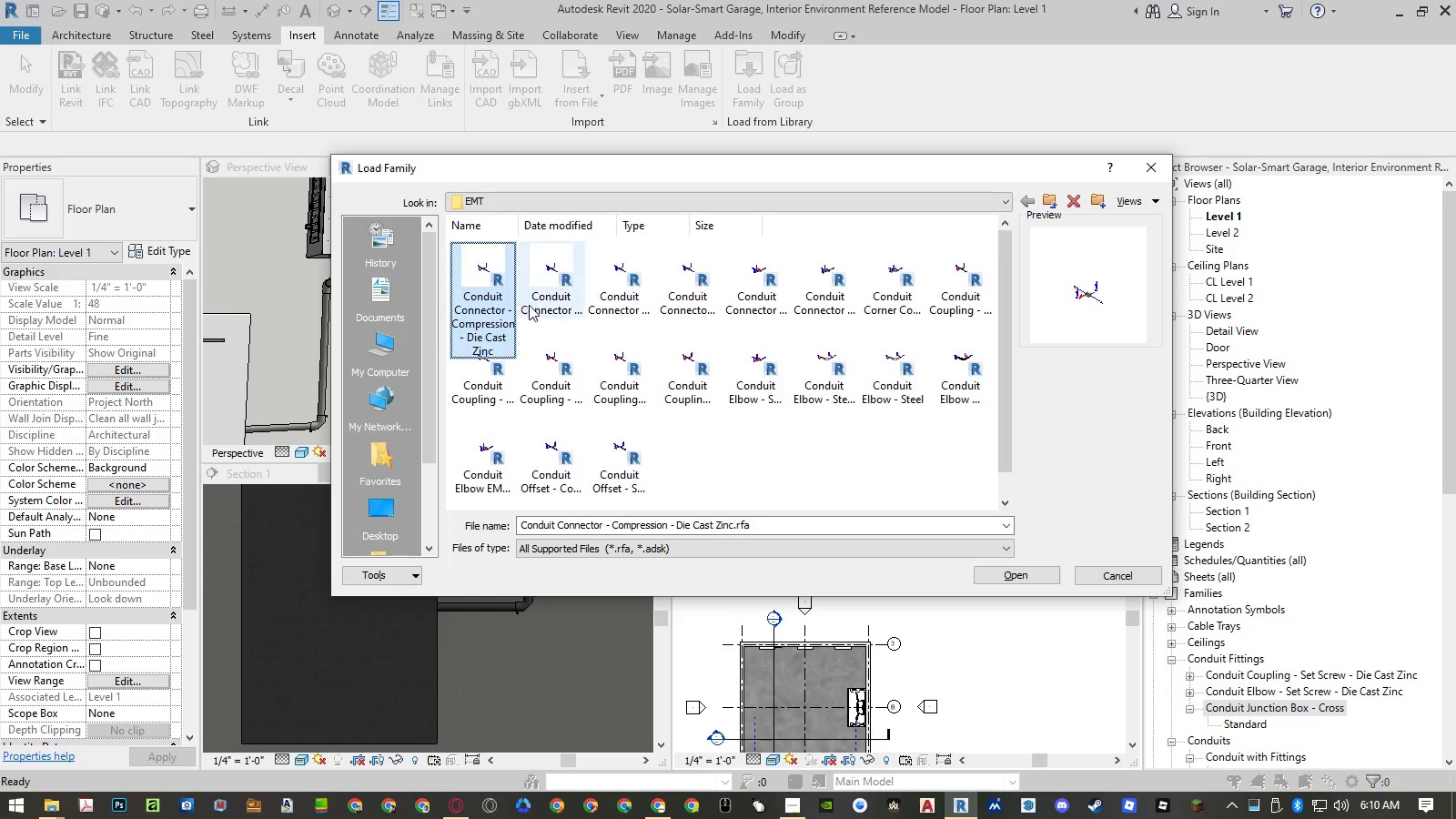 
key(ArrowRight)
 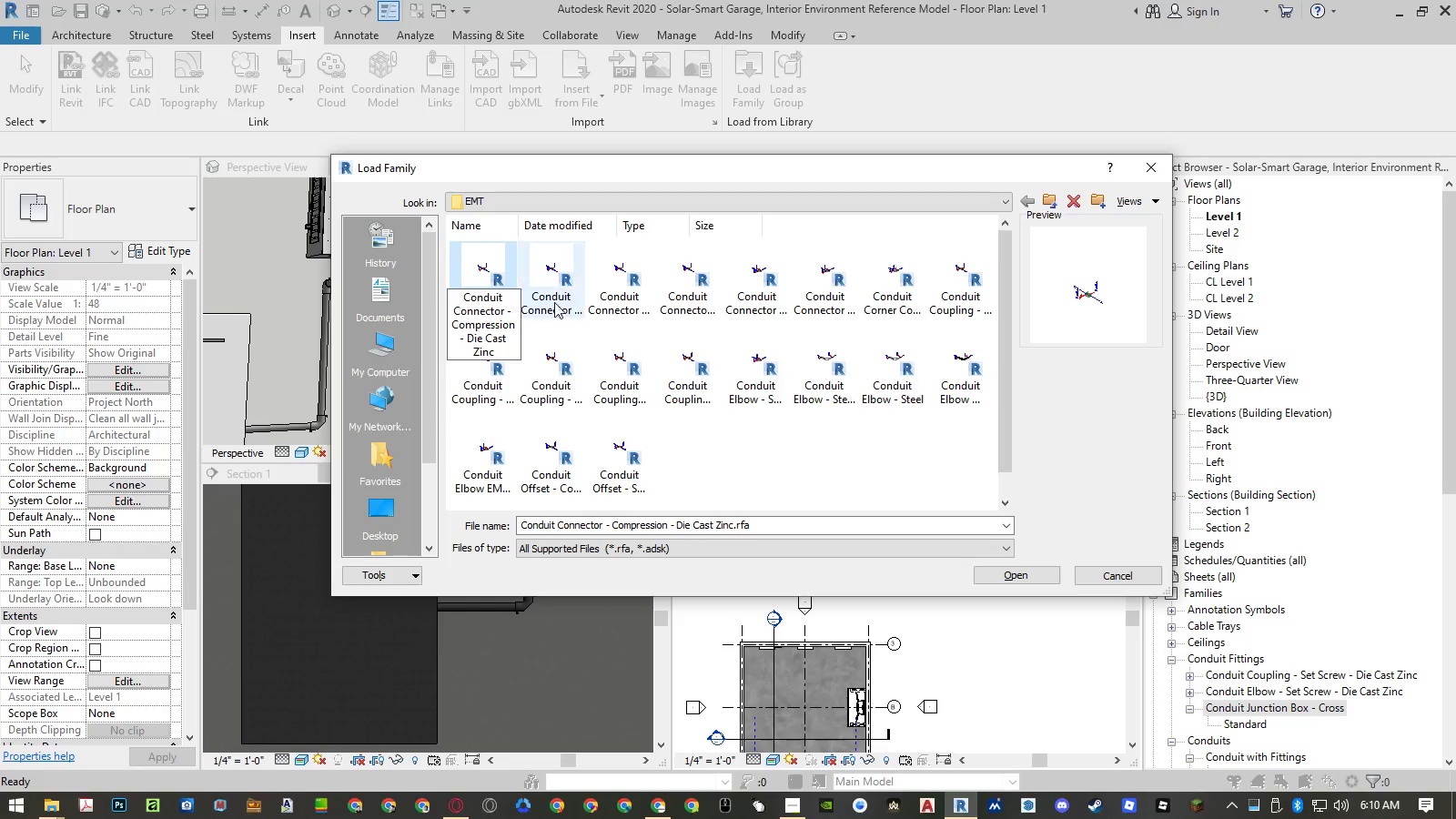 
left_click([578, 297])
 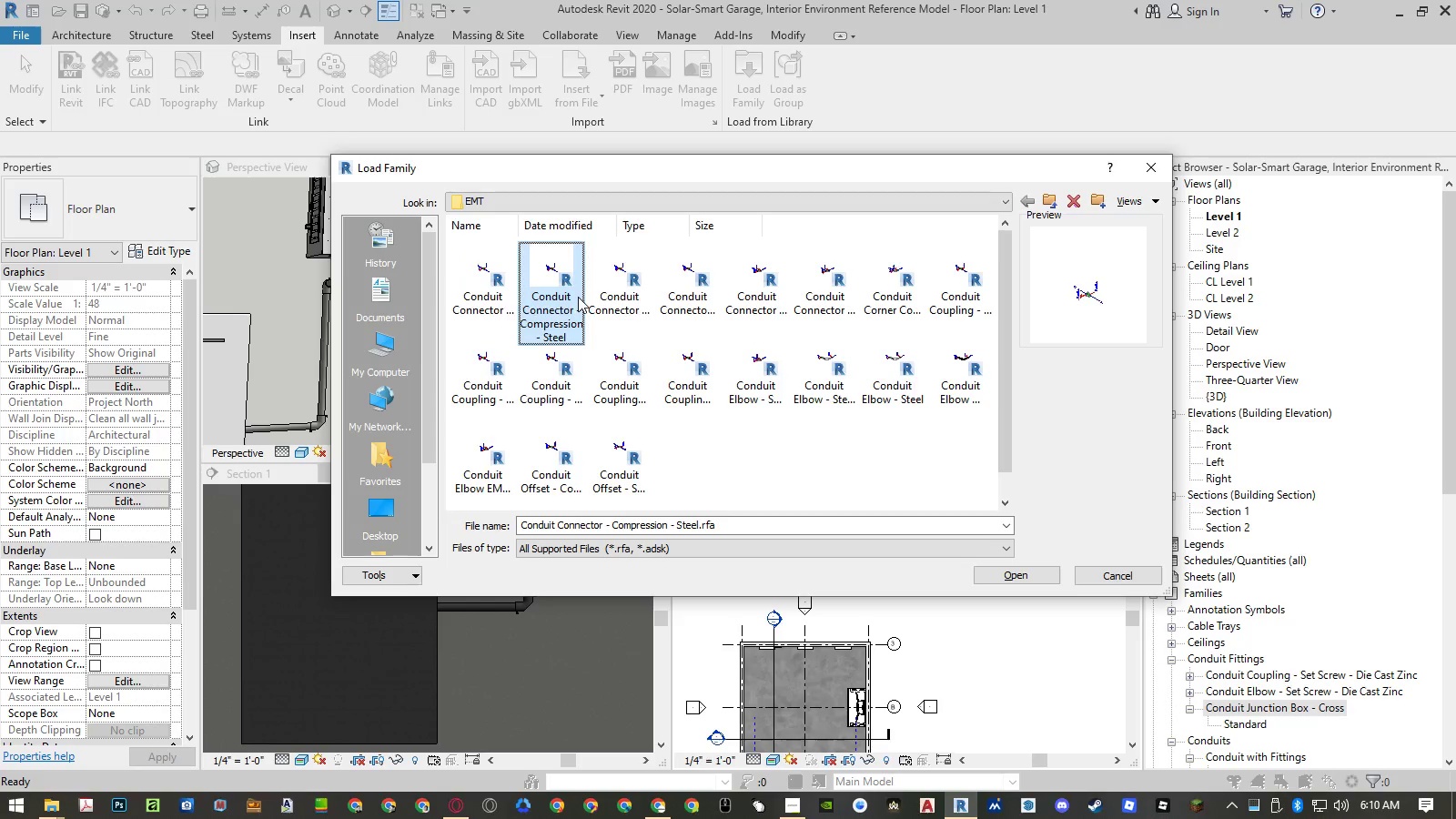 
key(ArrowRight)
 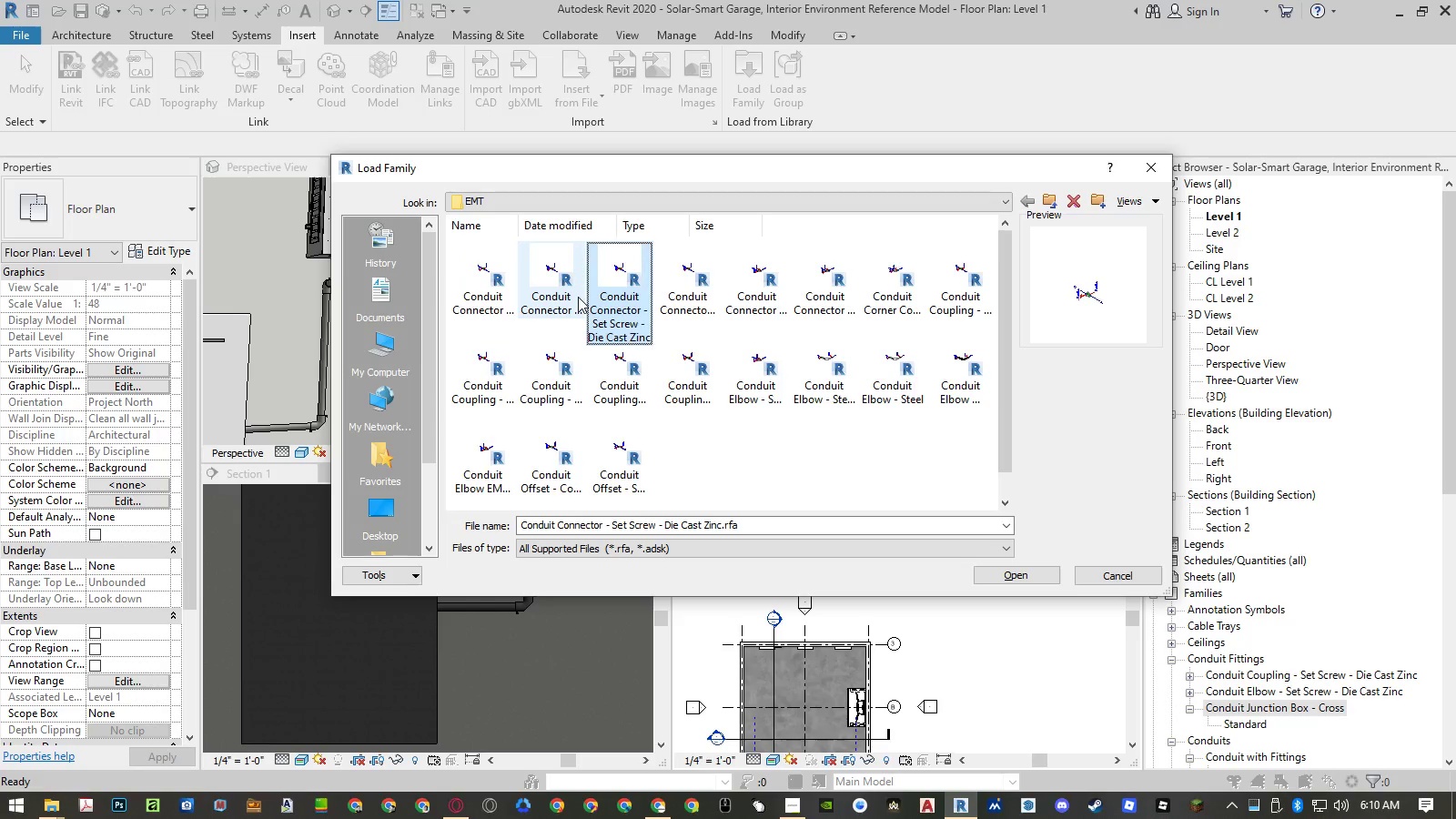 
key(ArrowRight)
 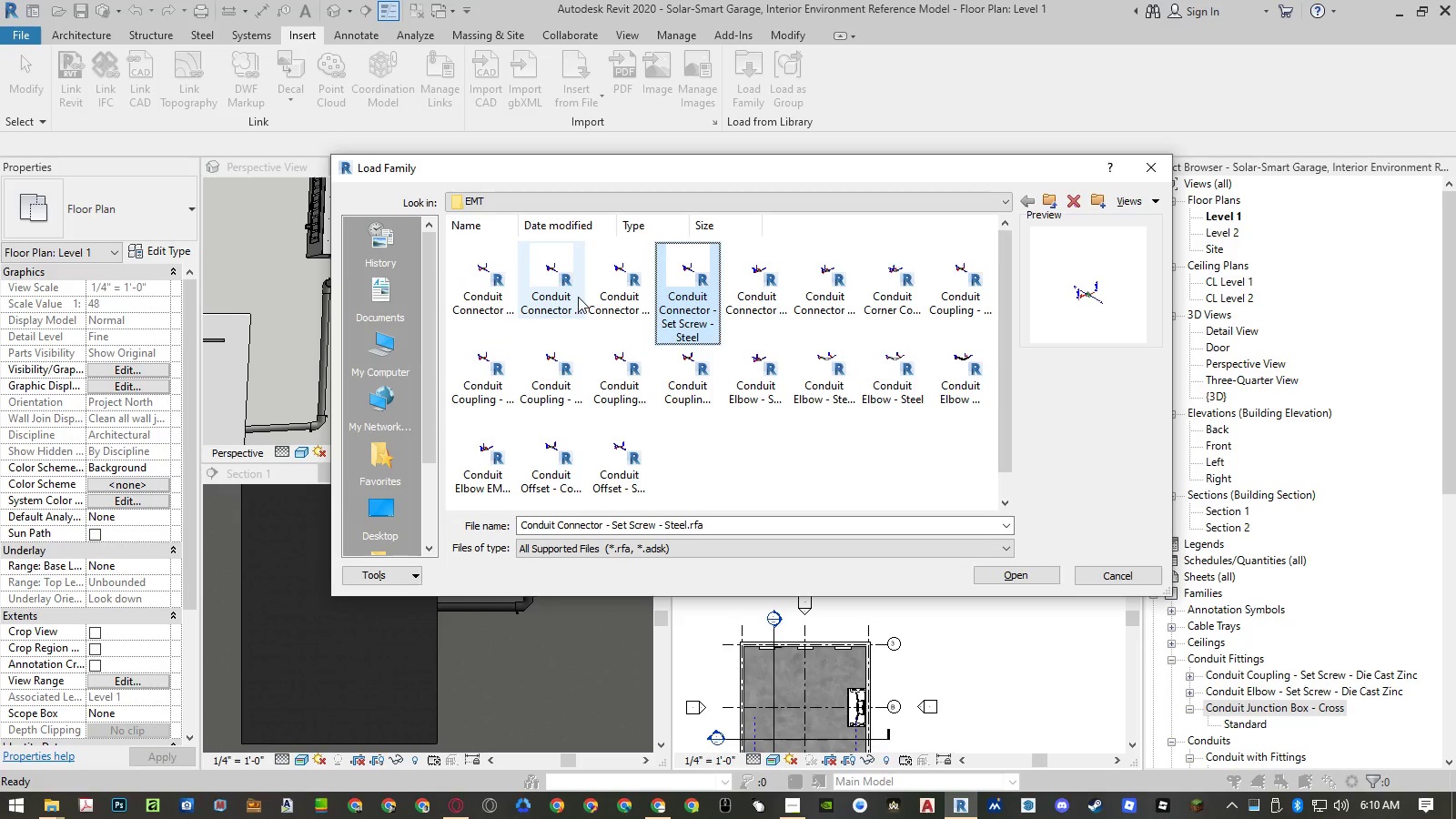 
key(ArrowLeft)
 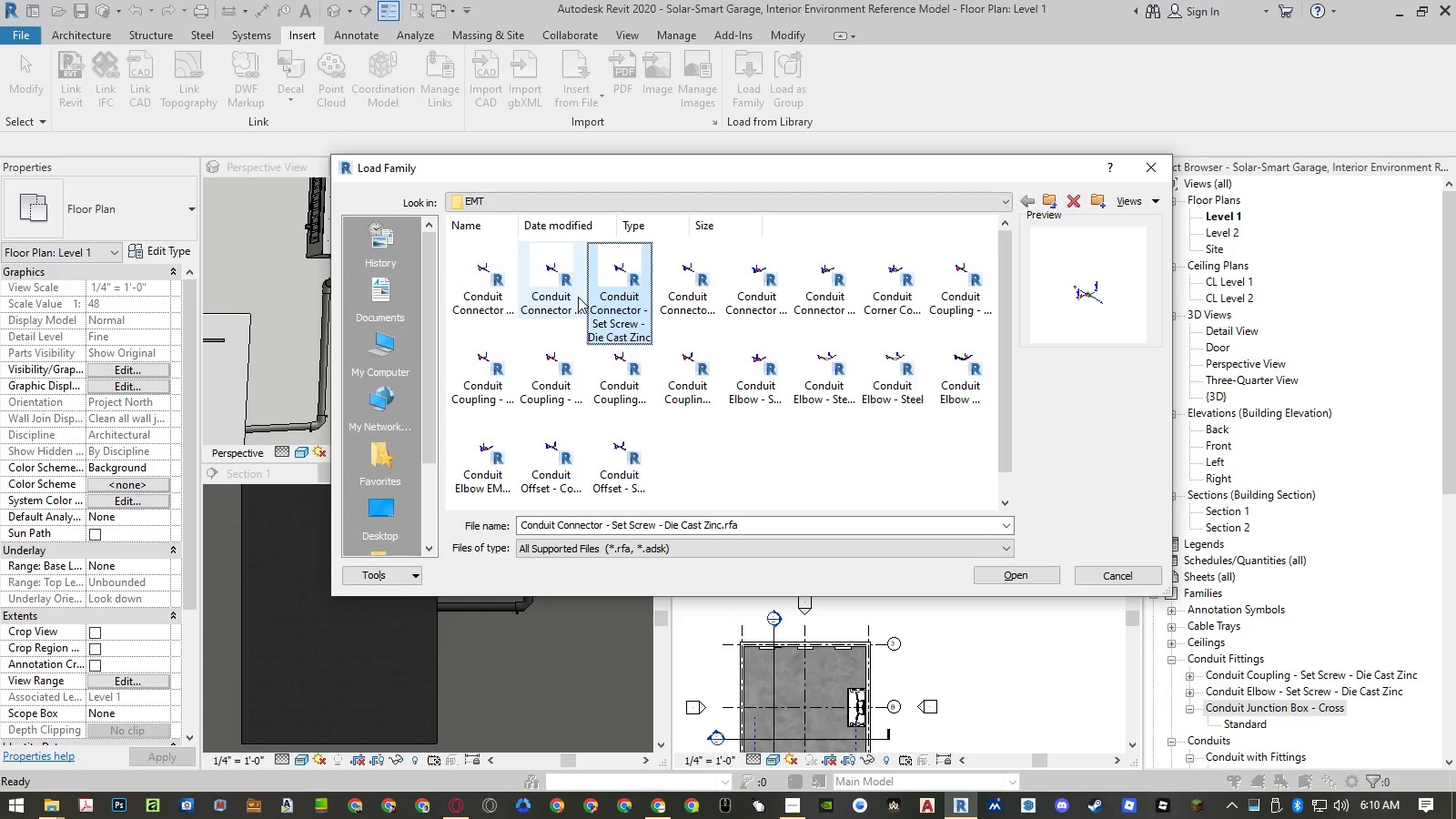 
key(ArrowLeft)
 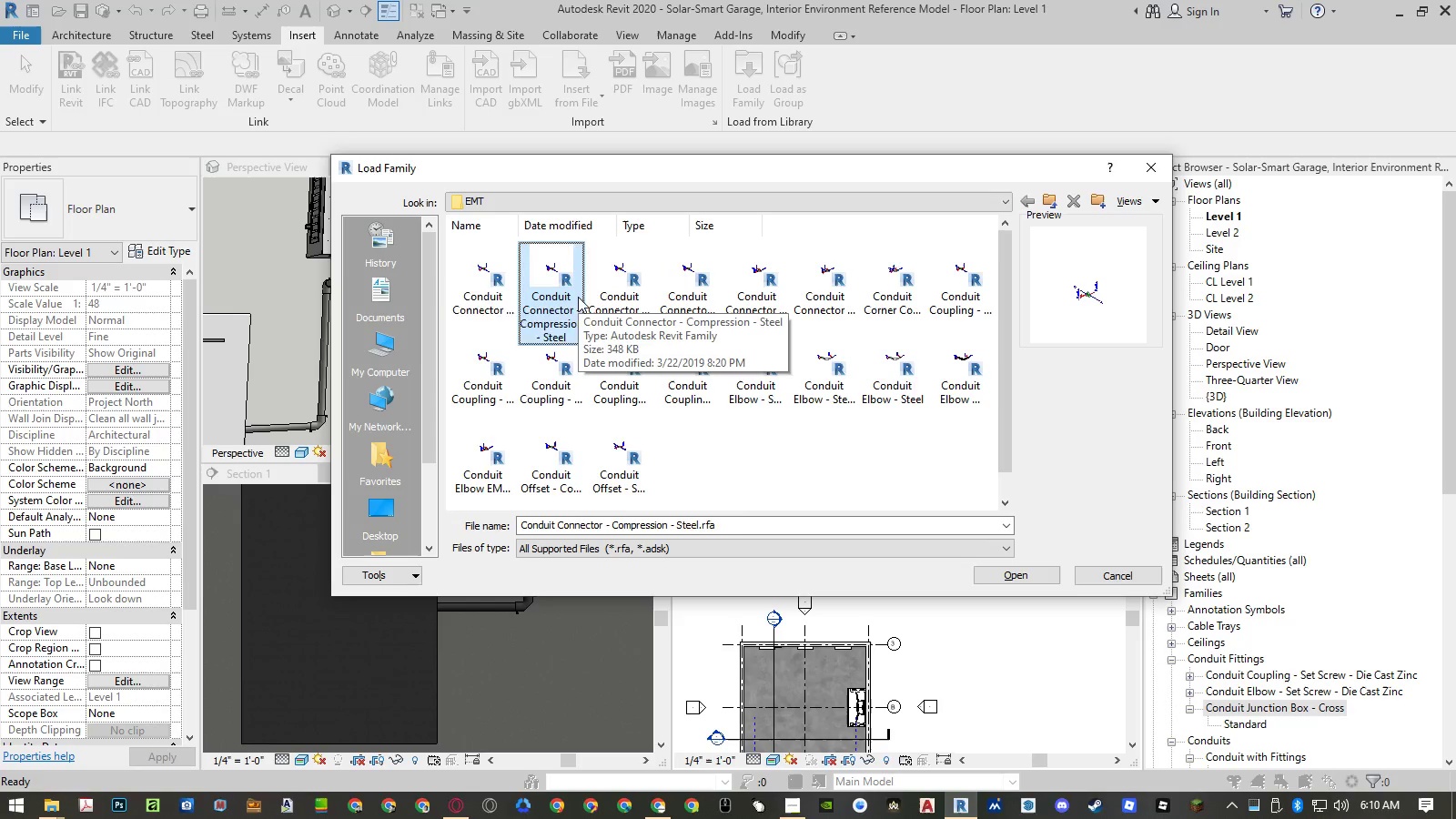 
key(ArrowLeft)
 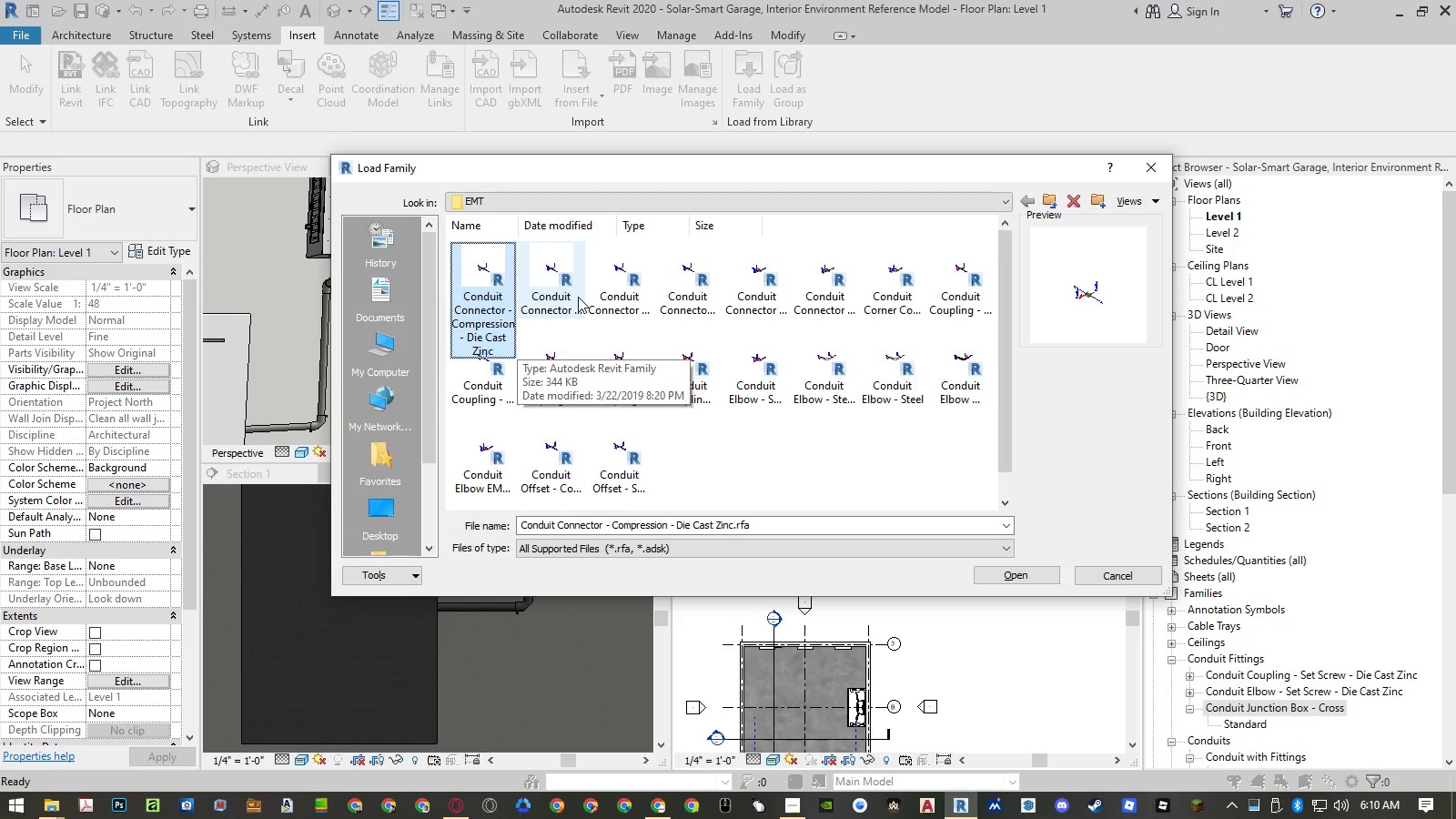 
key(ArrowRight)
 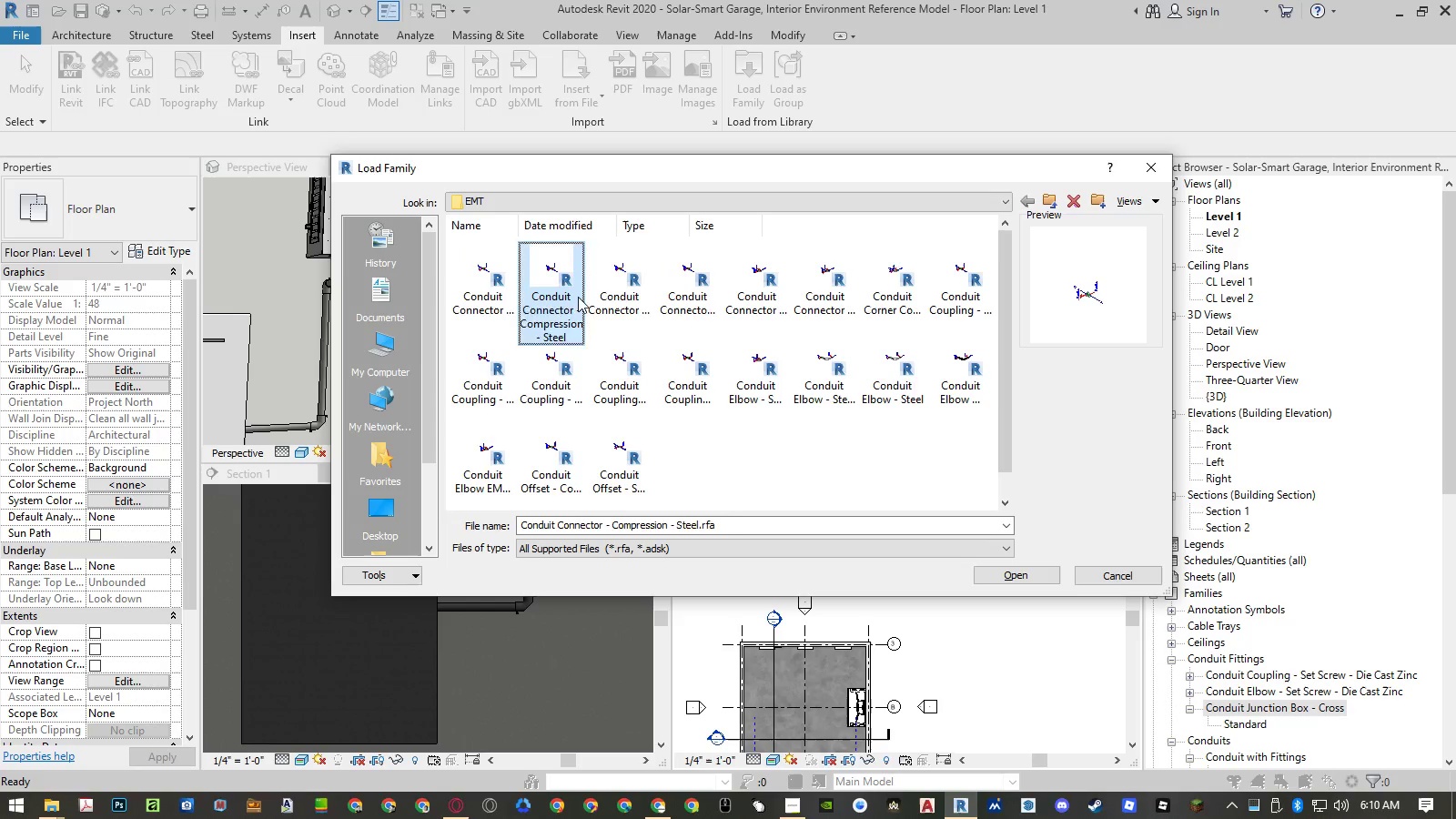 
key(ArrowRight)
 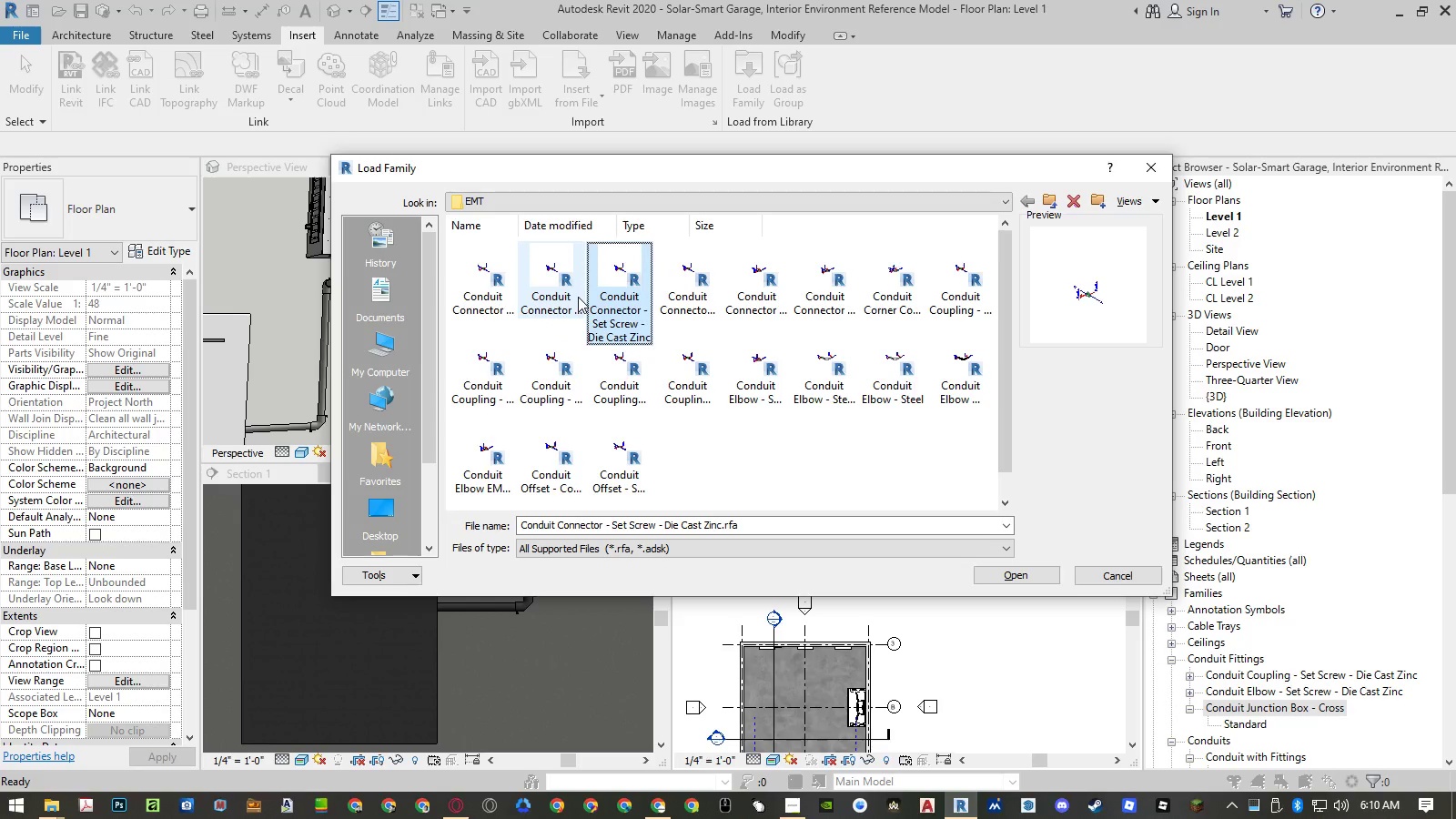 
key(ArrowLeft)
 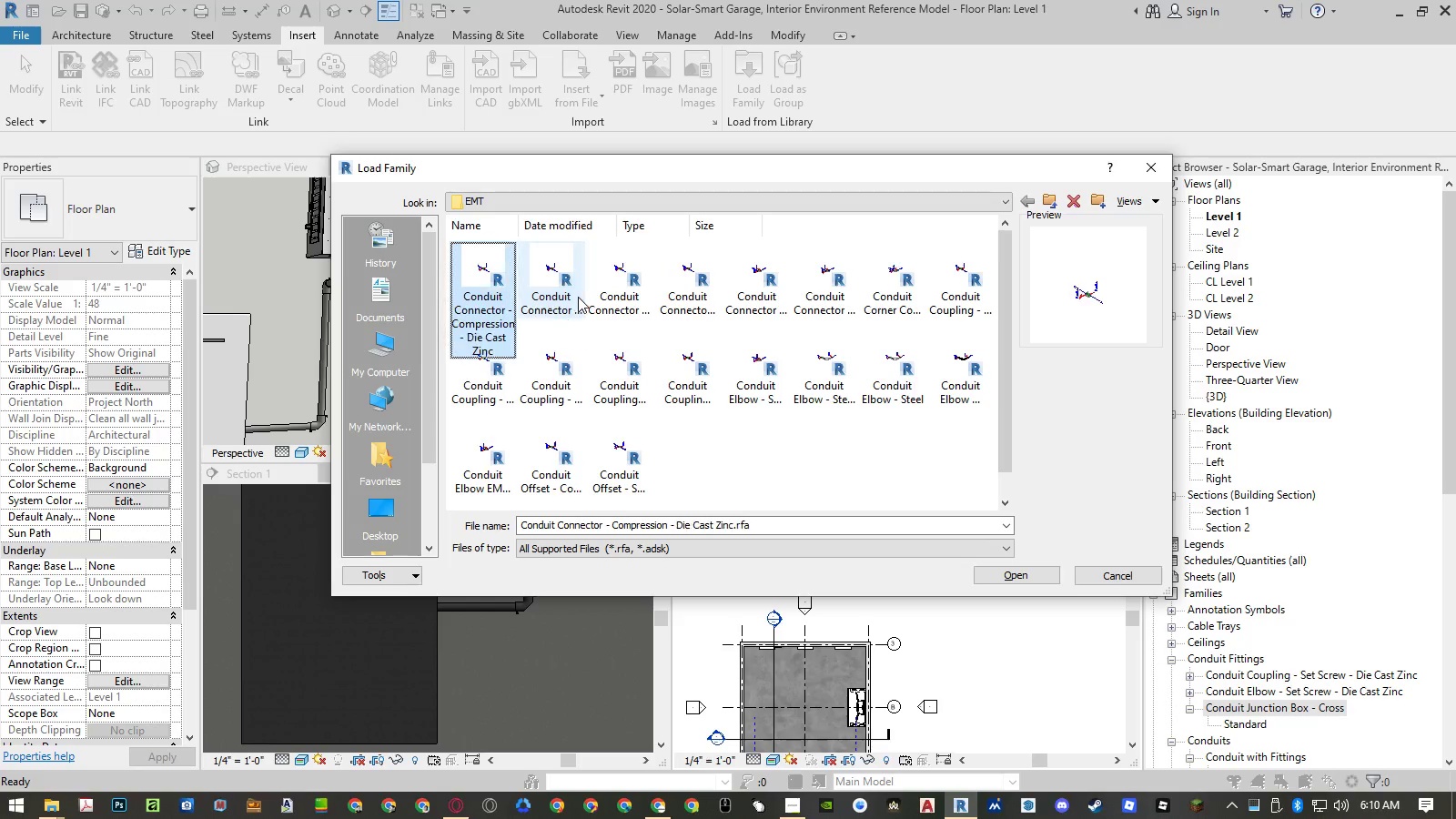 
key(ArrowLeft)
 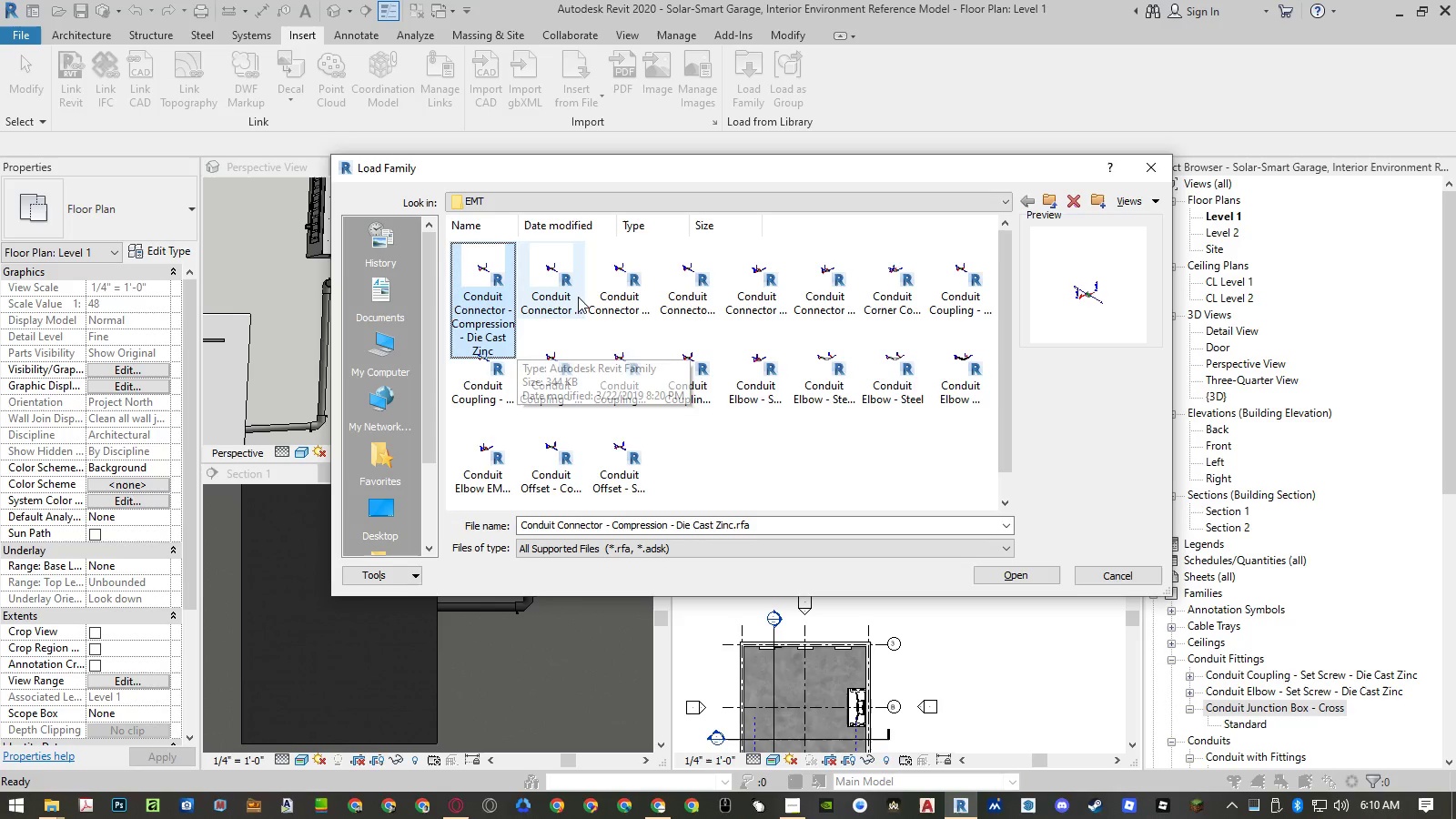 
key(ArrowRight)
 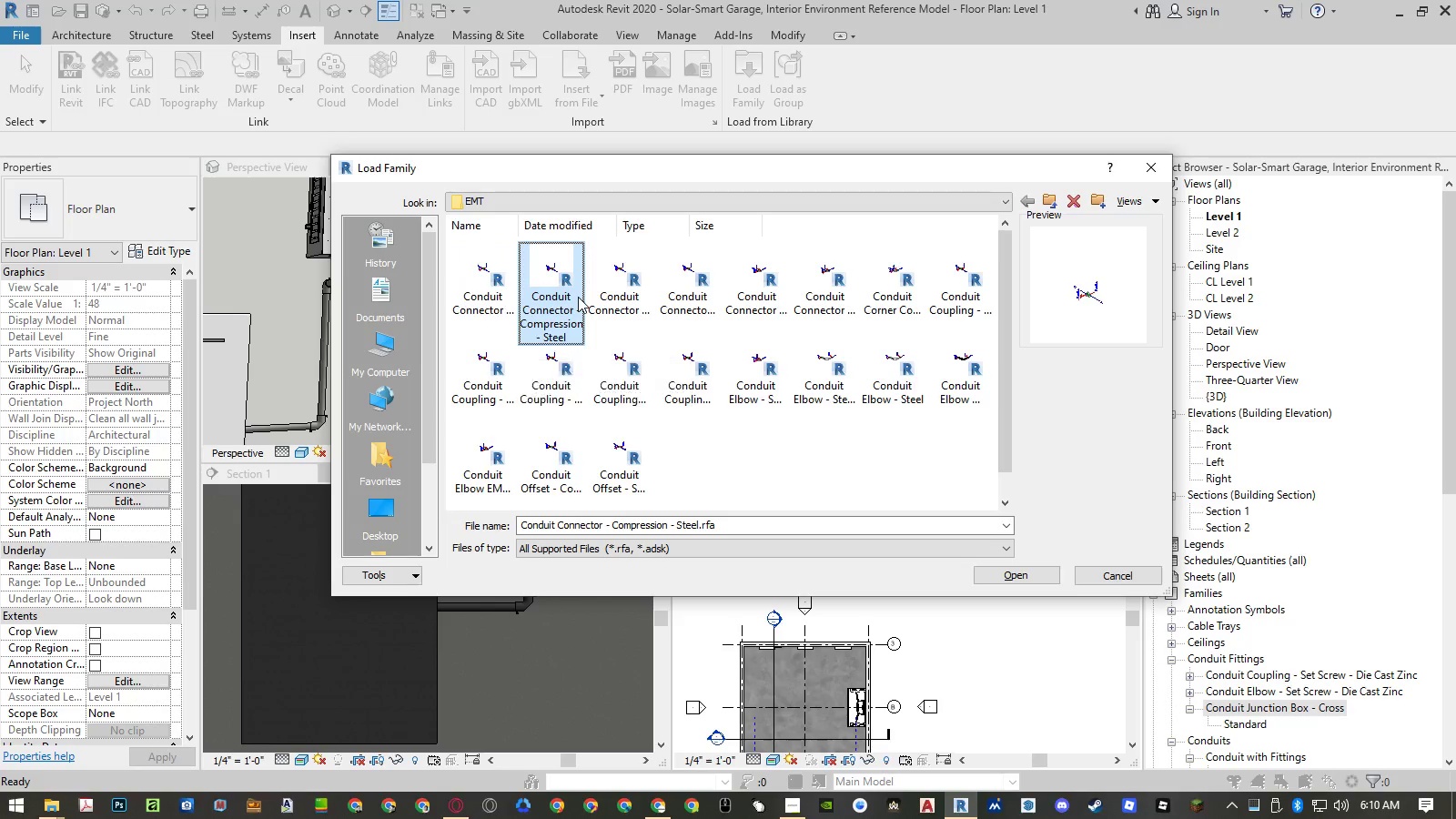 
key(ArrowRight)
 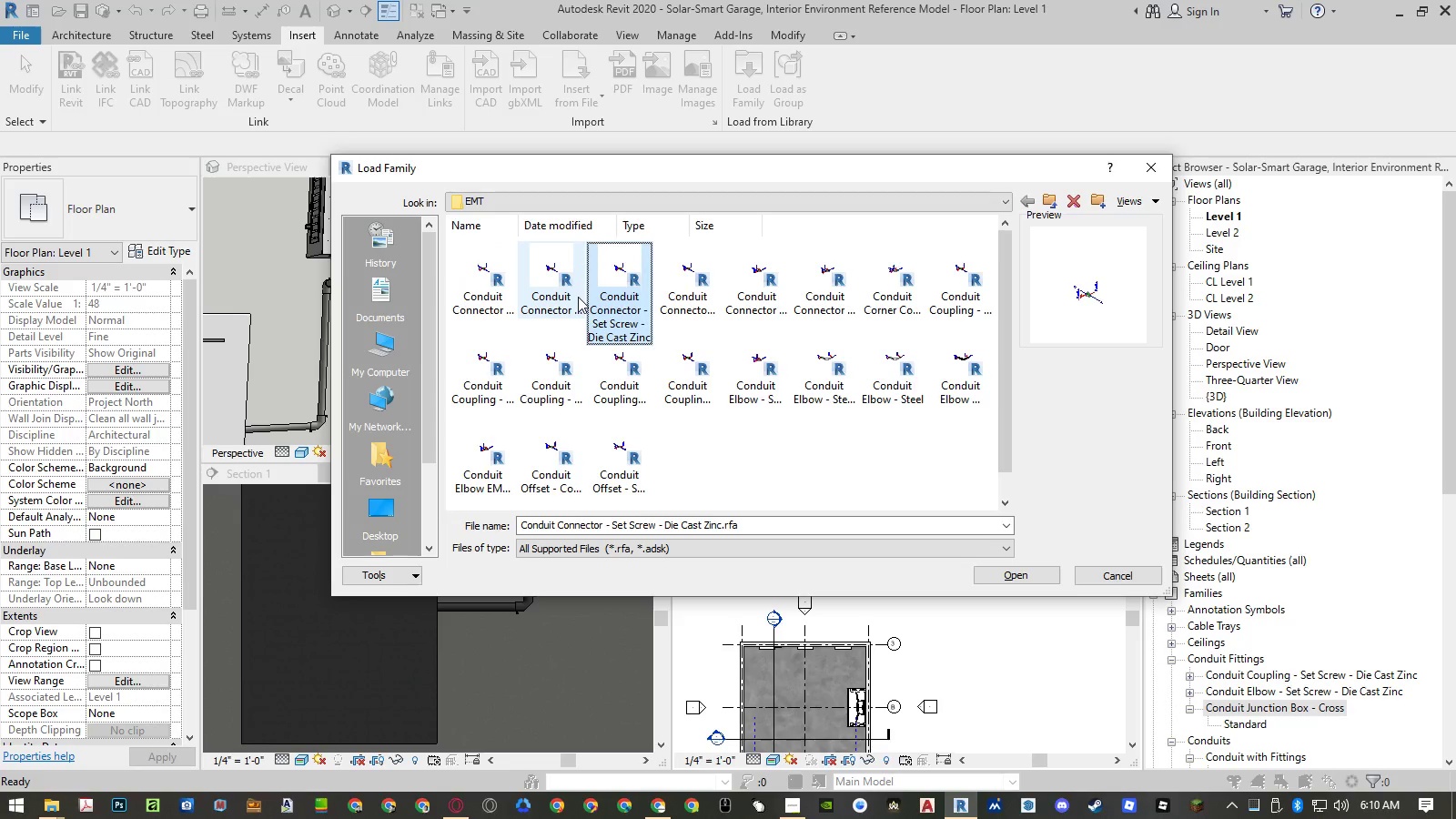 
key(ArrowRight)
 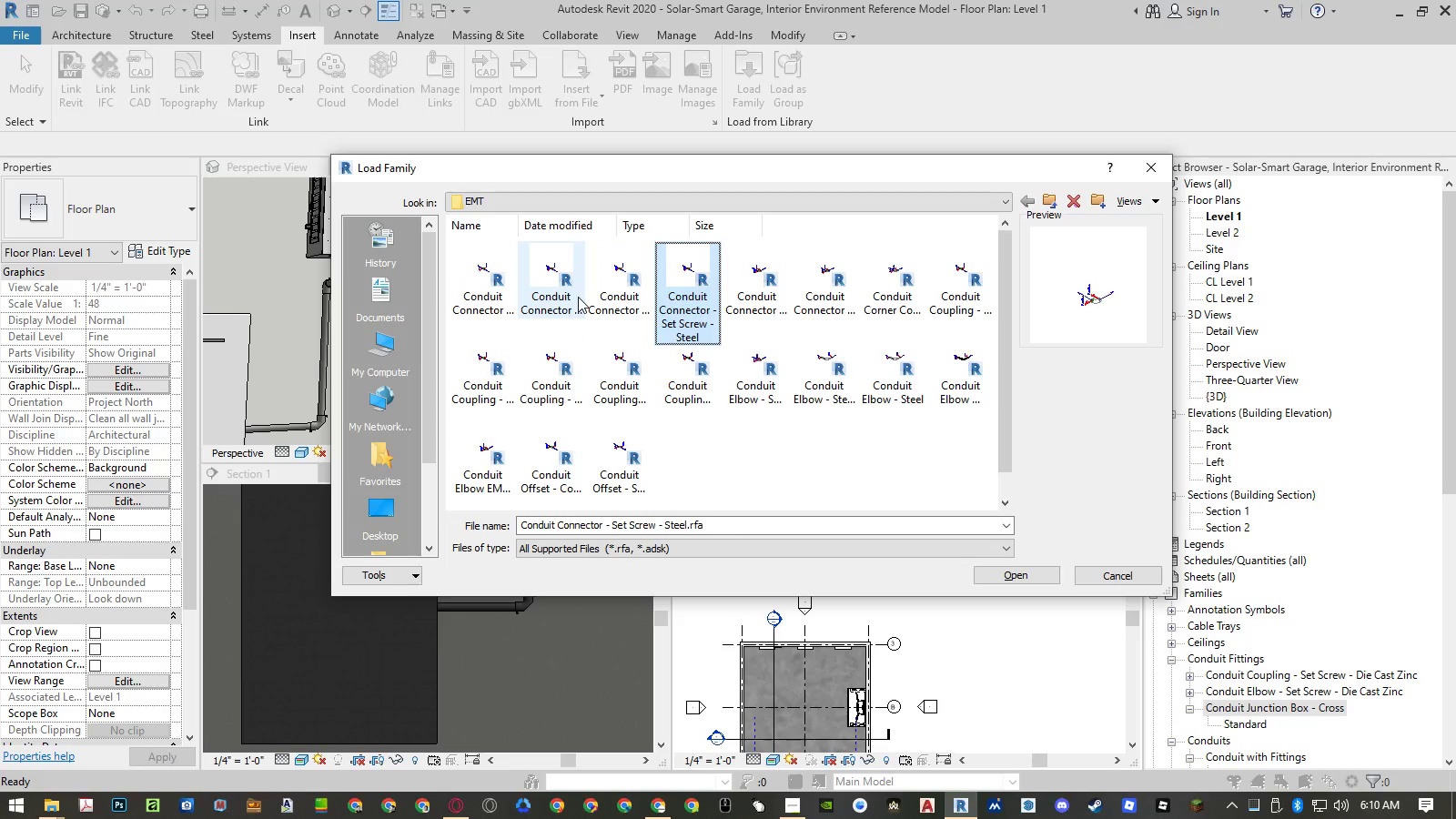 
key(ArrowRight)
 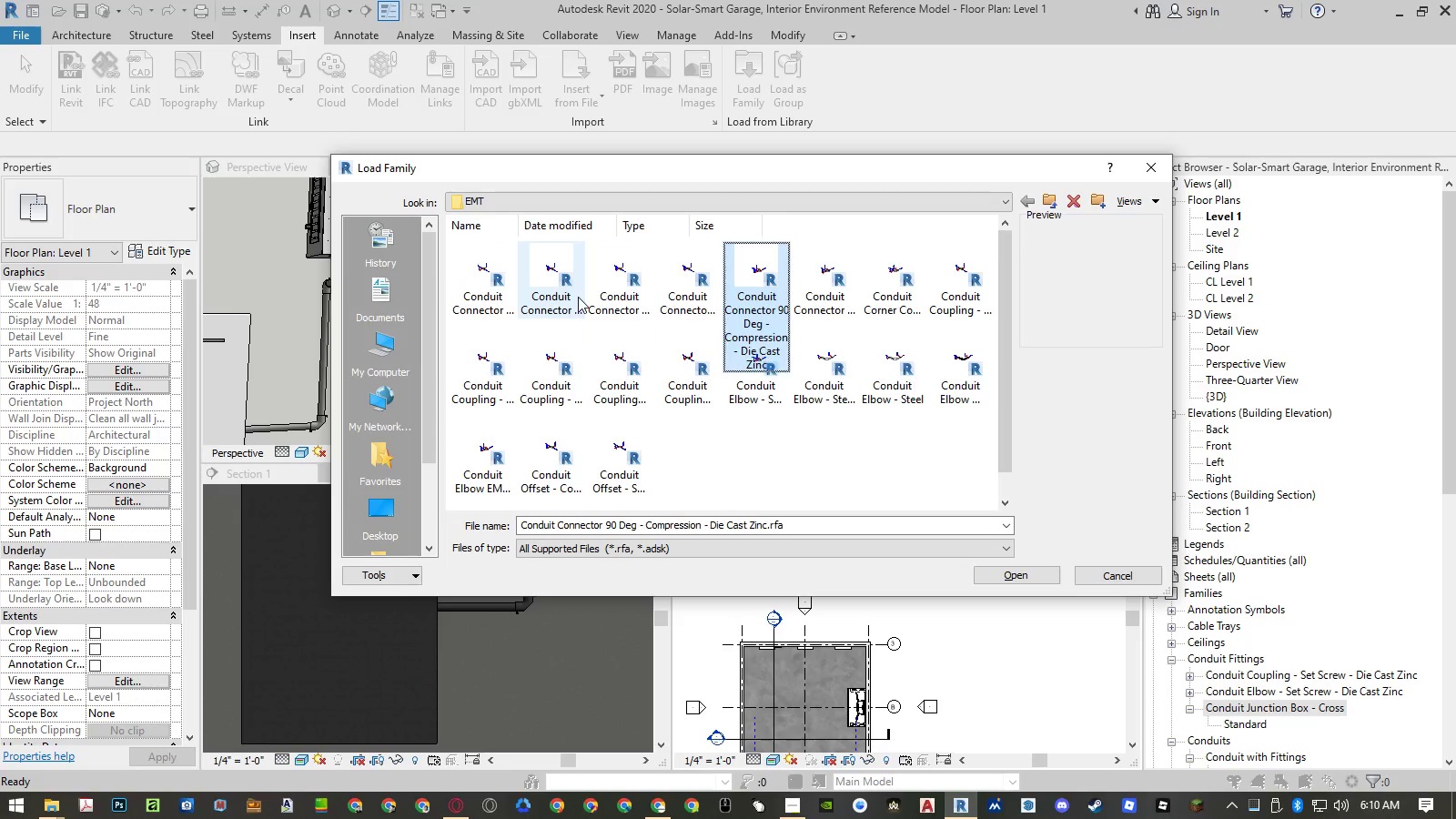 
key(ArrowLeft)
 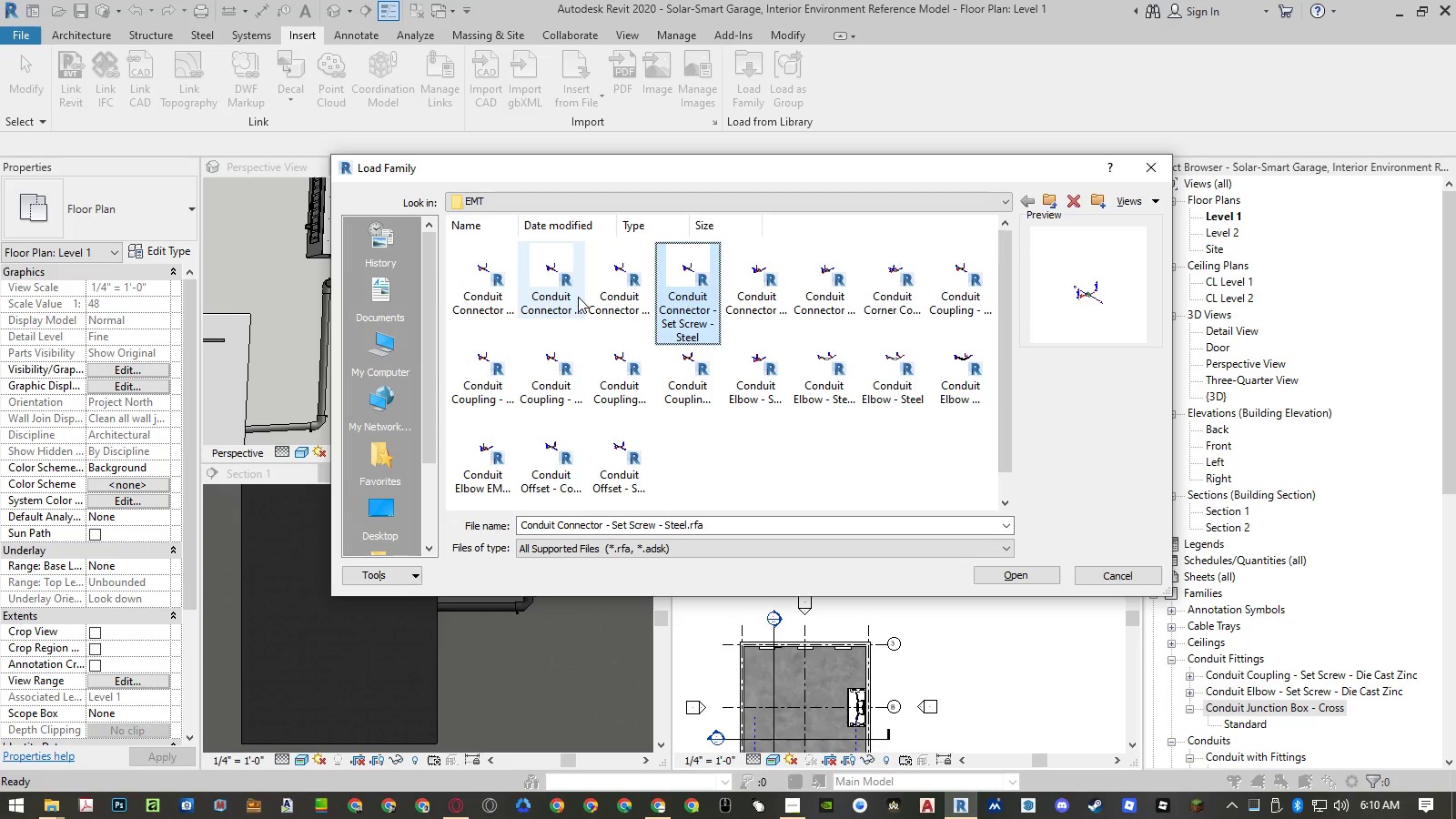 
key(ArrowRight)
 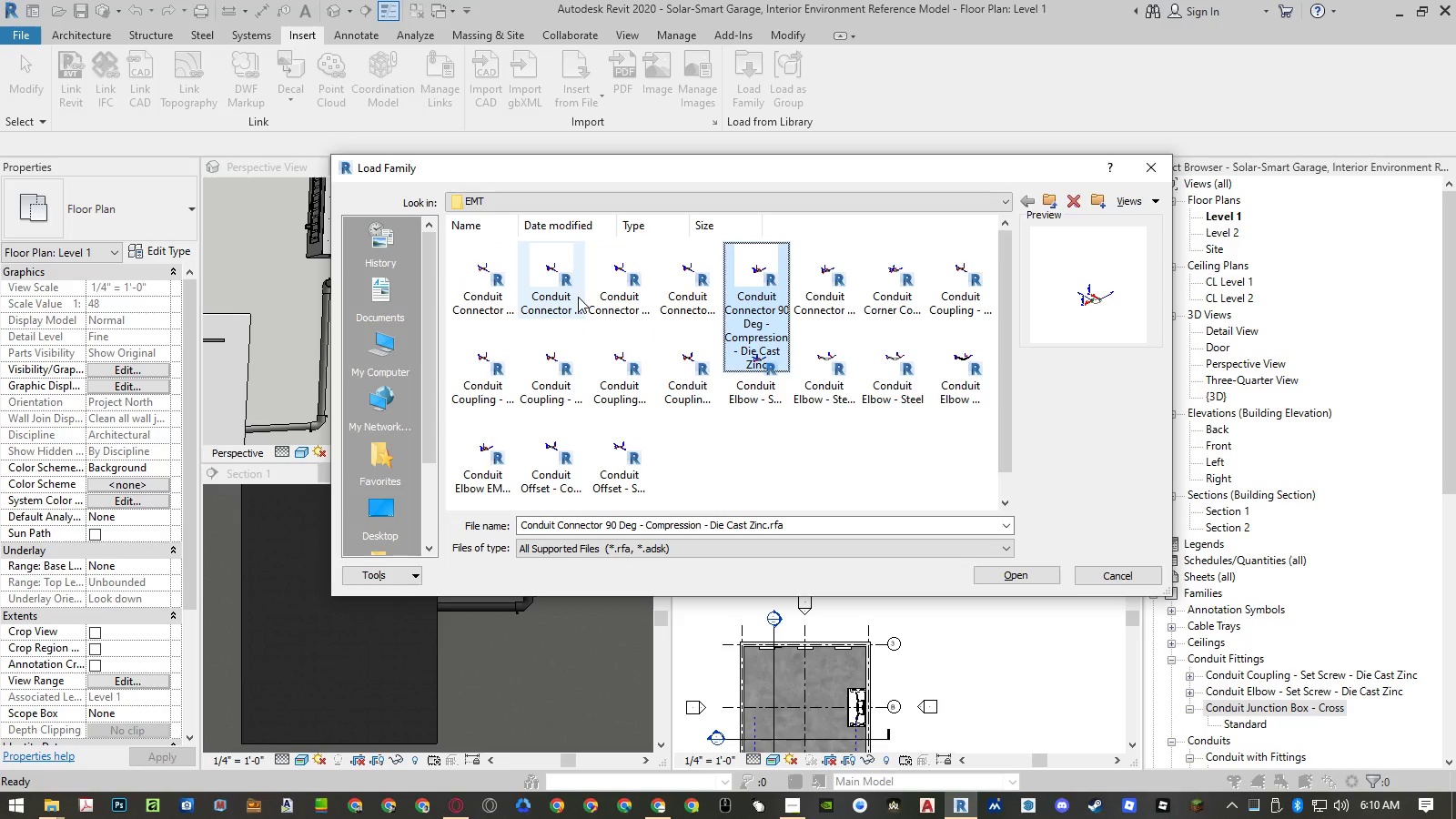 
key(ArrowLeft)
 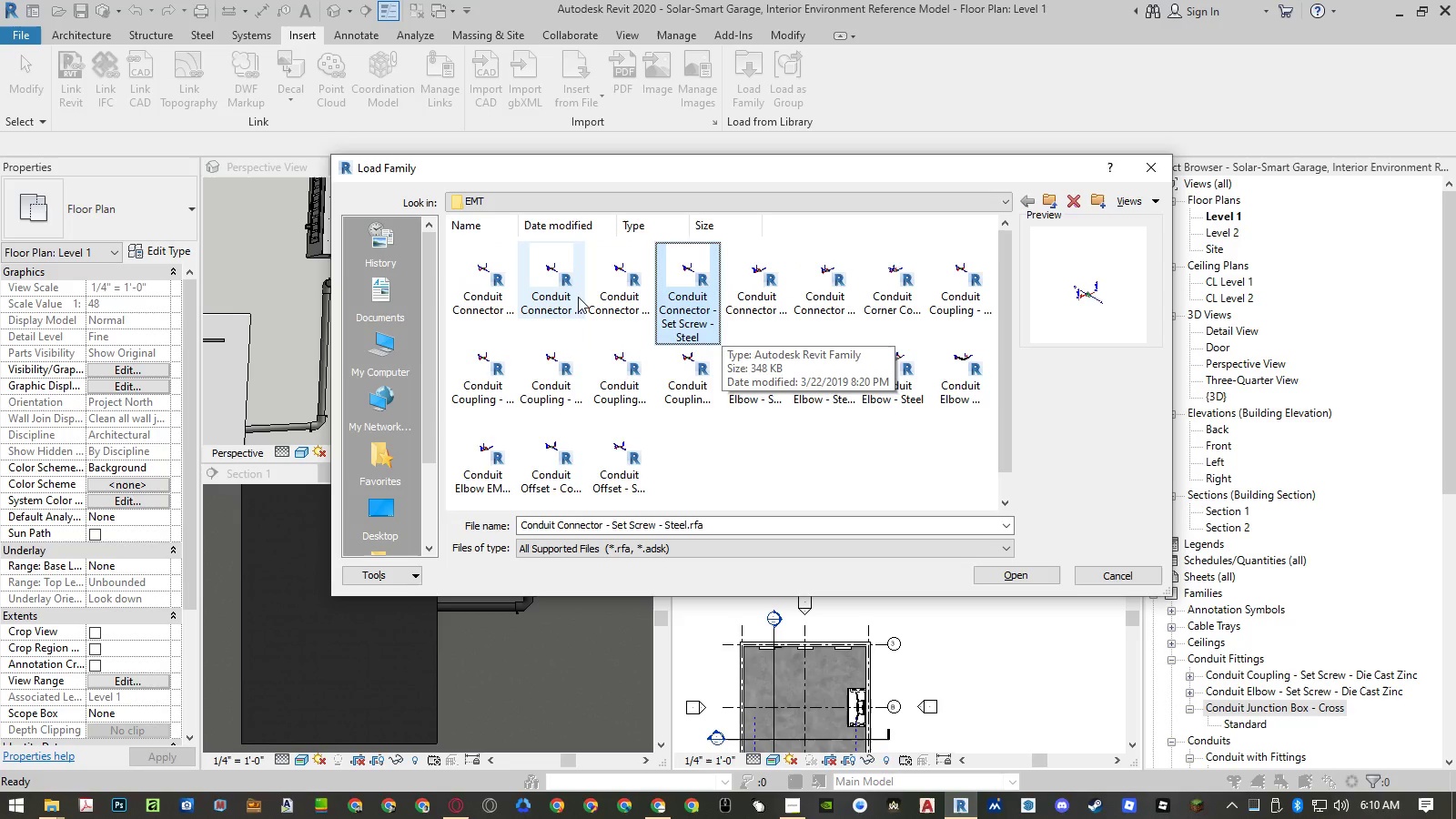 
key(ArrowDown)
 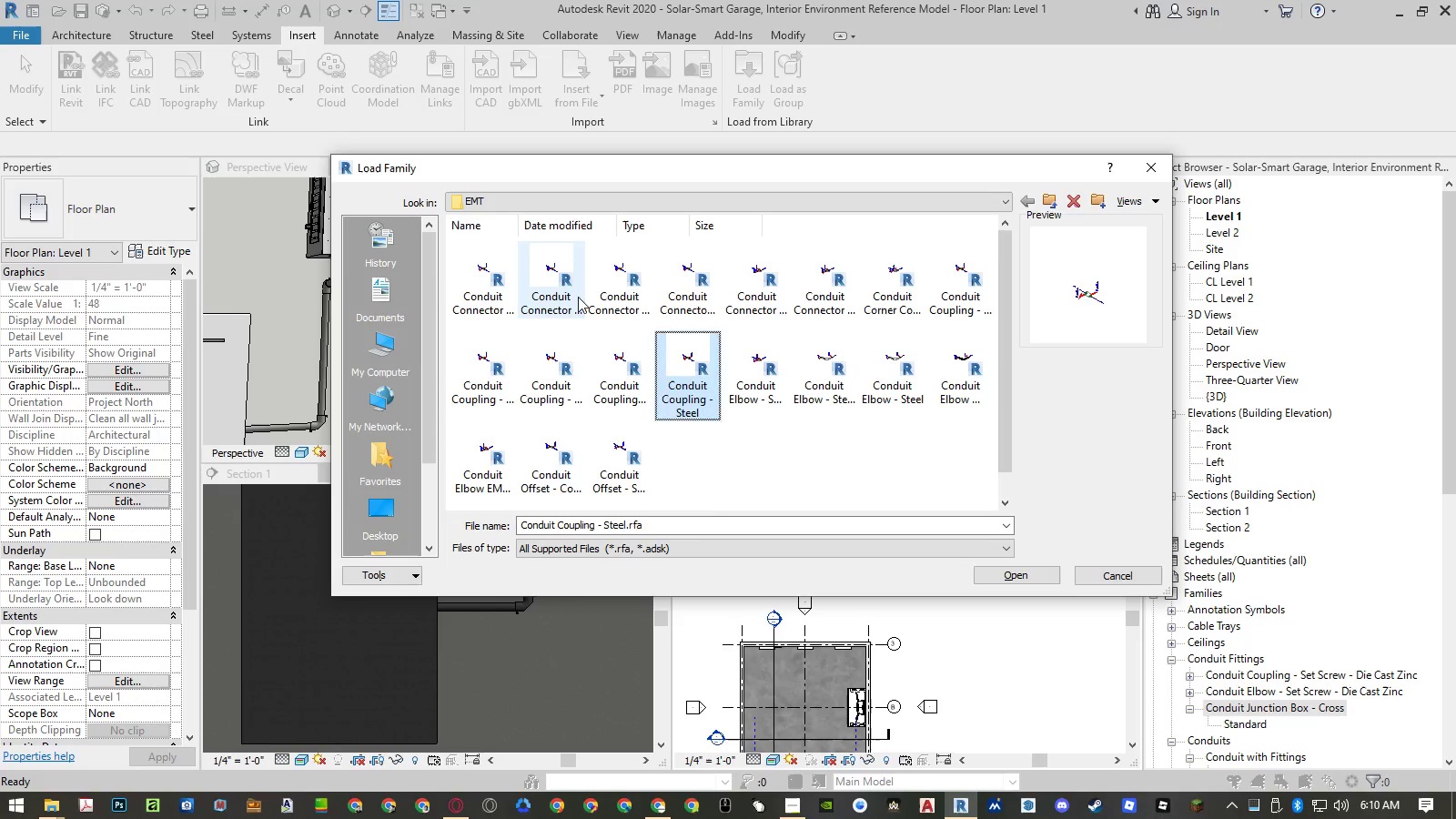 
key(ArrowRight)
 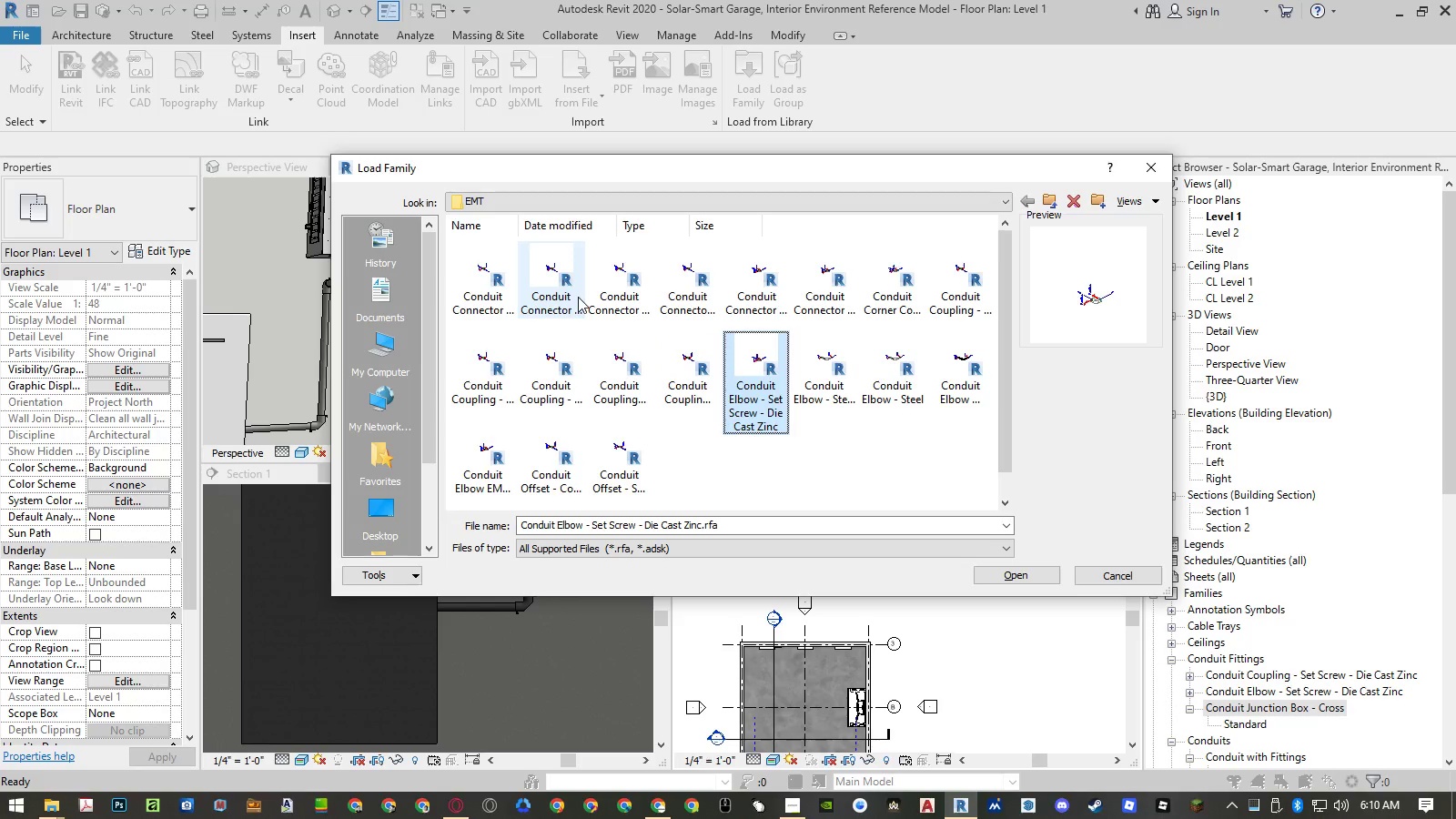 
key(ArrowRight)
 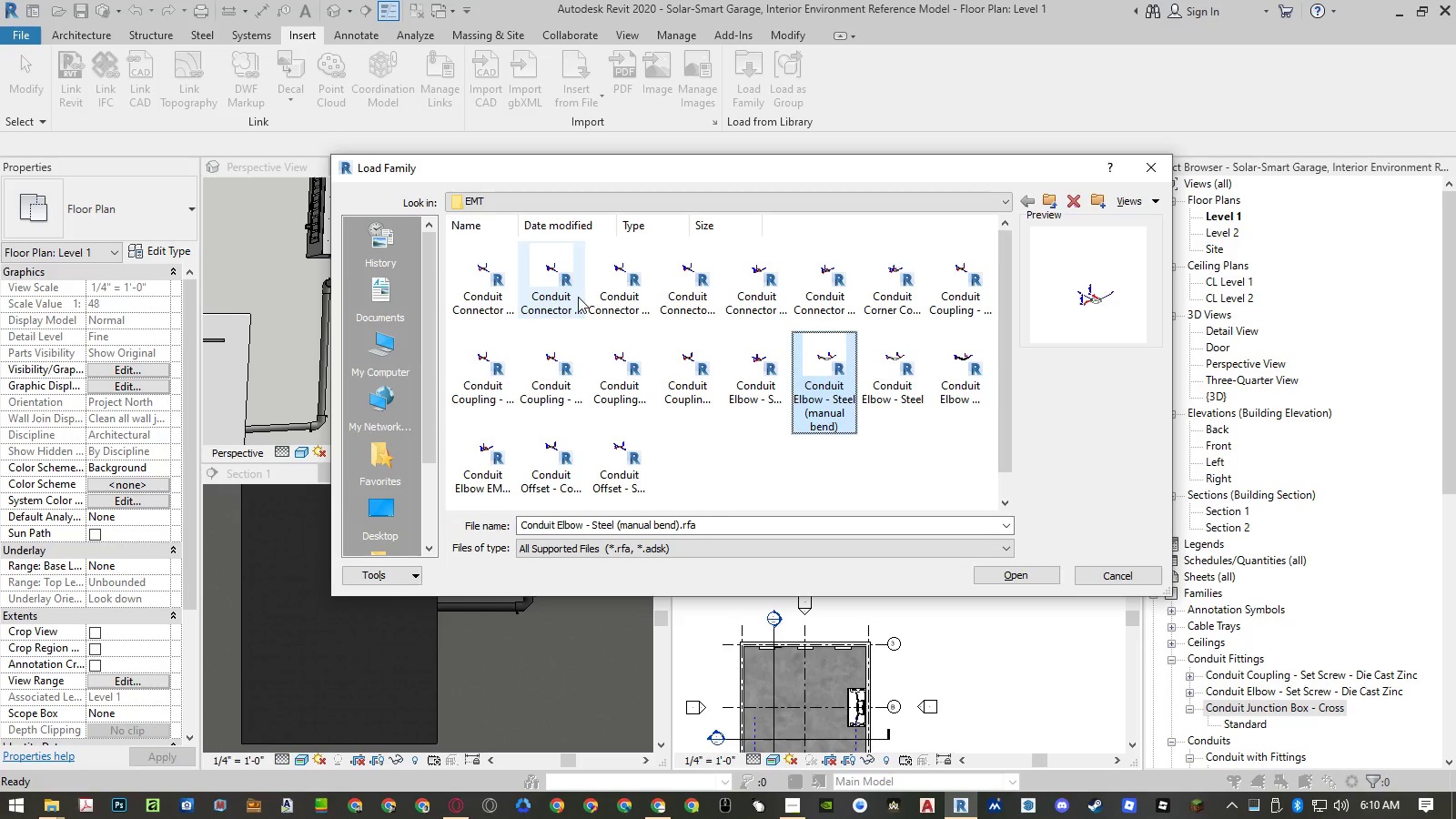 
key(ArrowLeft)
 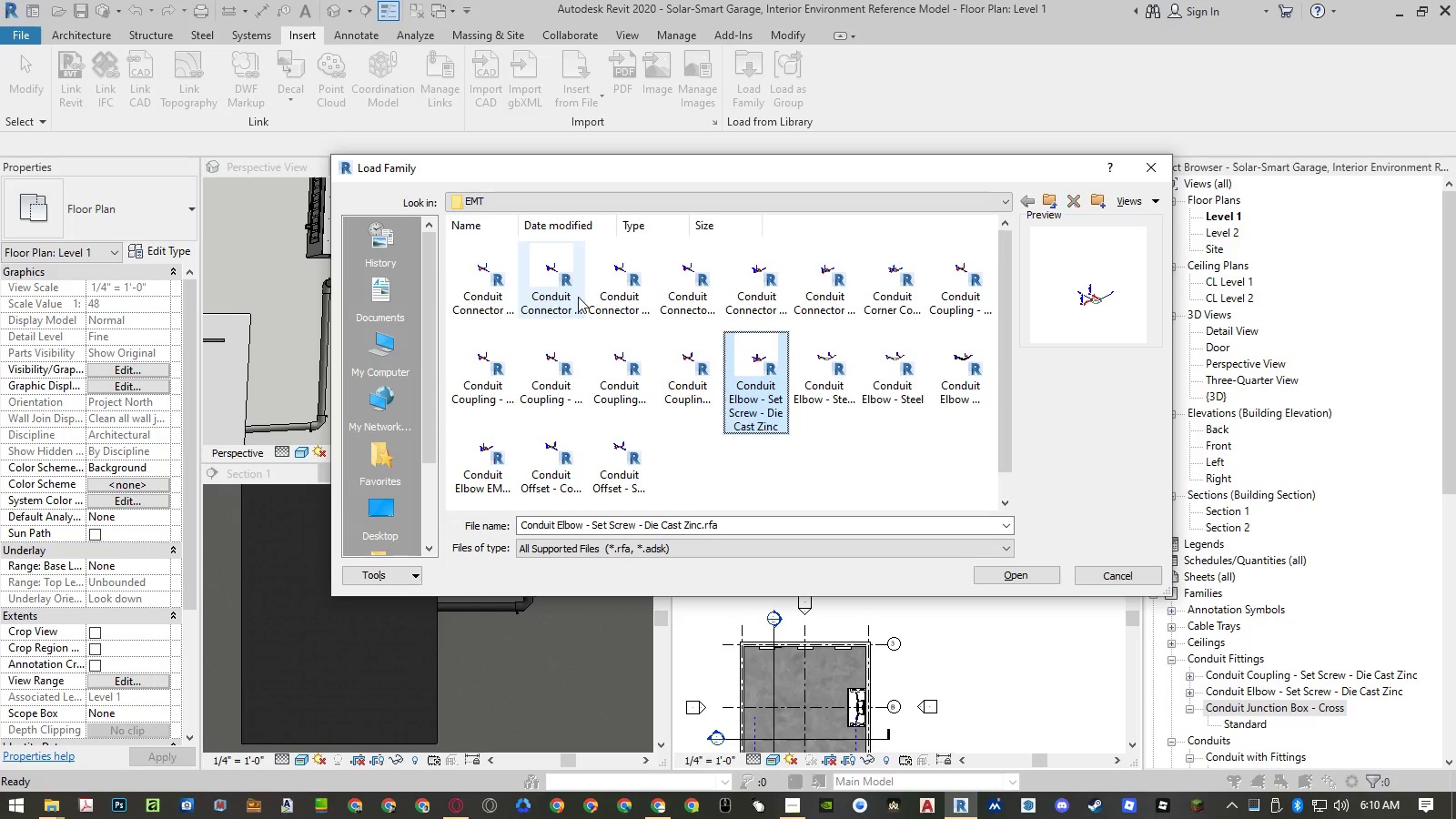 
key(ArrowRight)
 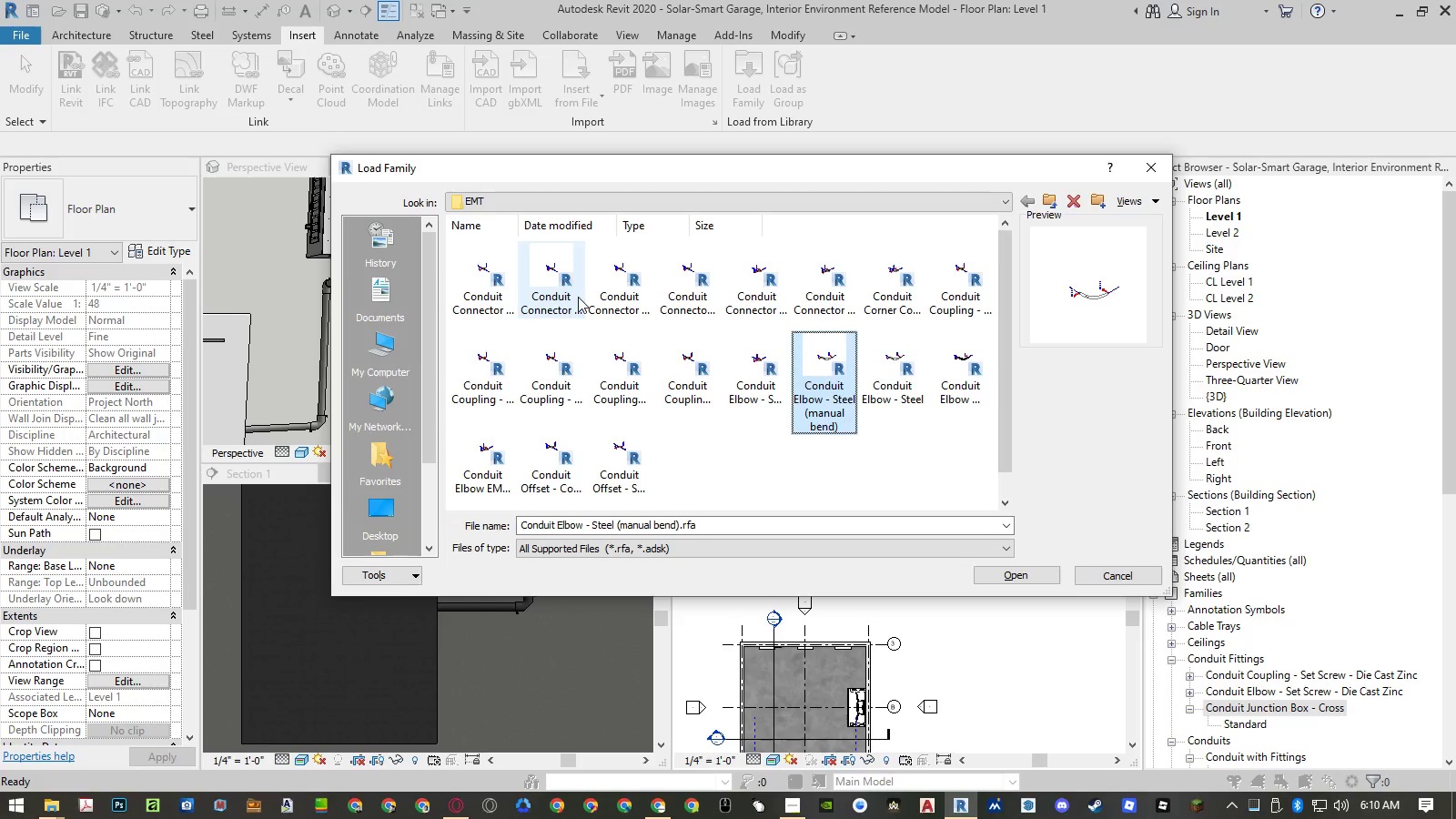 
key(ArrowRight)
 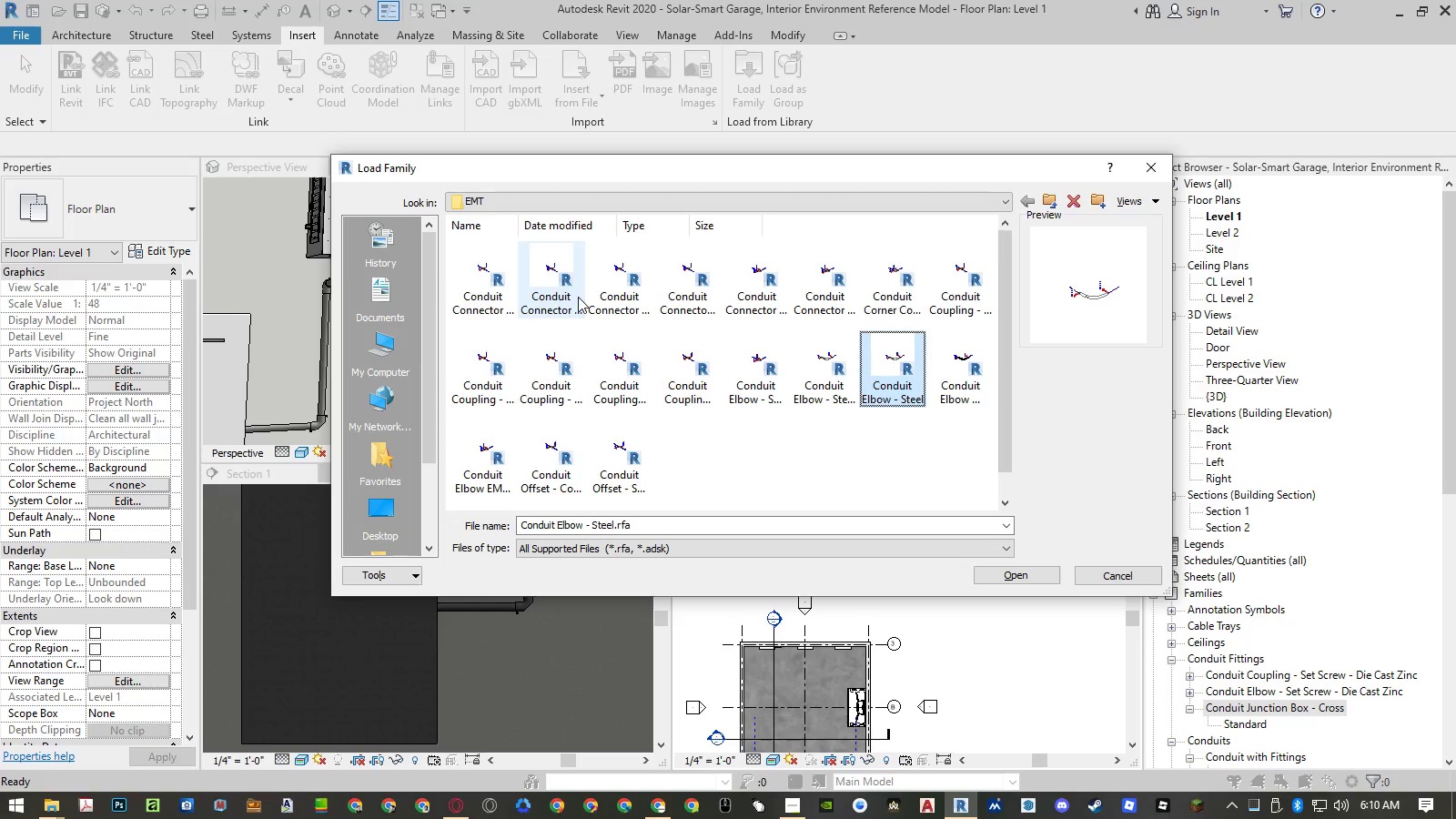 
key(ArrowRight)
 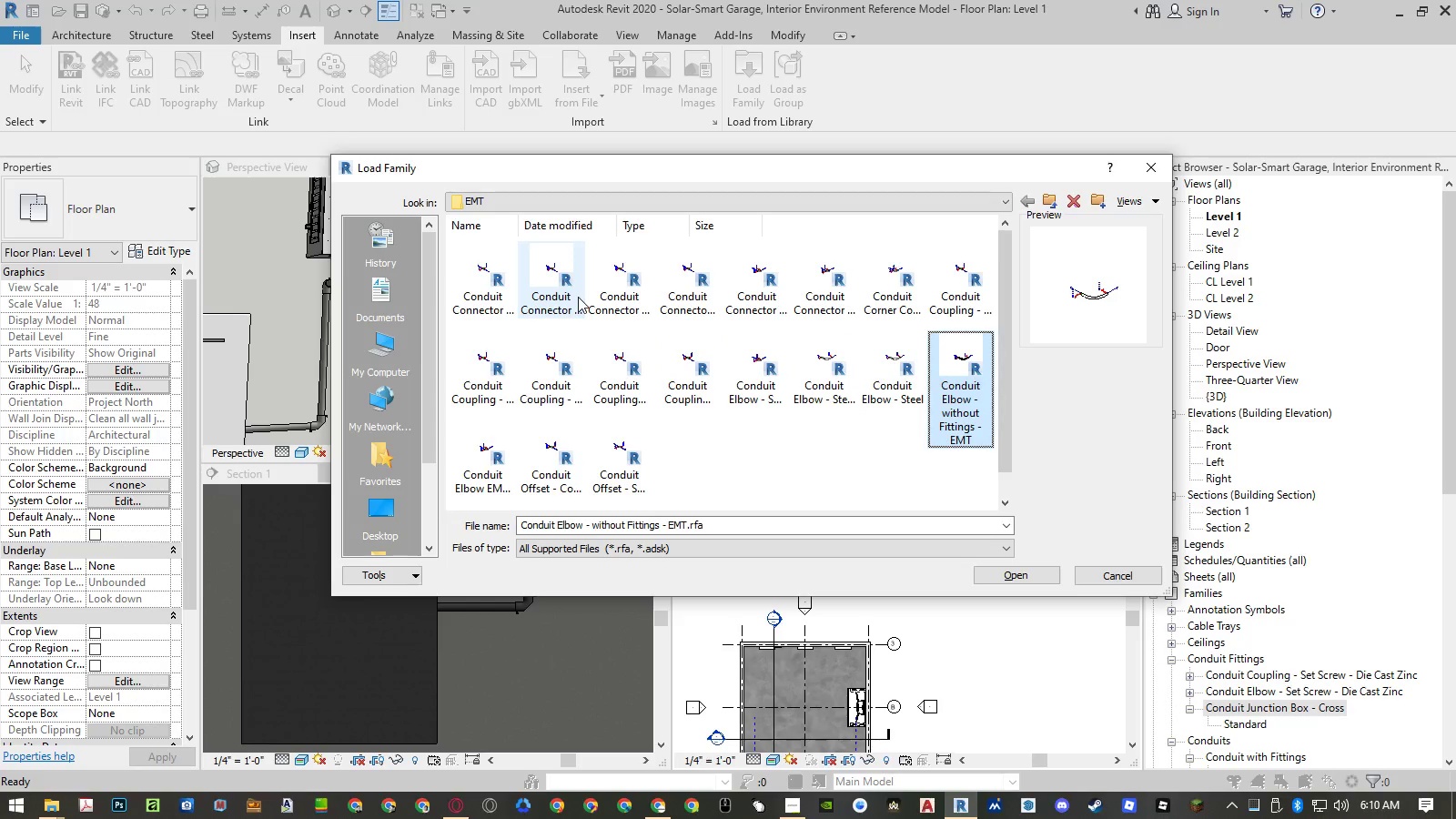 
key(ArrowRight)
 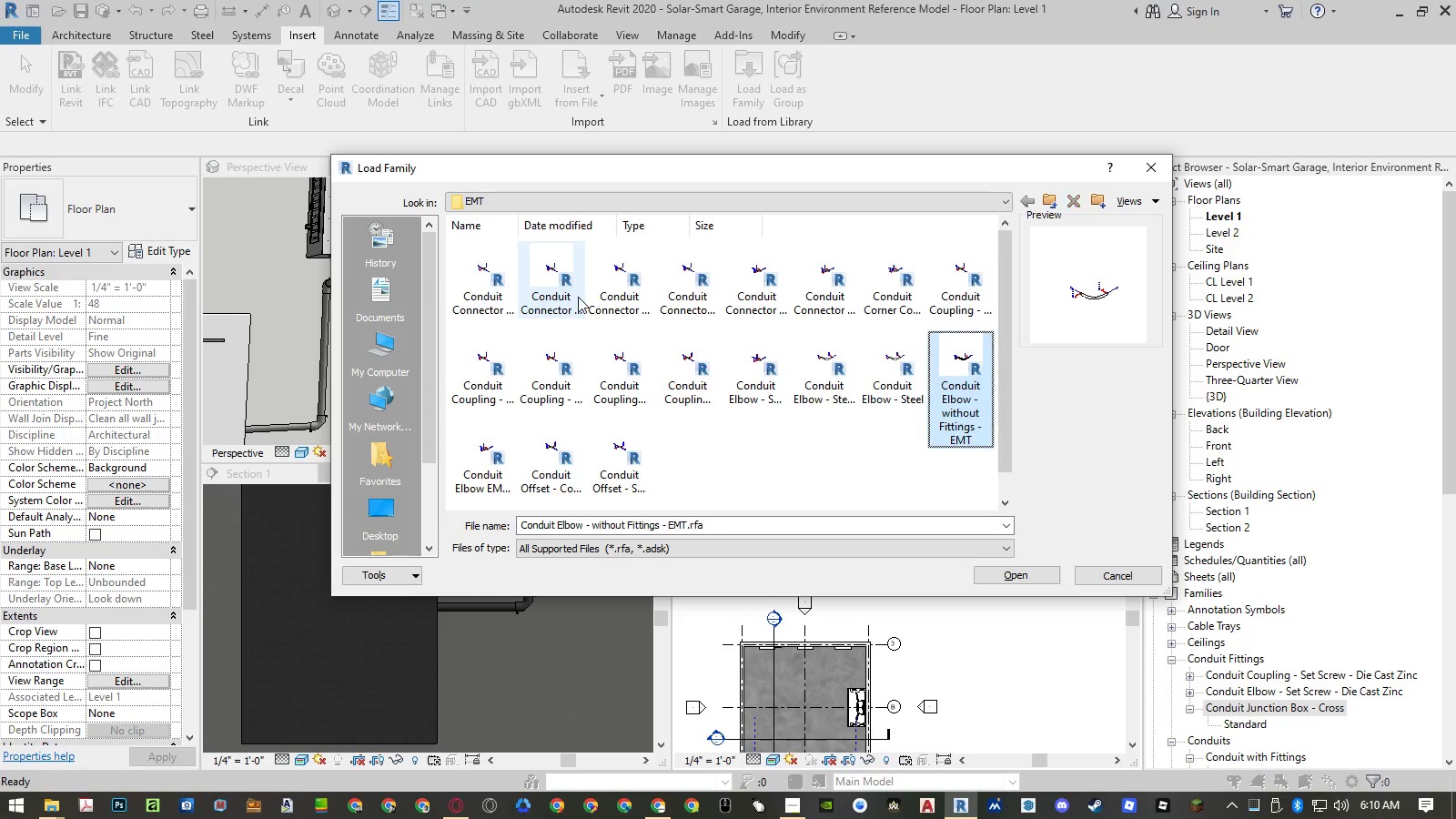 
key(ArrowLeft)
 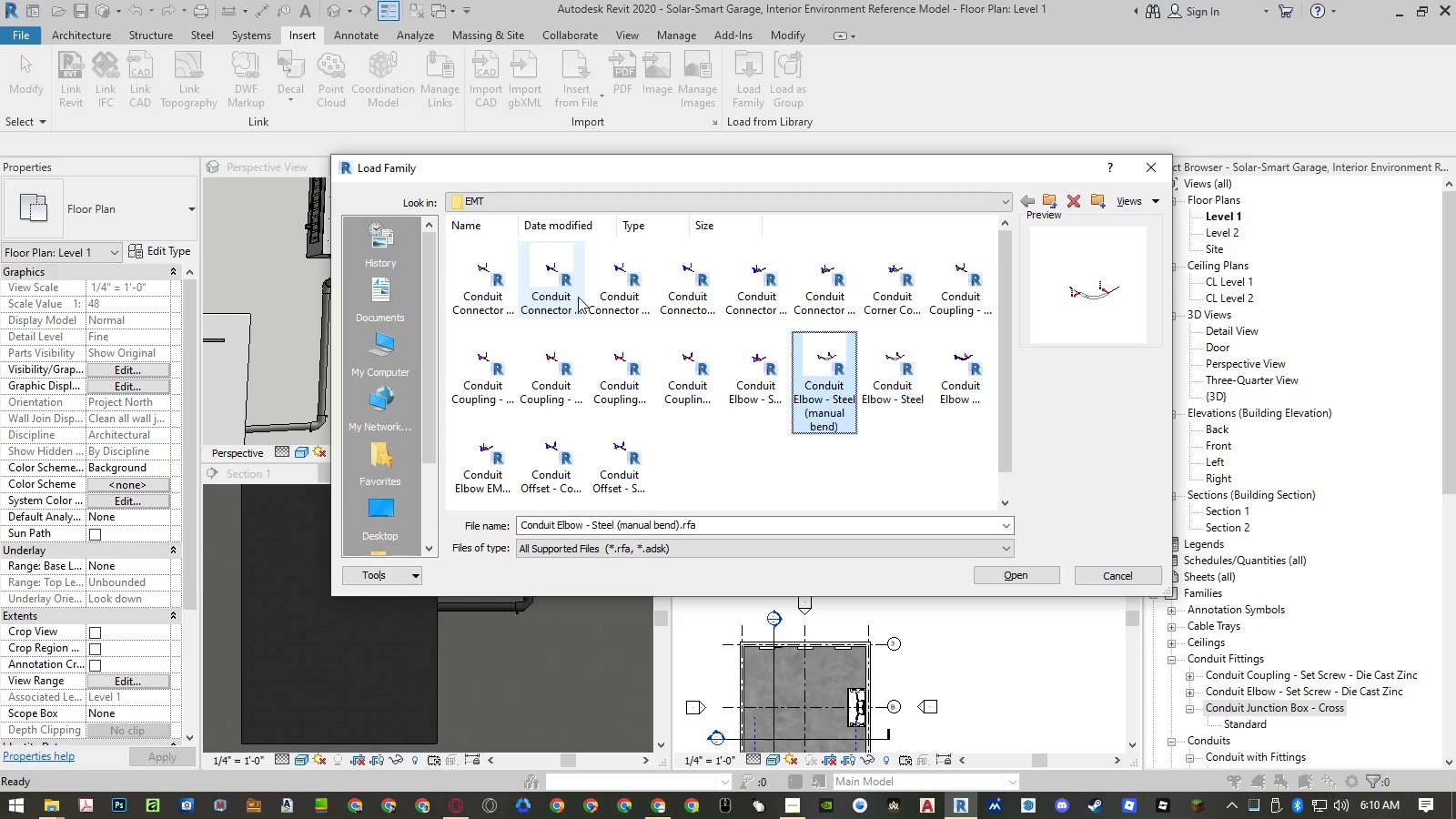 
key(ArrowLeft)
 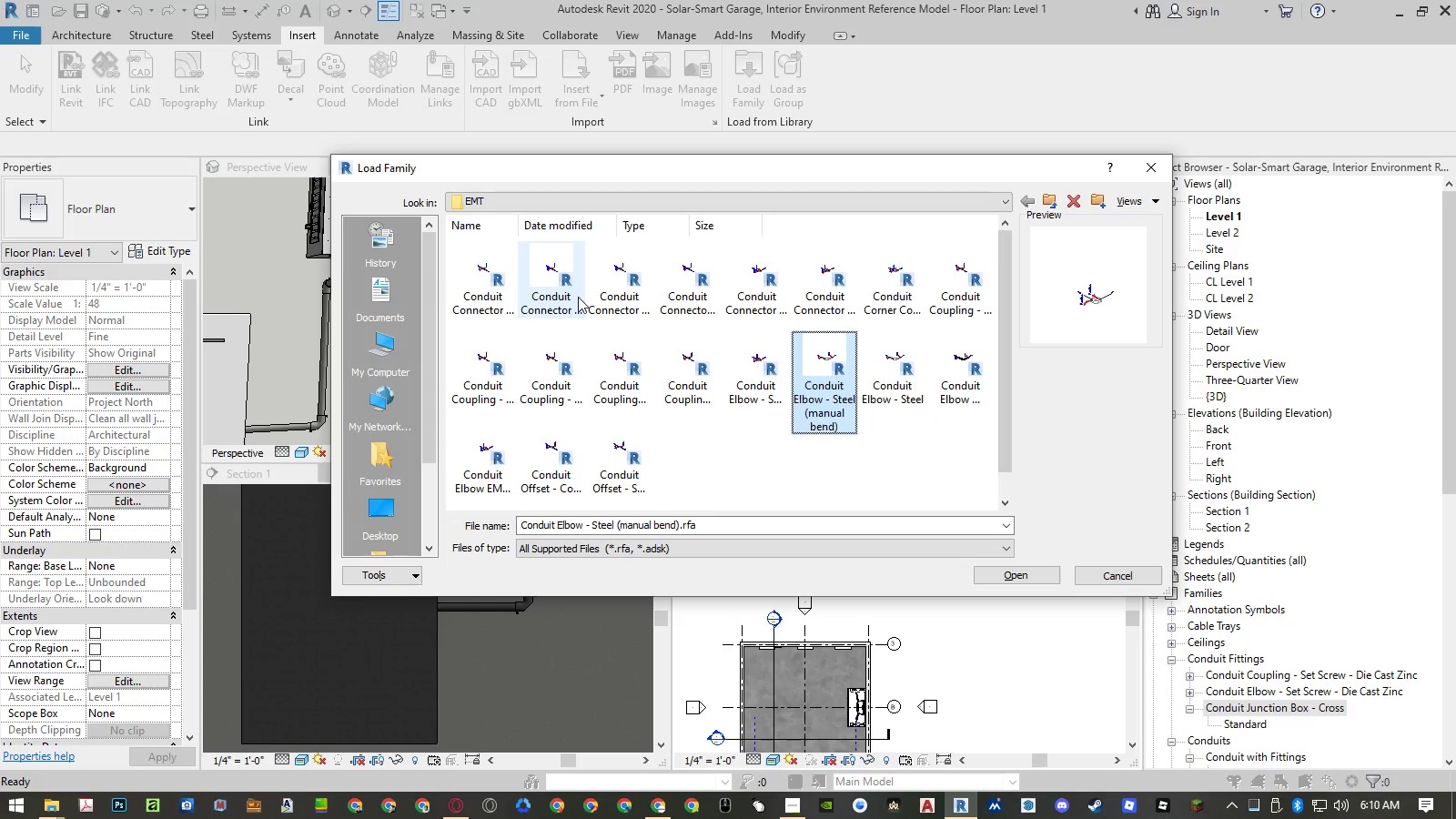 
key(ArrowLeft)
 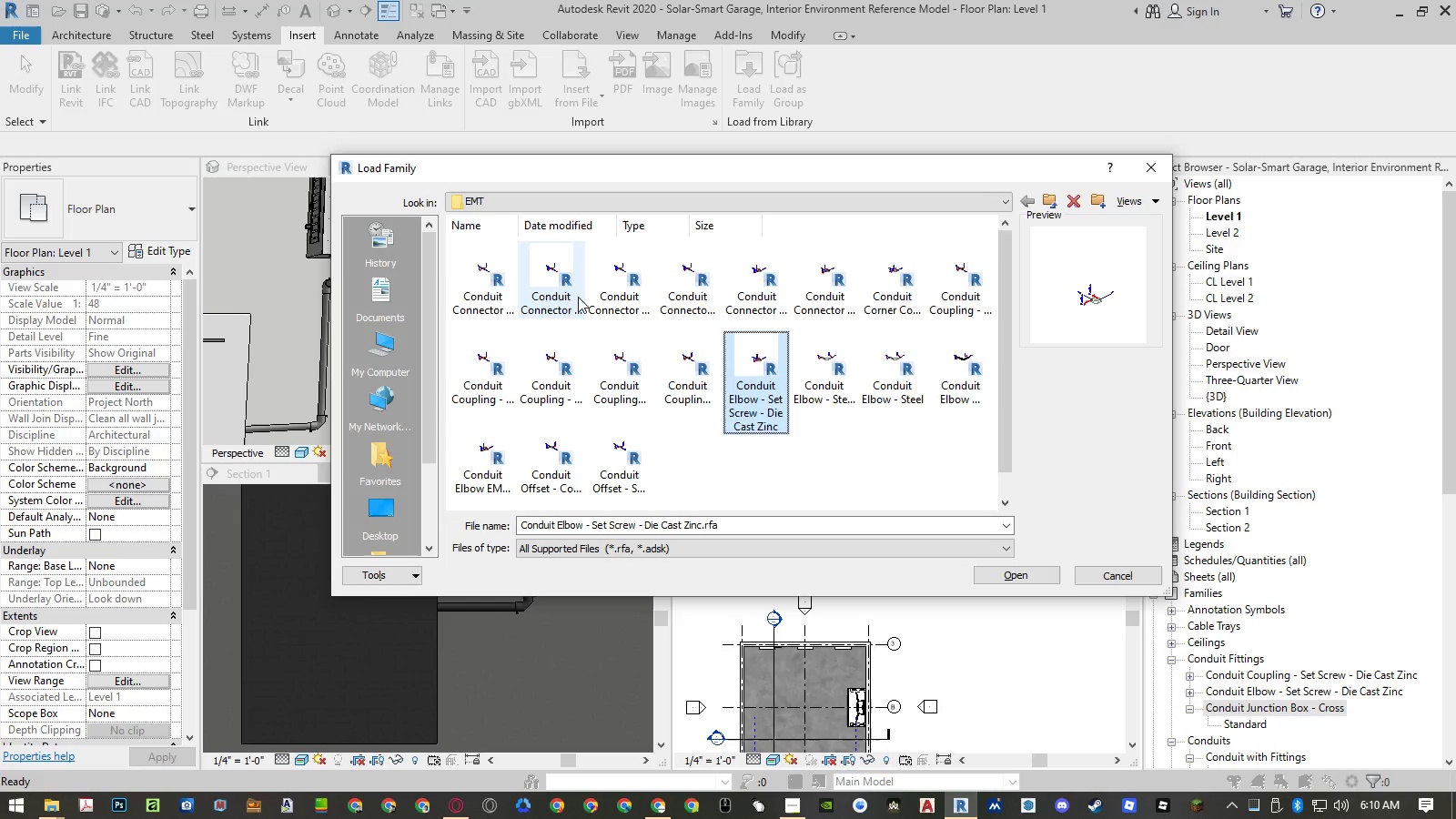 
key(ArrowLeft)
 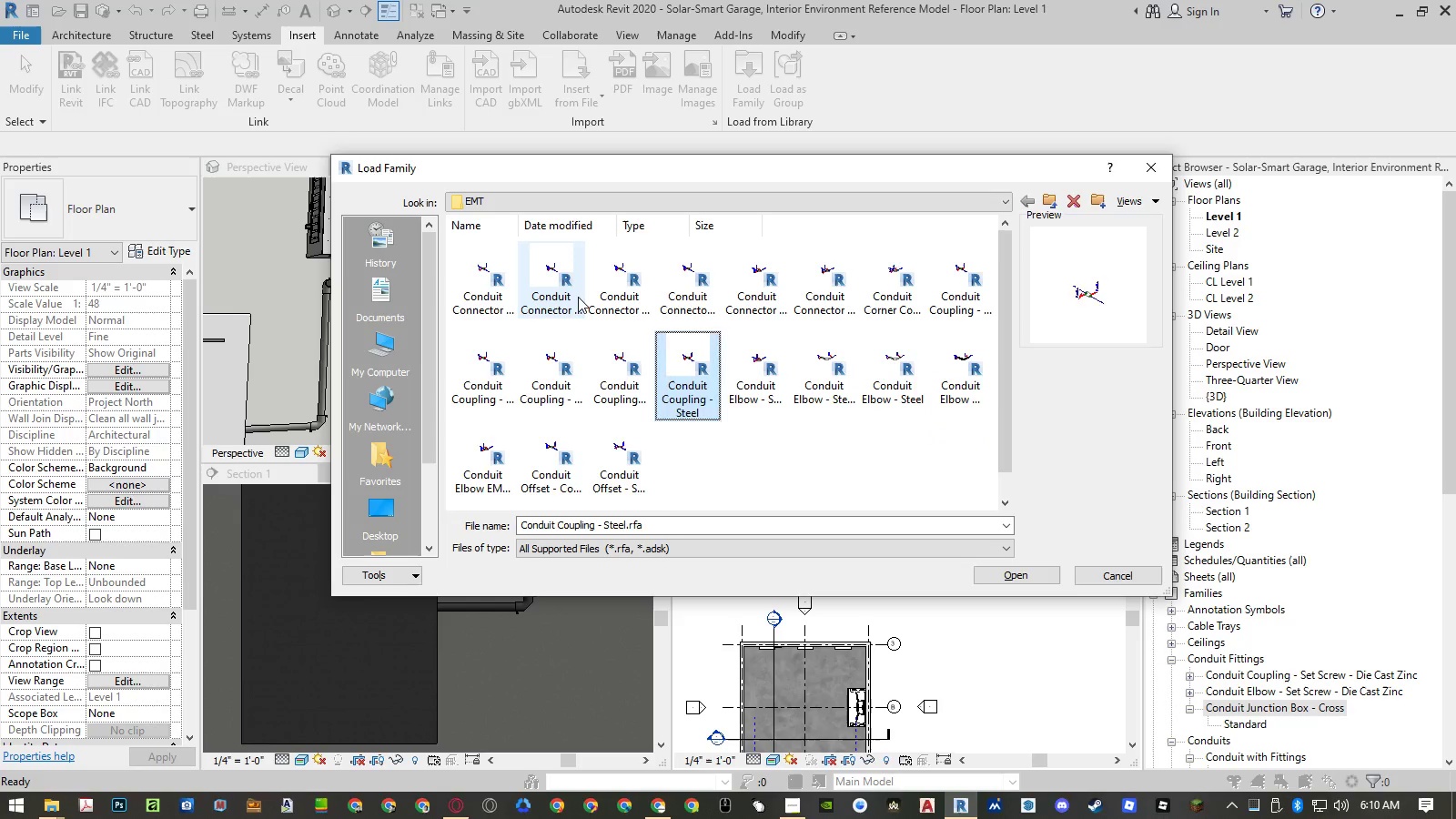 
key(ArrowLeft)
 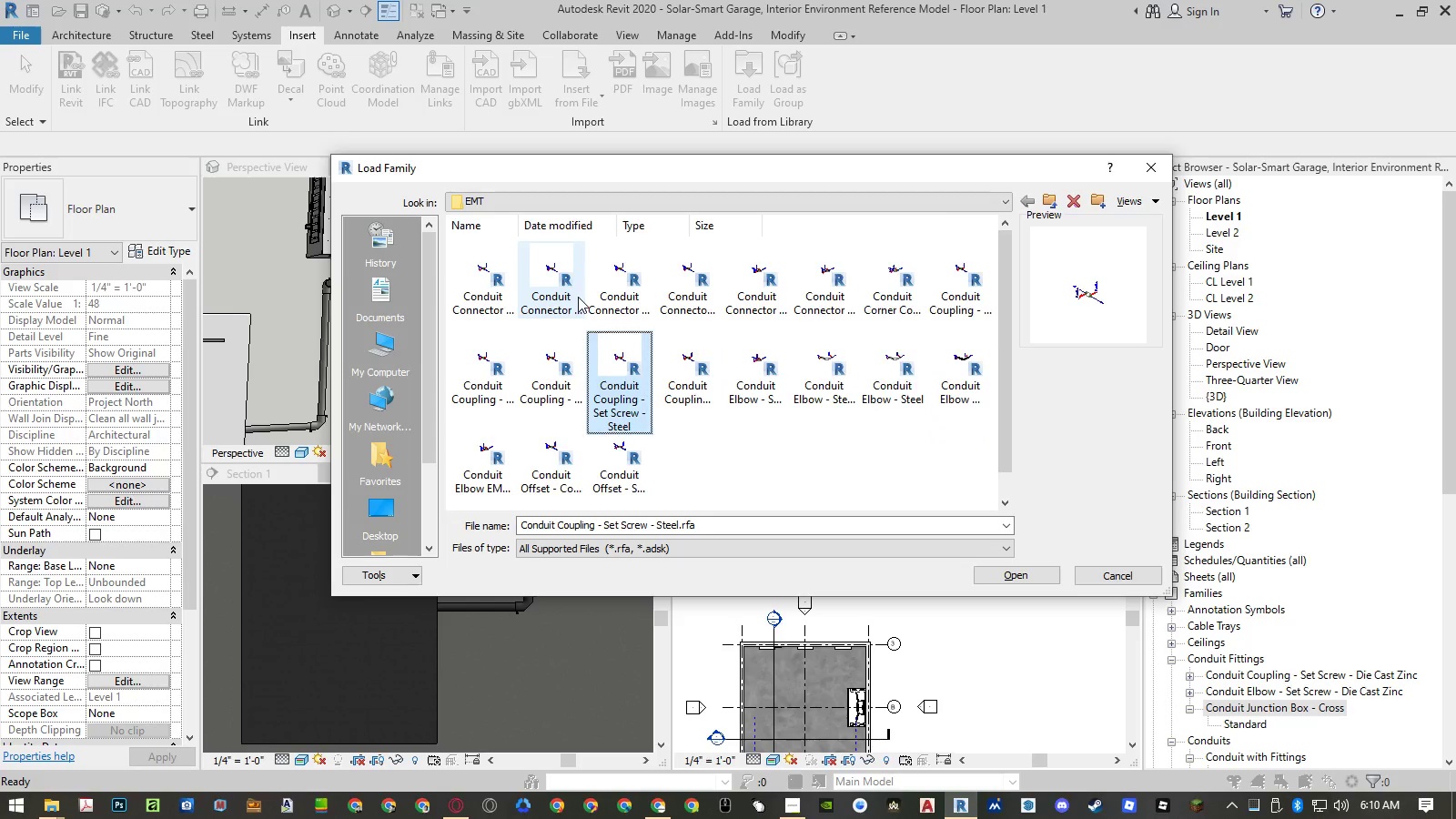 
key(ArrowDown)
 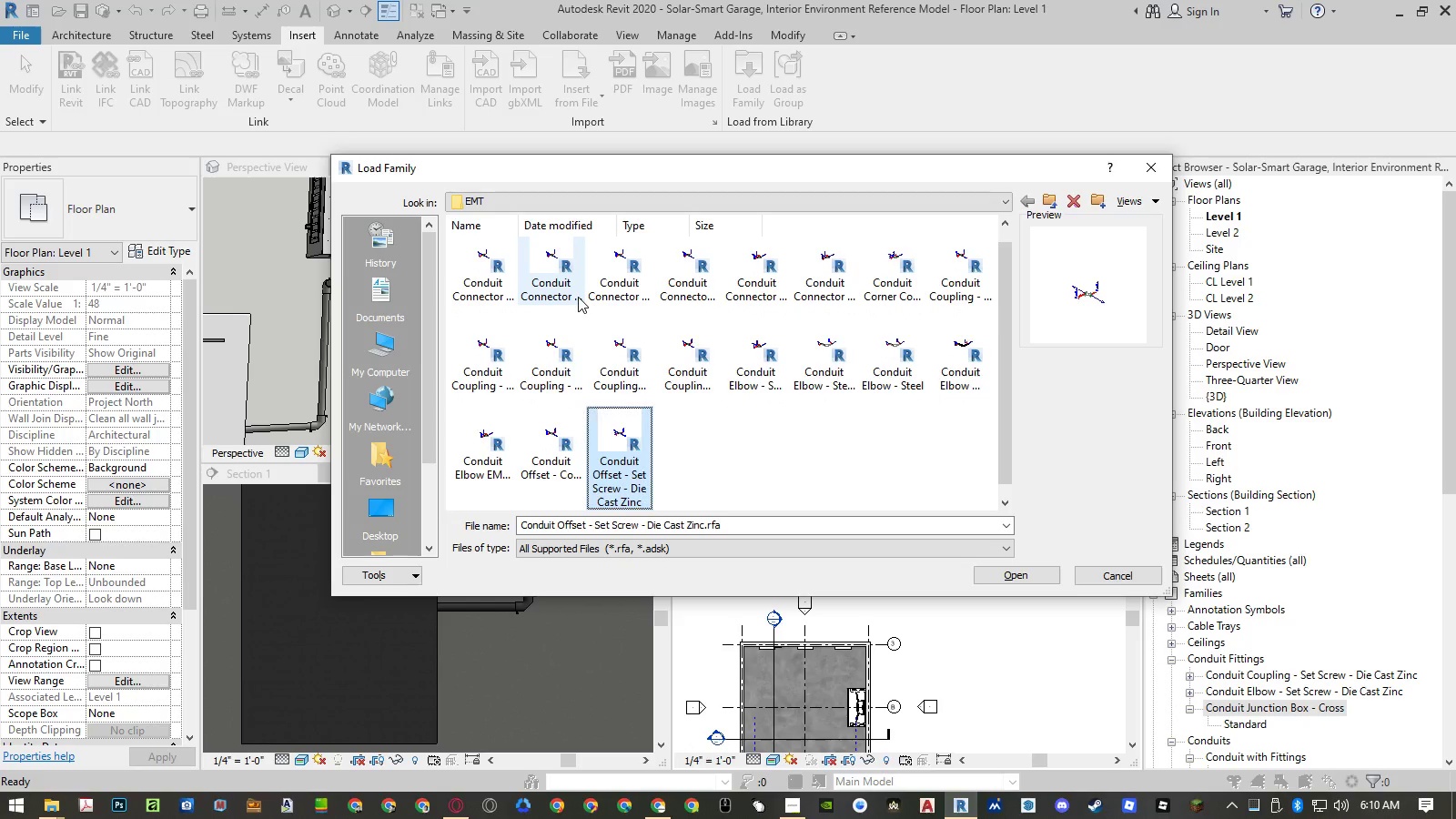 
key(ArrowLeft)
 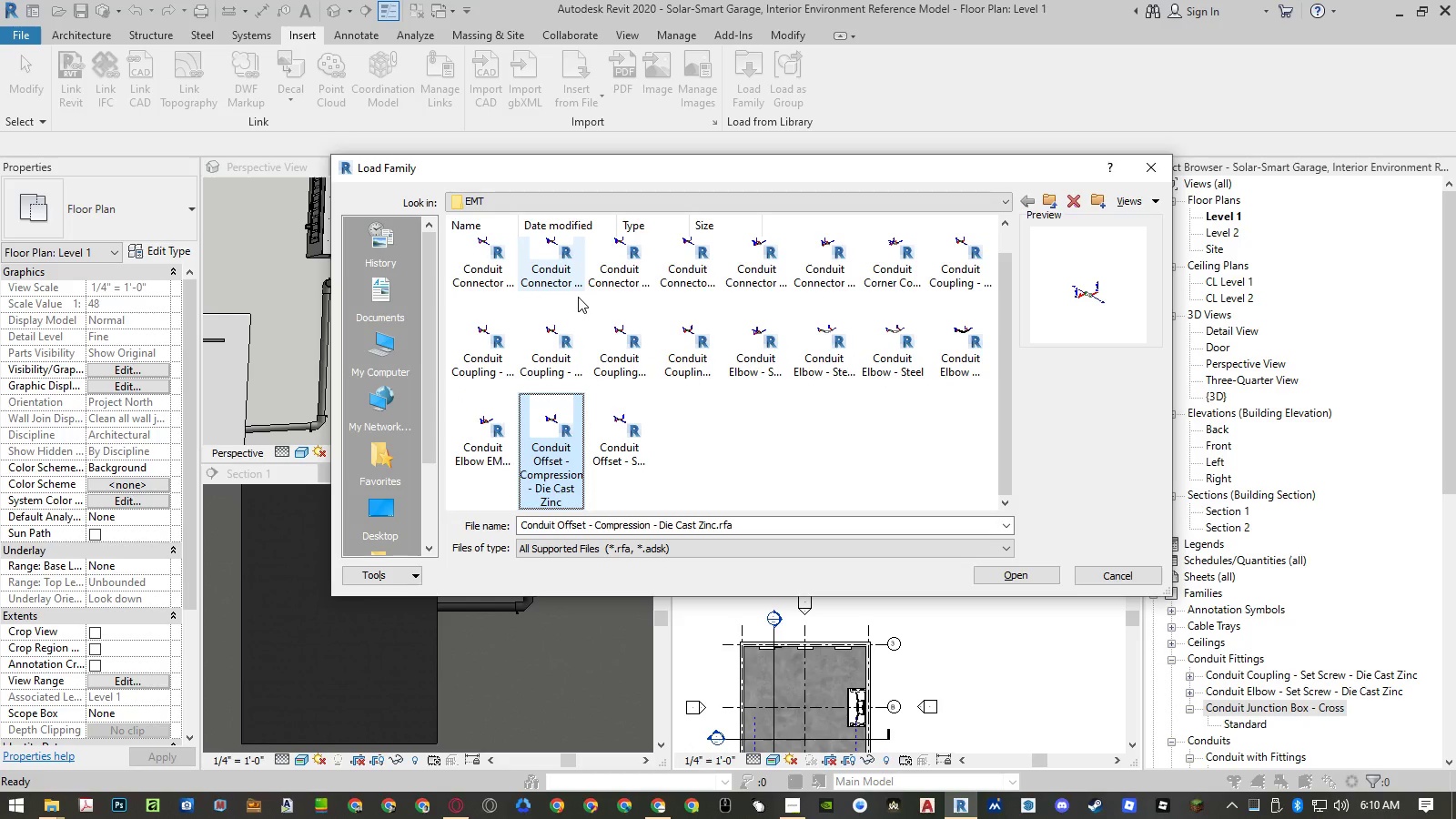 
key(ArrowLeft)
 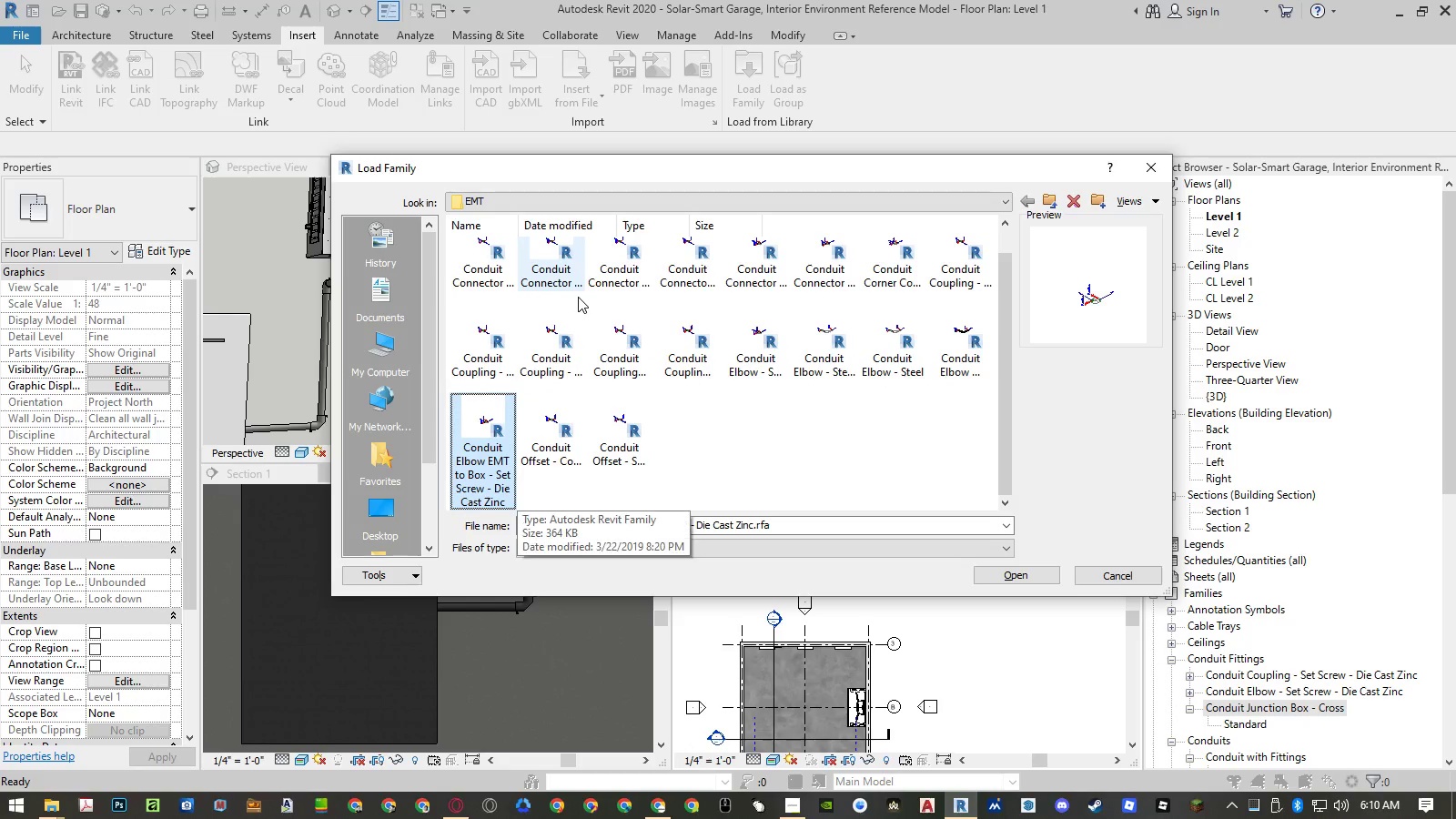 
key(ArrowRight)
 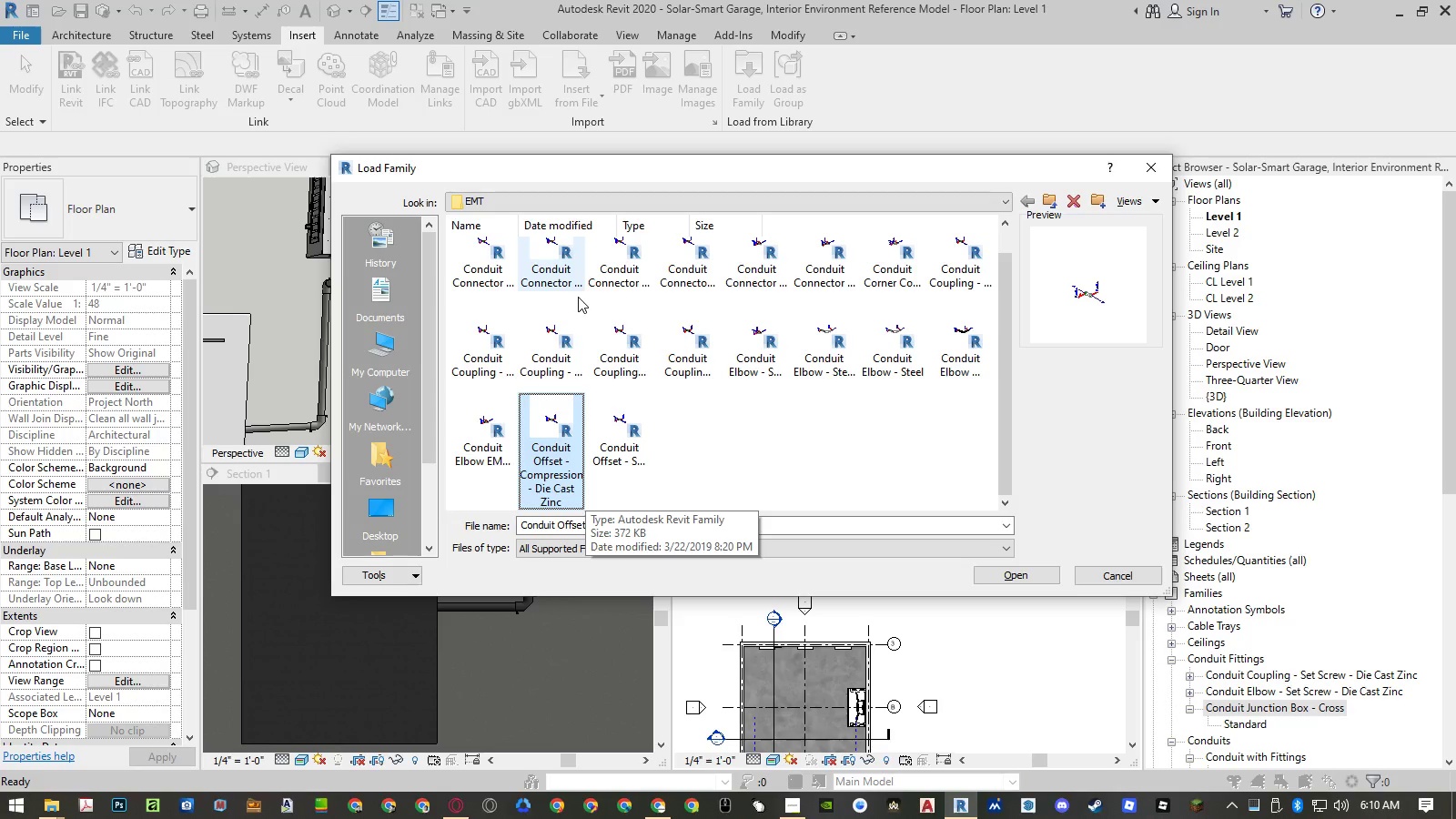 
key(ArrowRight)
 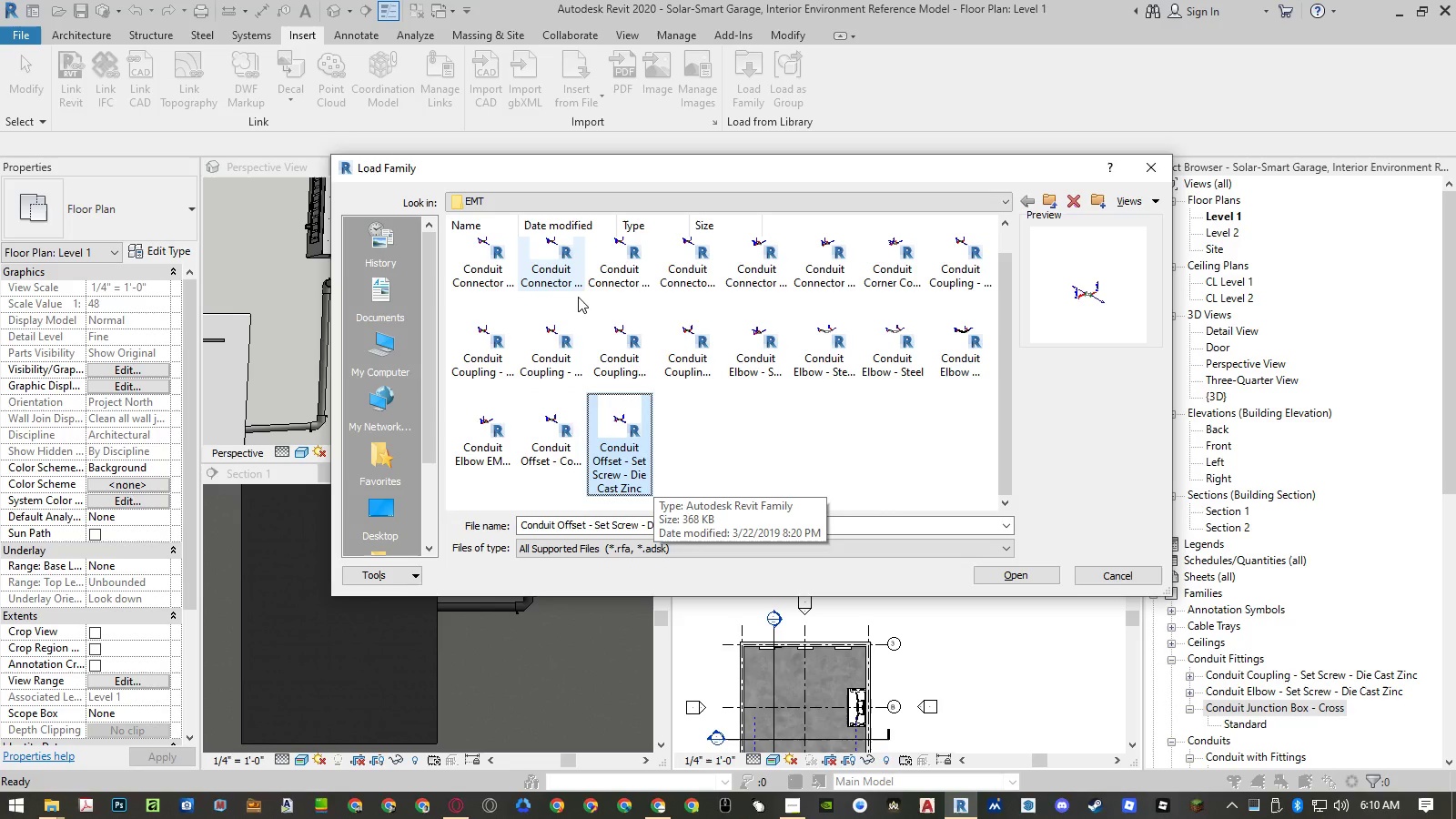 
key(ArrowUp)
 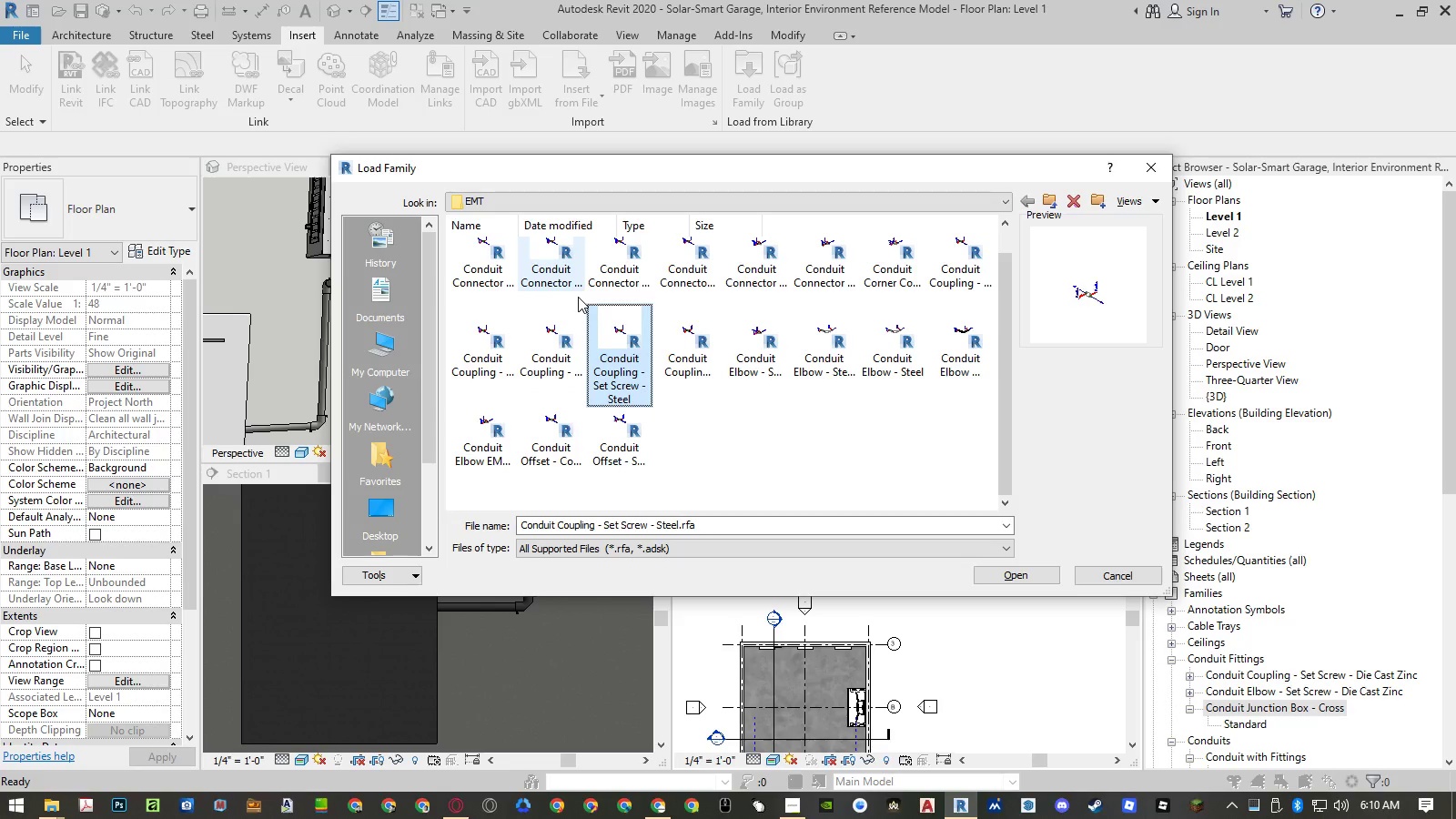 
key(ArrowRight)
 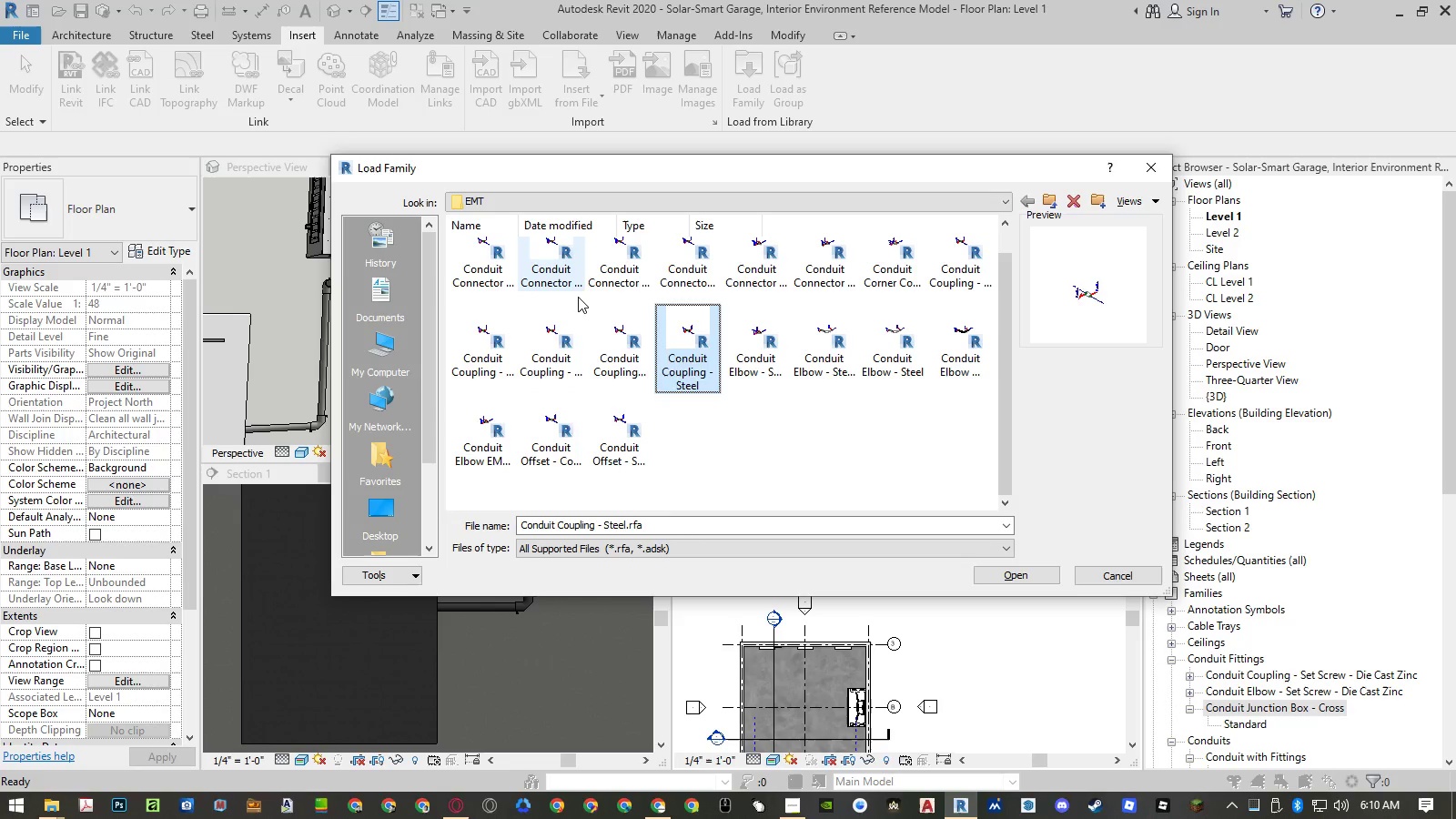 
key(ArrowLeft)
 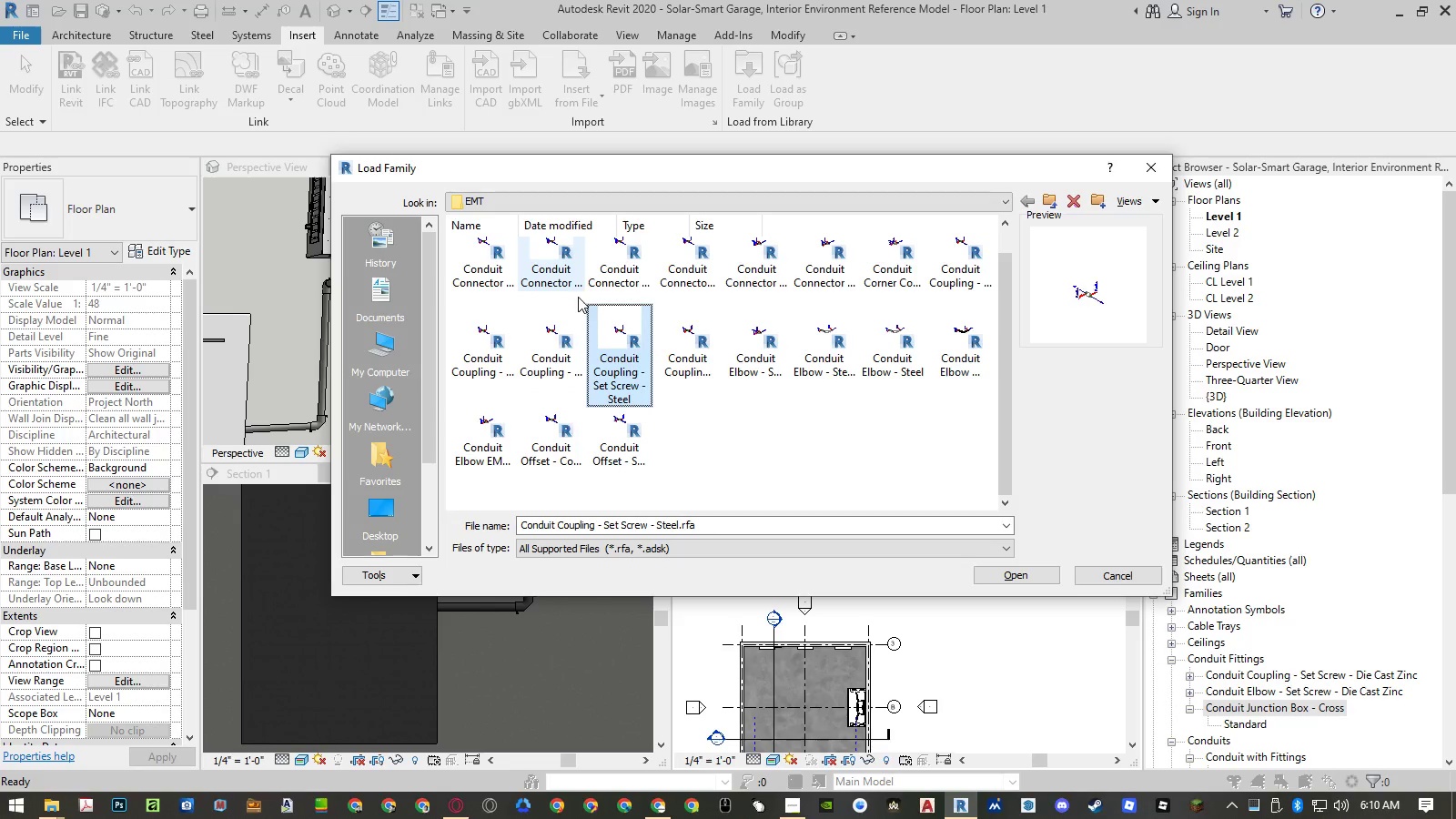 
key(Backspace)
 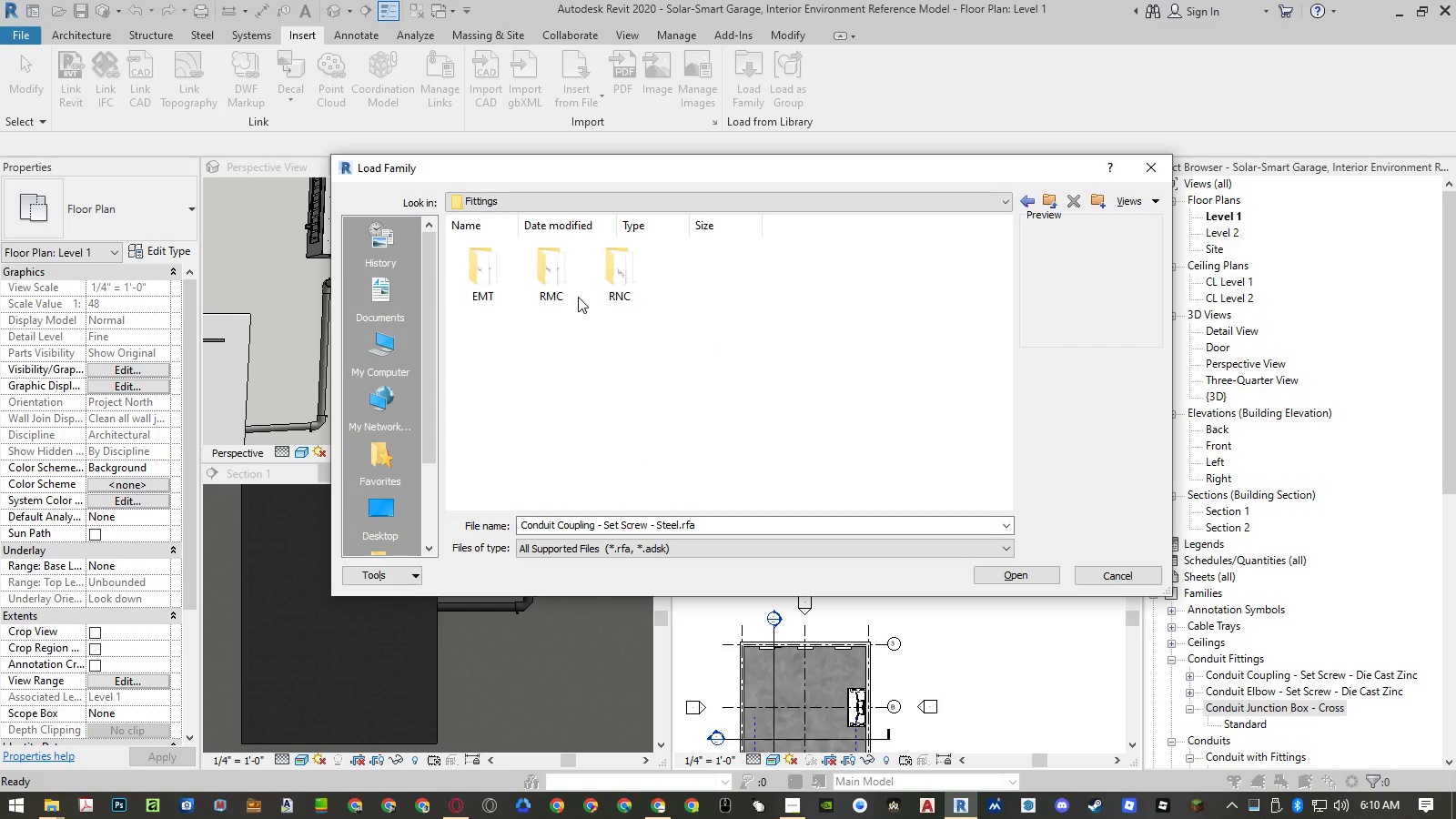 
key(ArrowRight)
 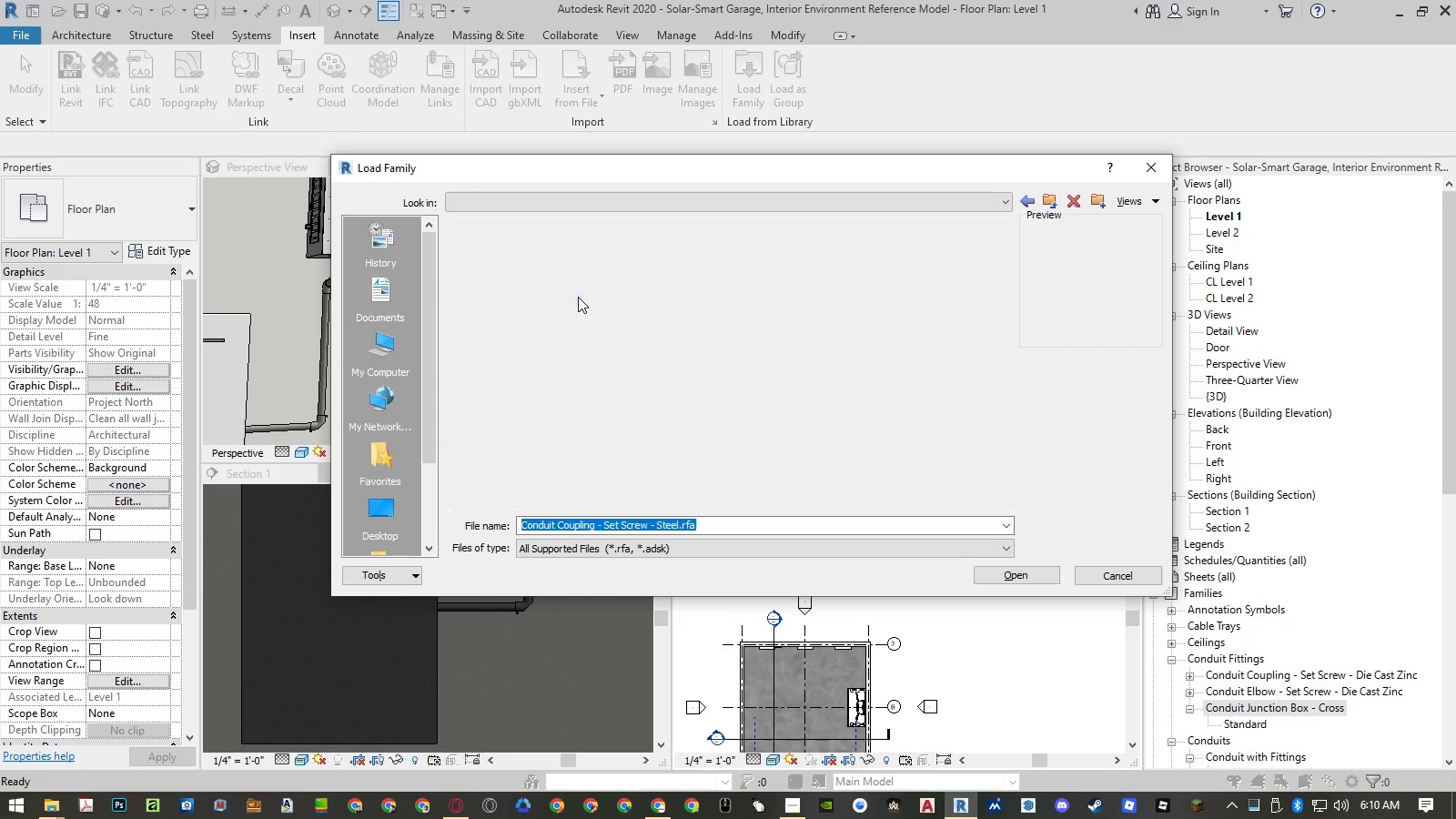 
key(Enter)
 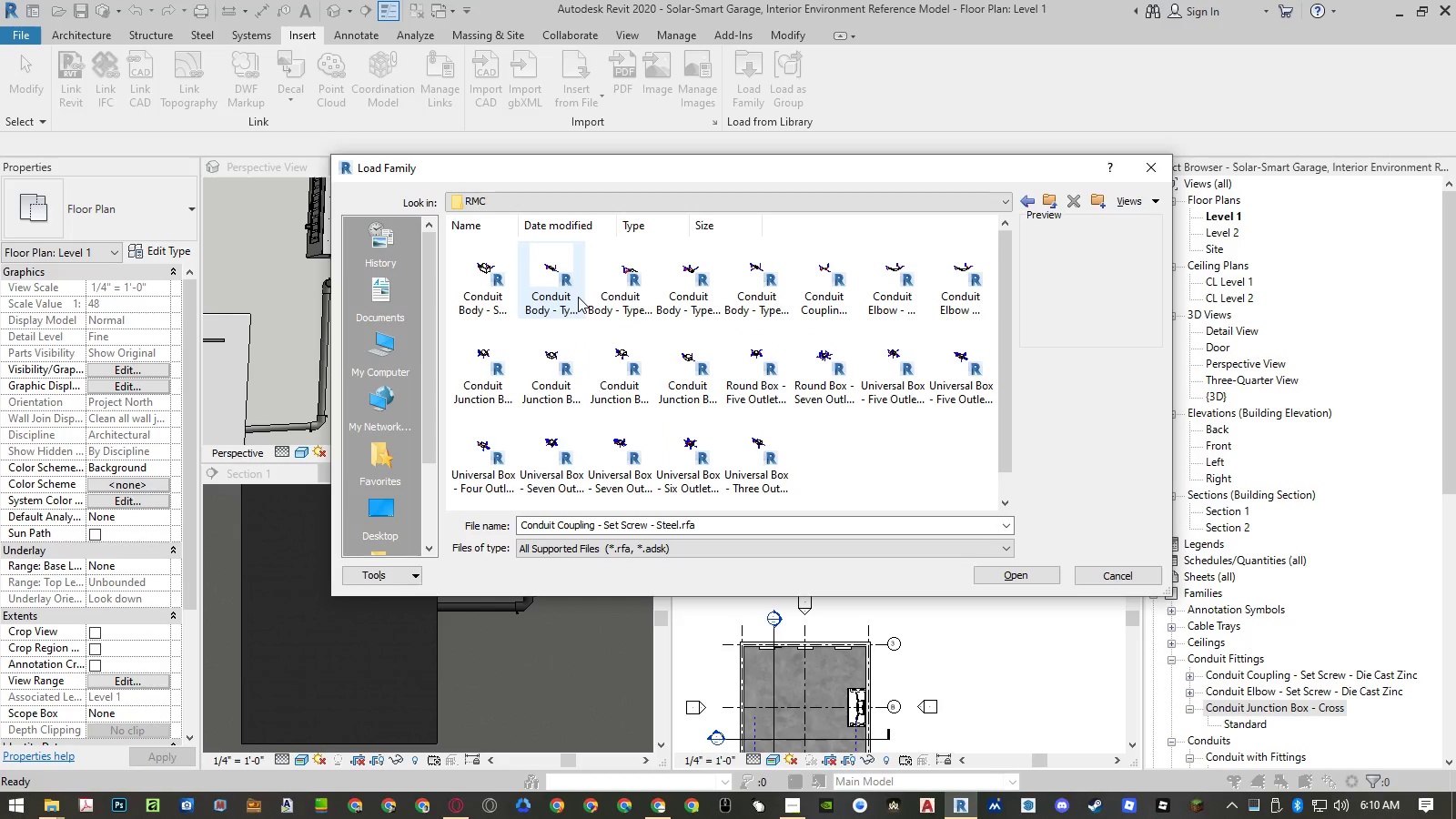 
key(ArrowDown)
 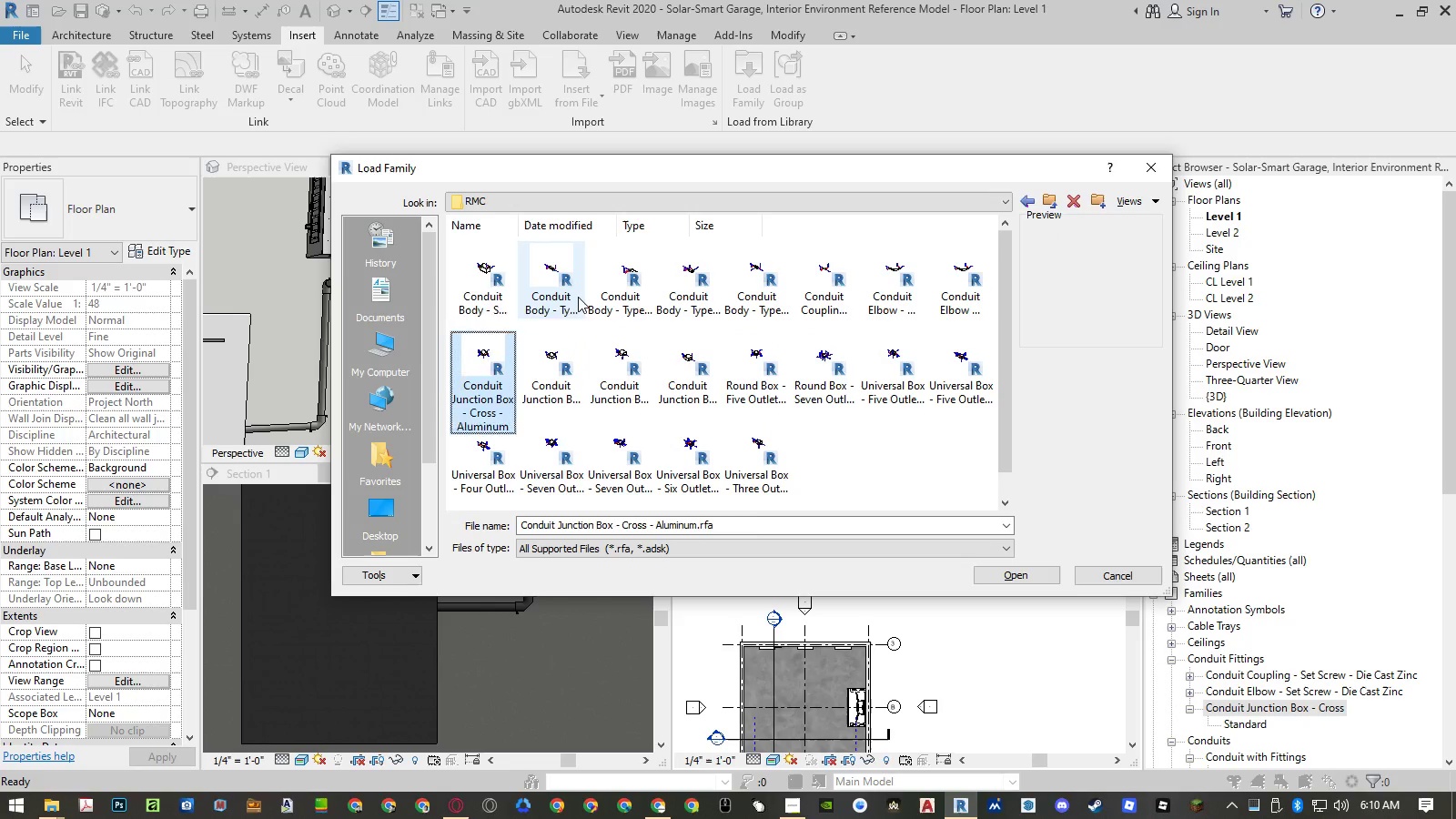 
key(ArrowUp)
 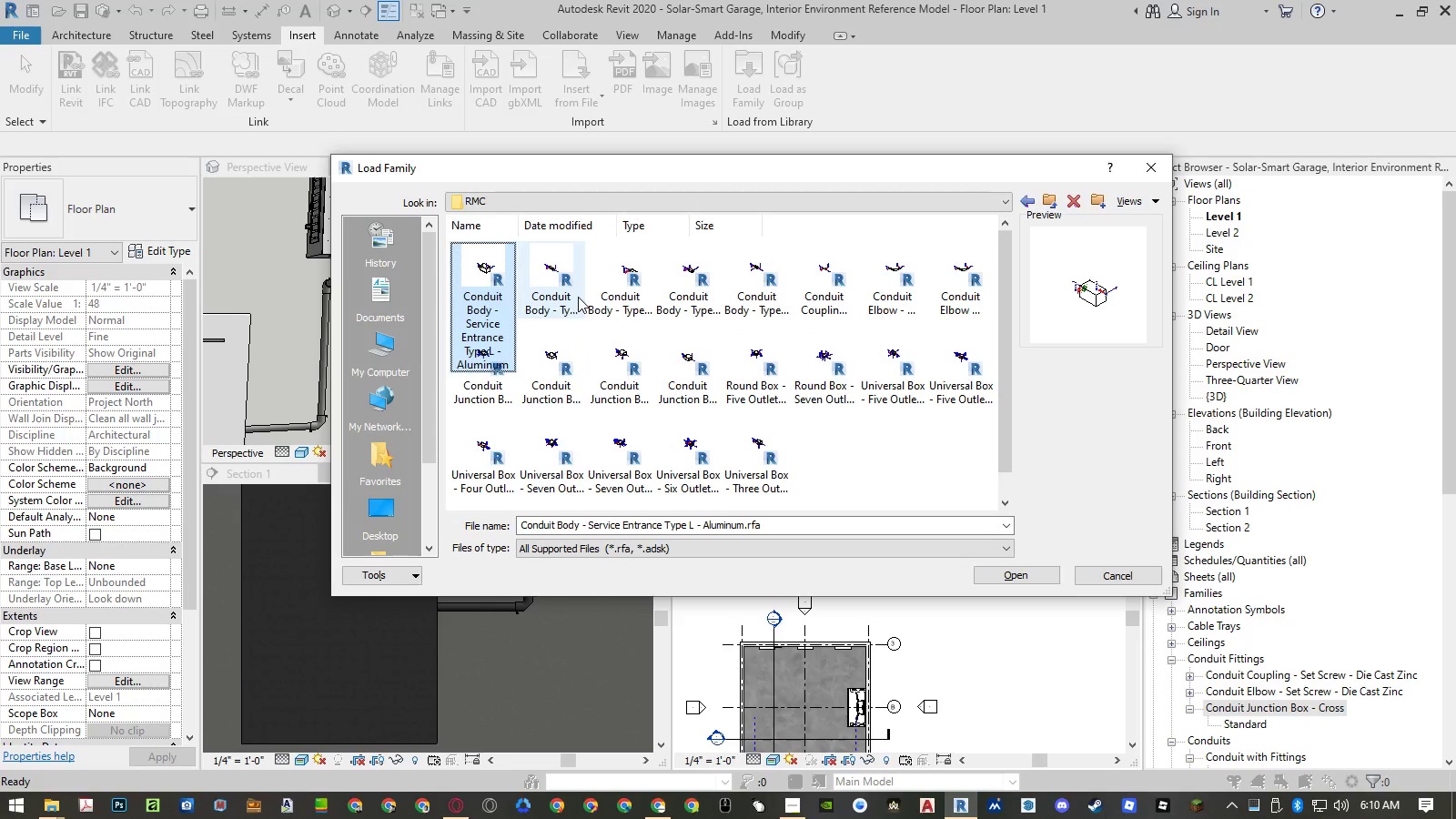 
key(ArrowRight)
 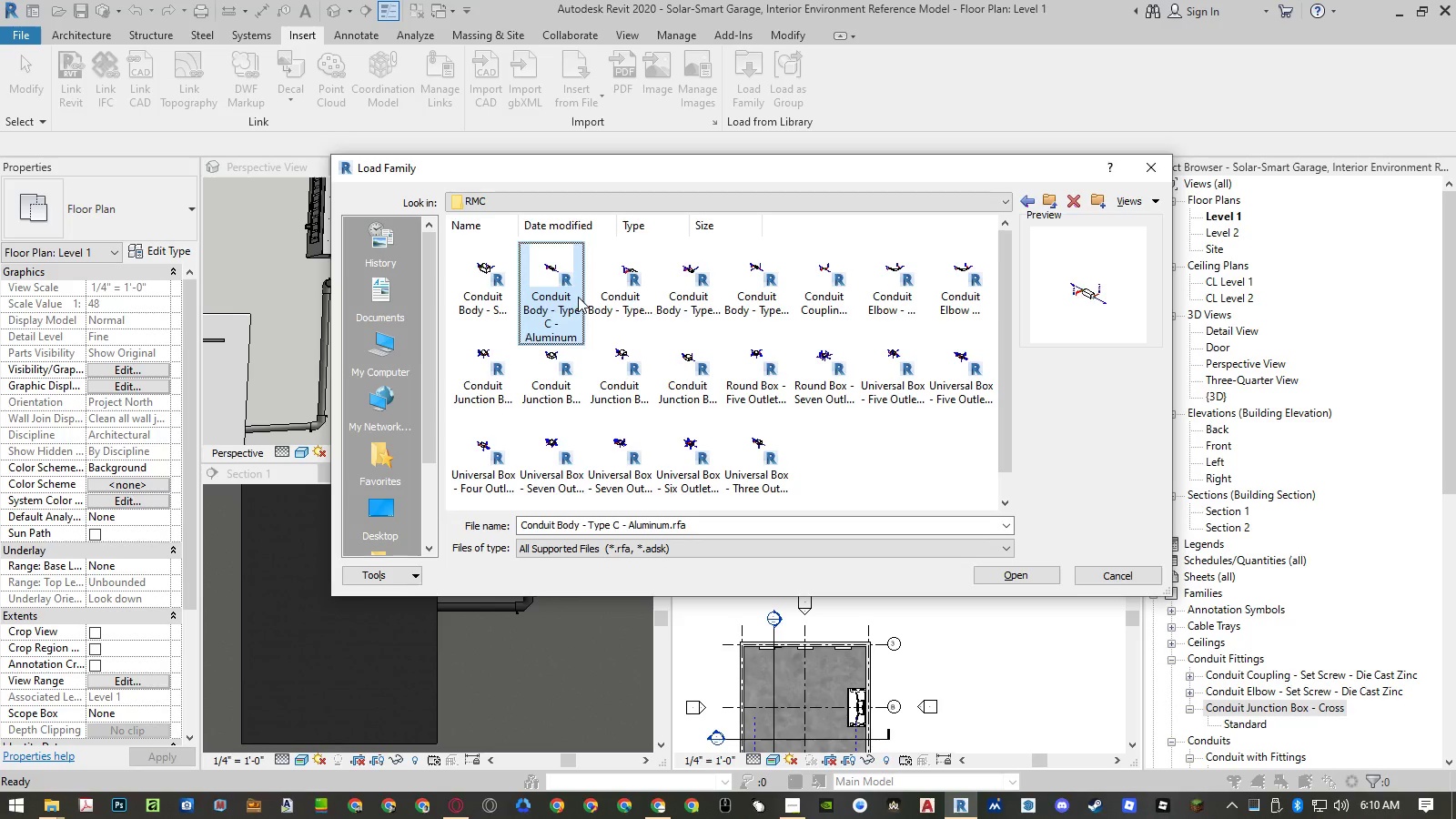 
key(ArrowRight)
 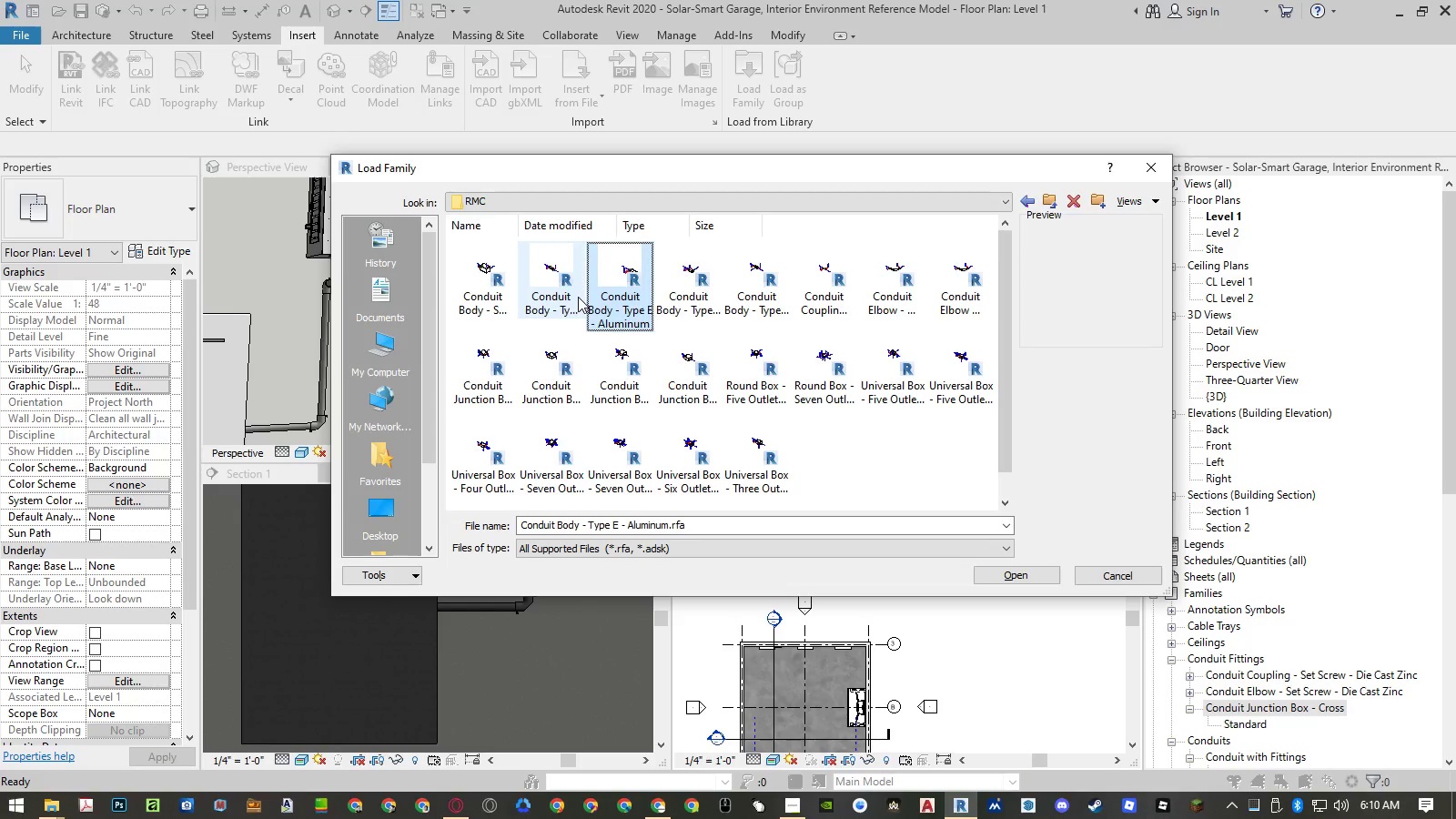 
key(ArrowRight)
 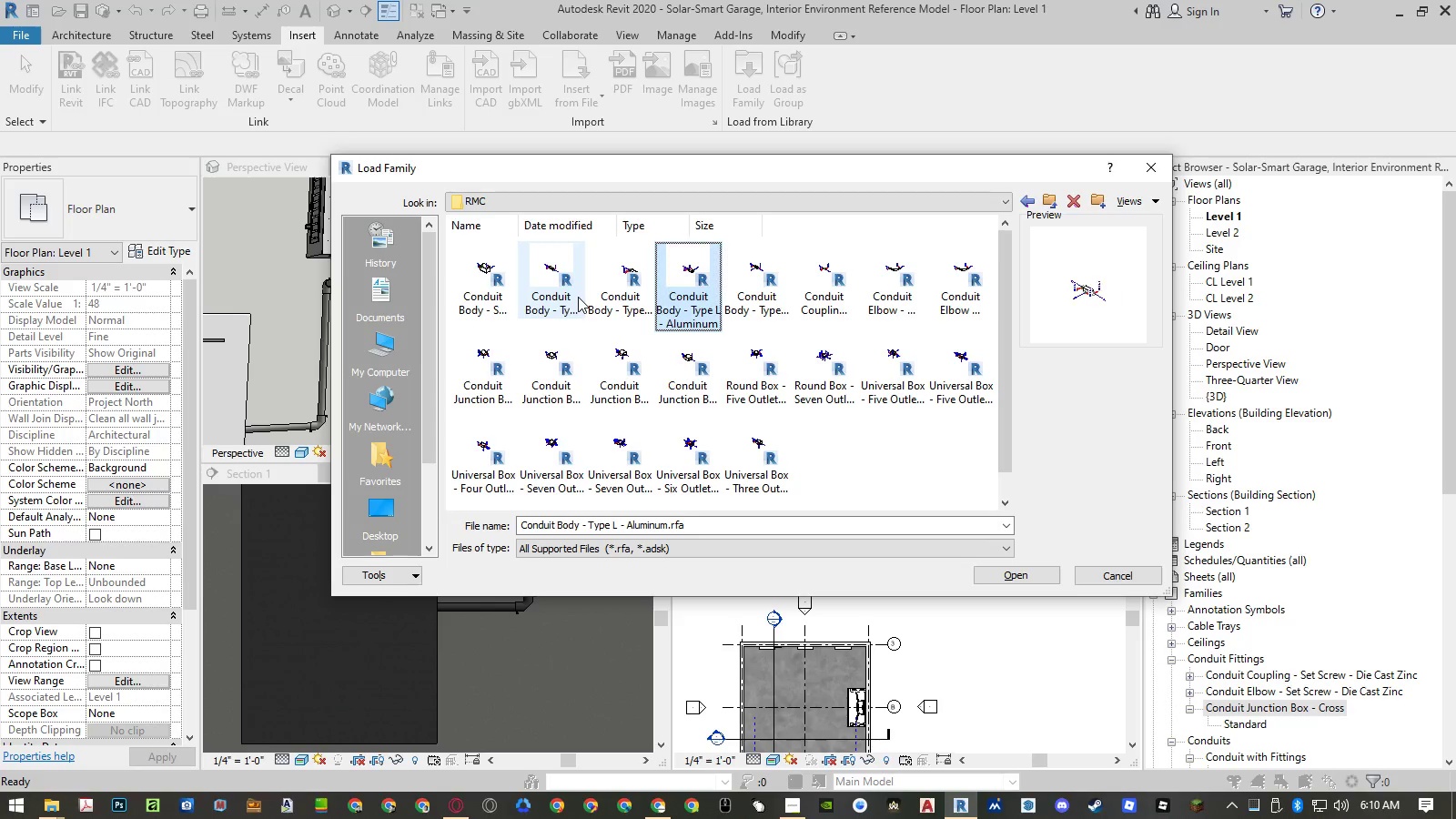 
key(ArrowRight)
 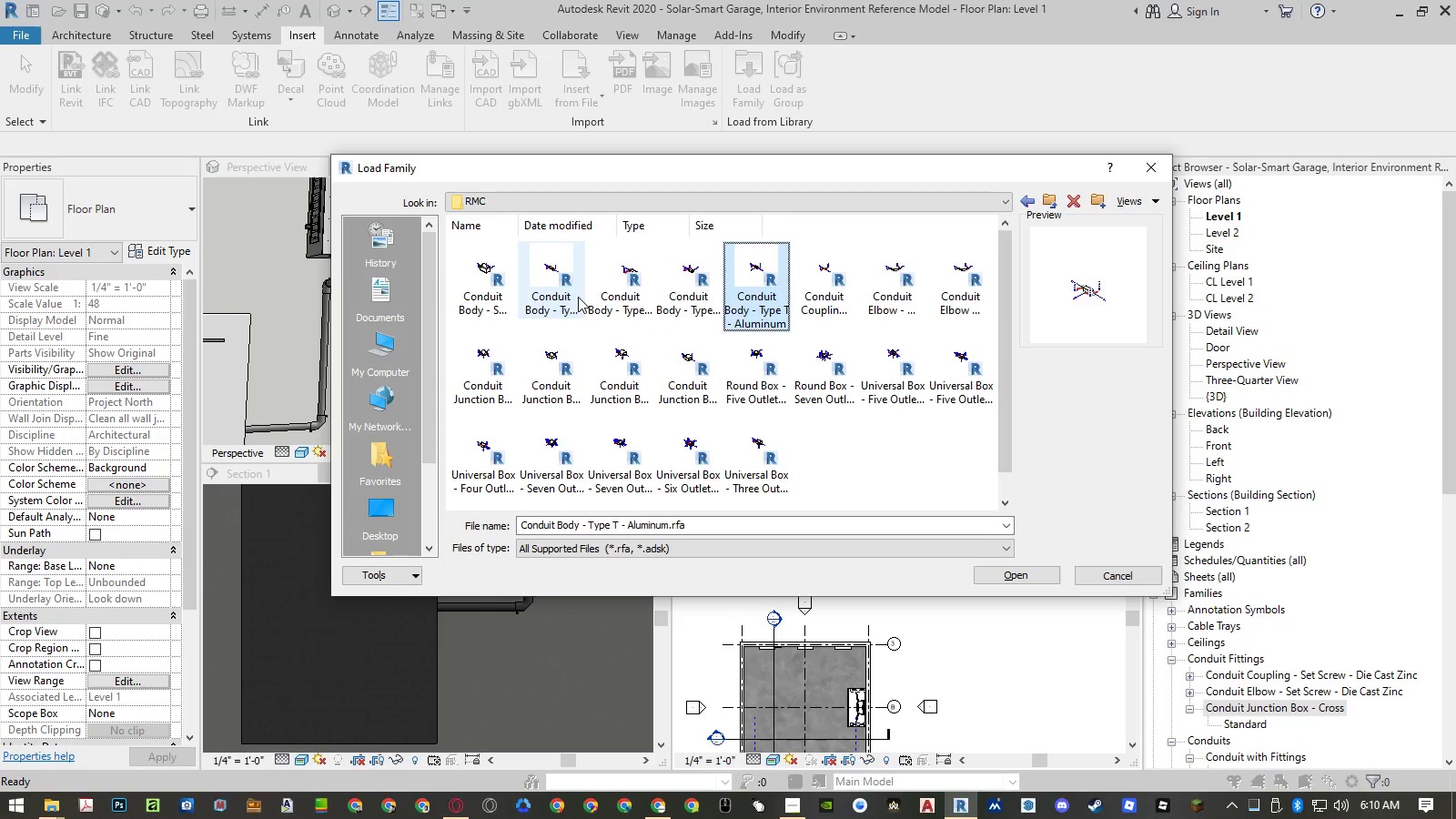 
key(ArrowRight)
 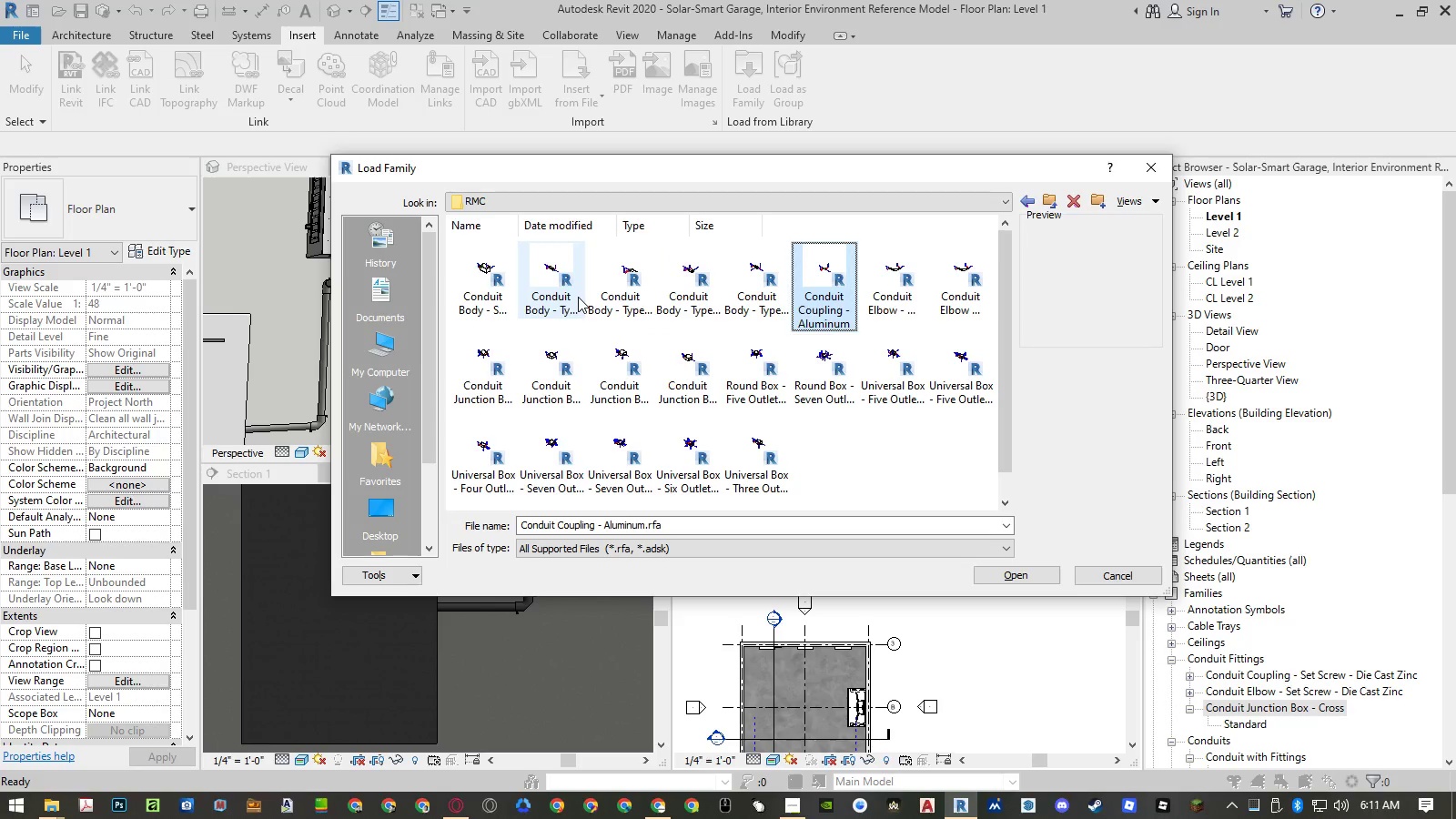 
key(ArrowRight)
 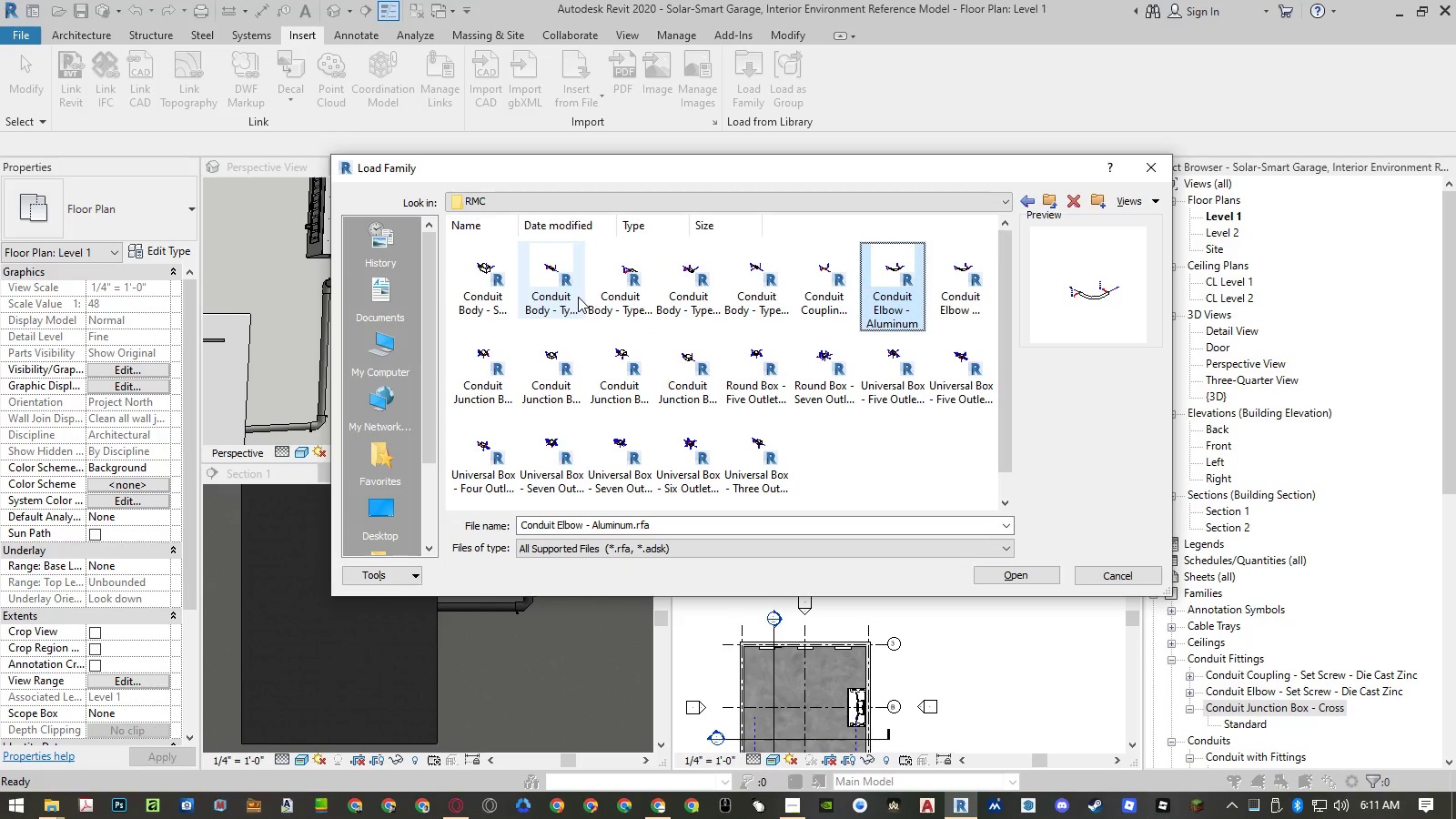 
key(ArrowRight)
 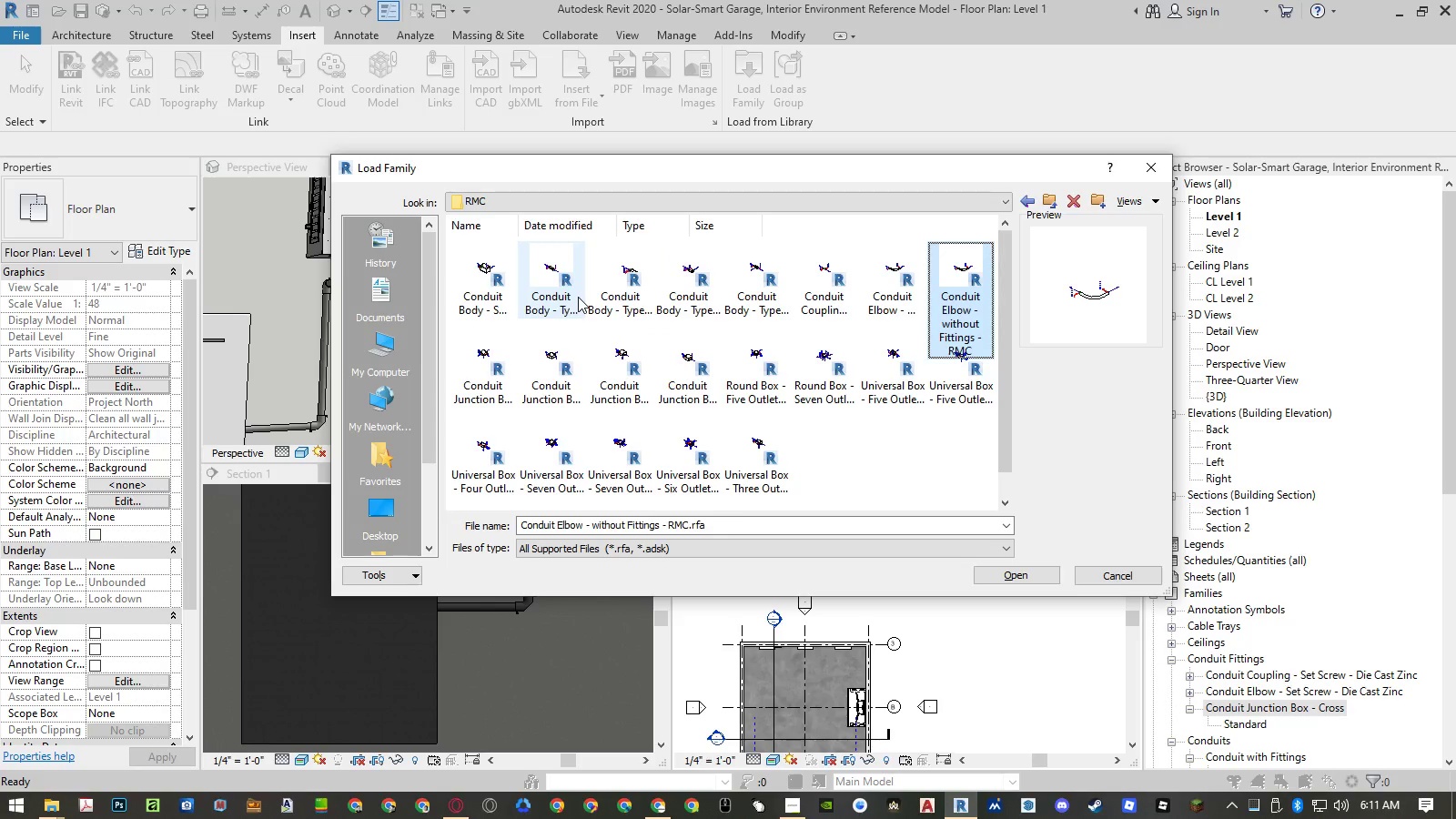 
key(ArrowDown)
 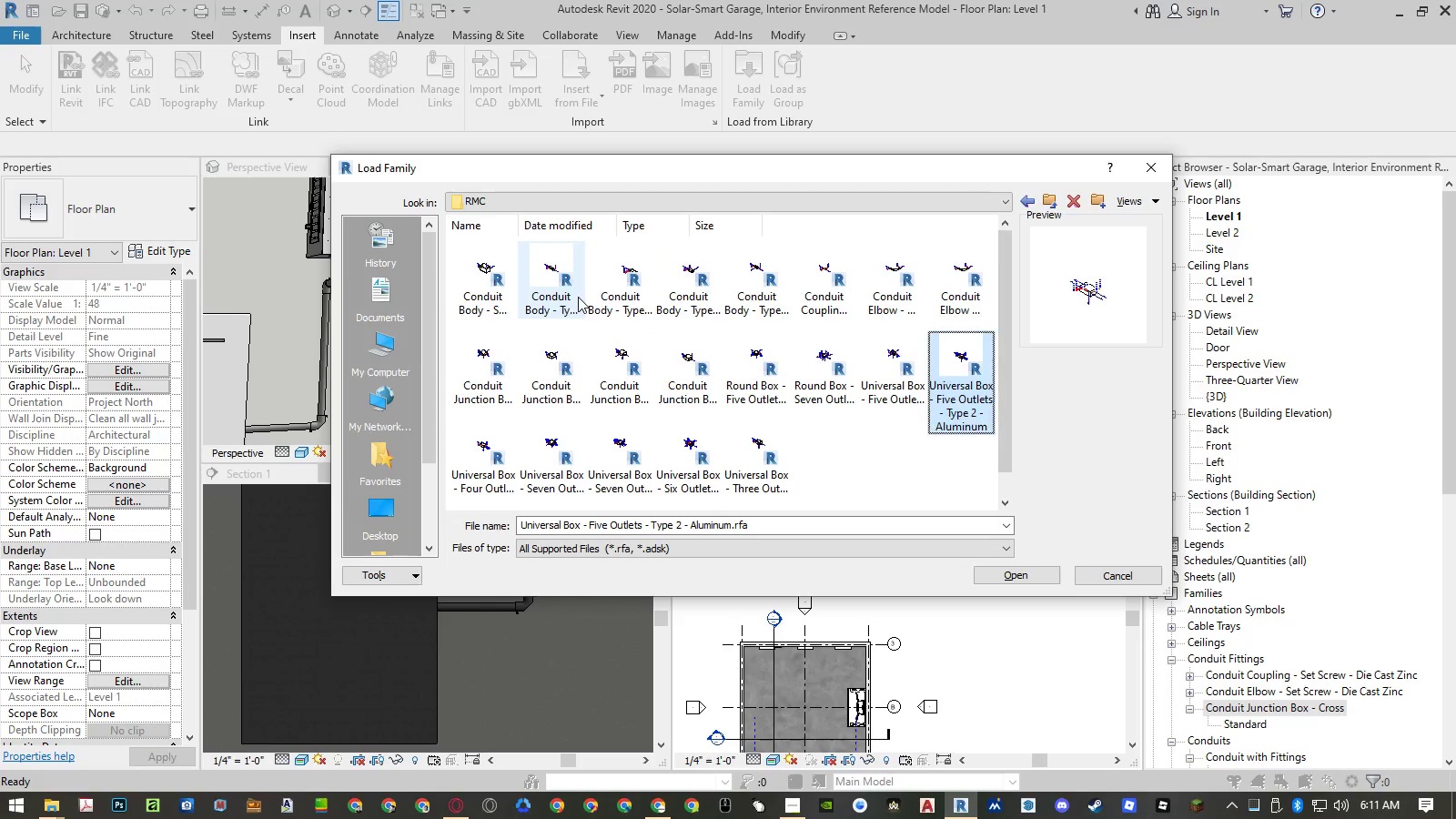 
key(ArrowLeft)
 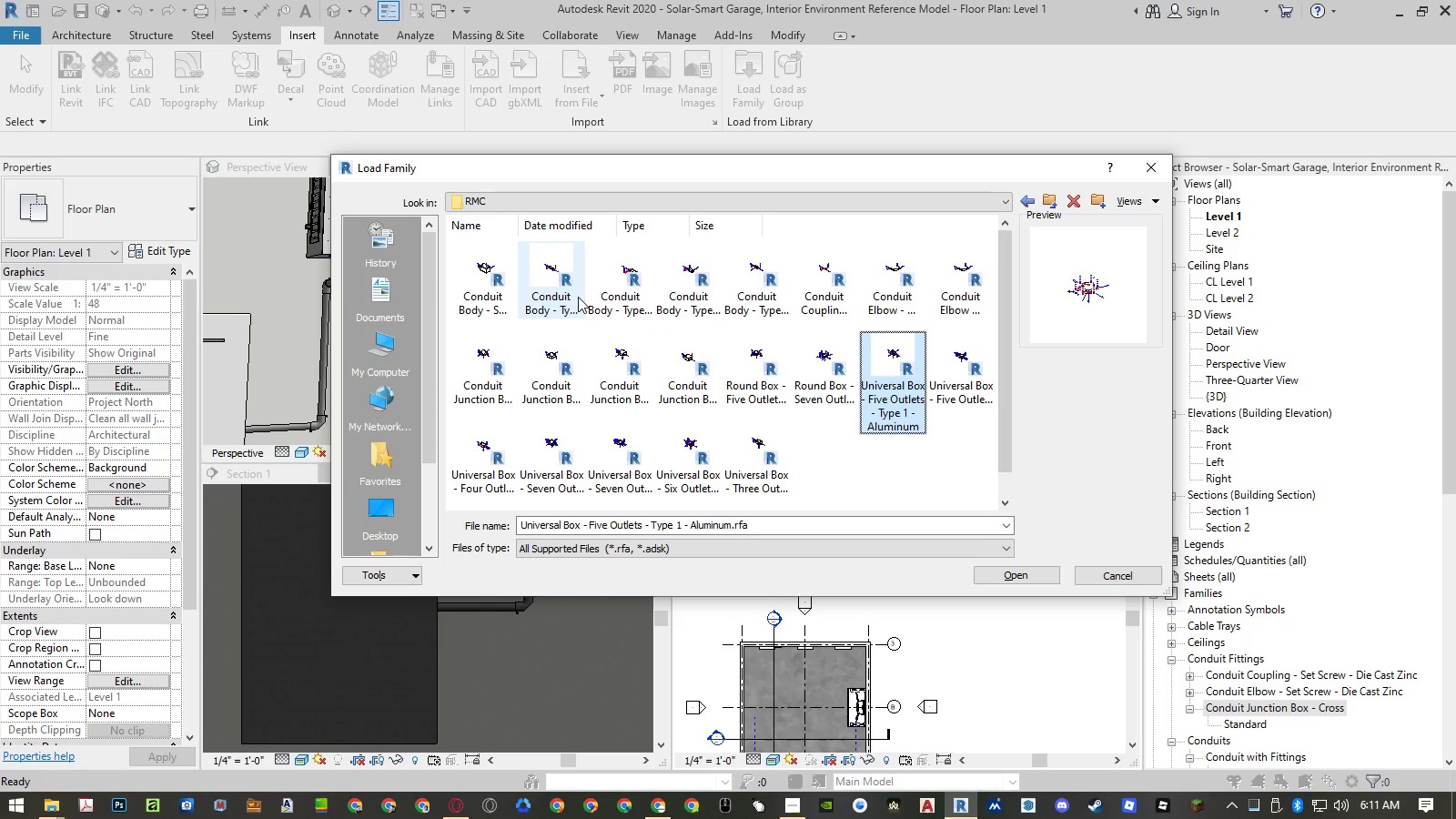 
key(ArrowLeft)
 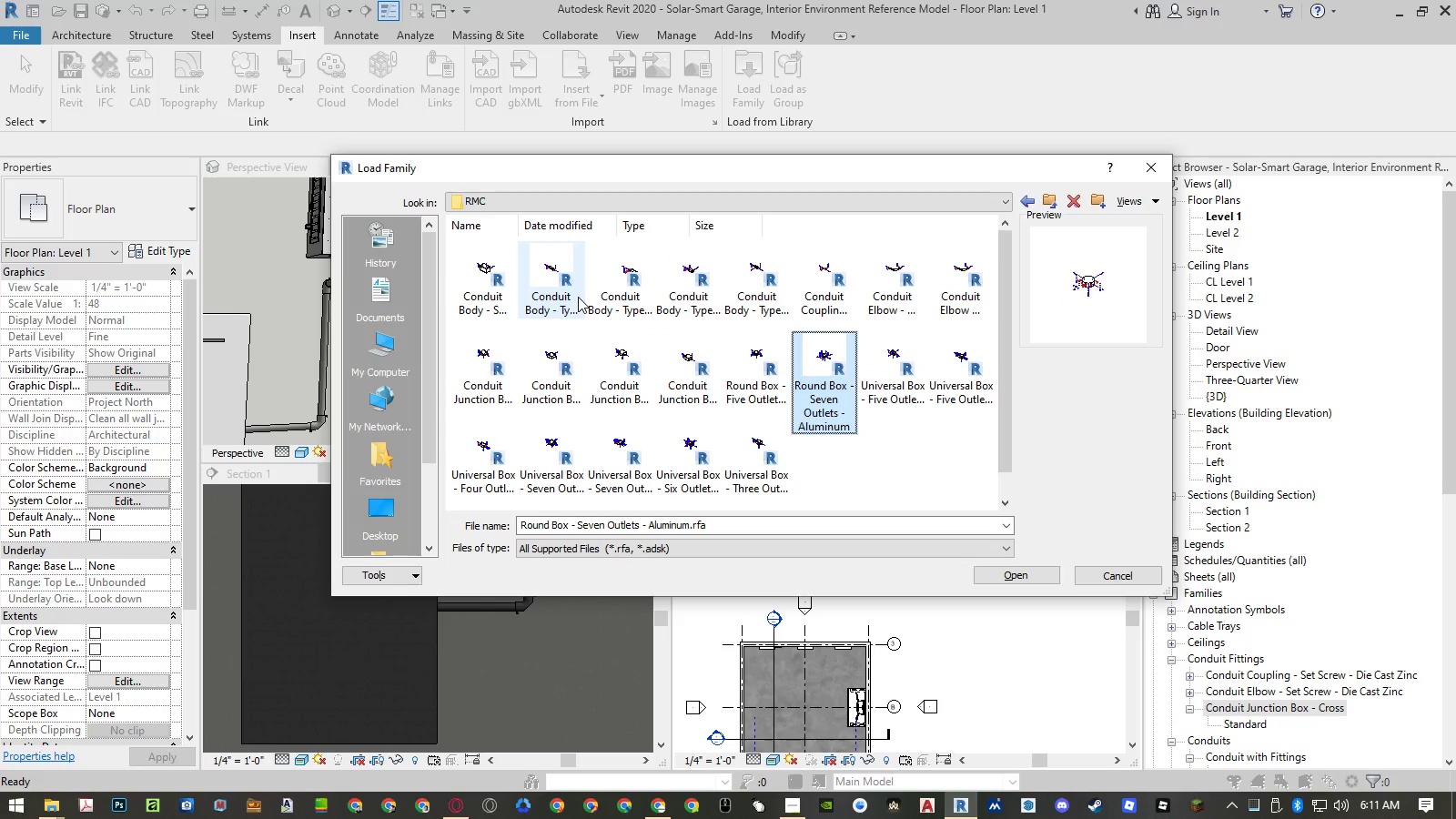 
key(ArrowLeft)
 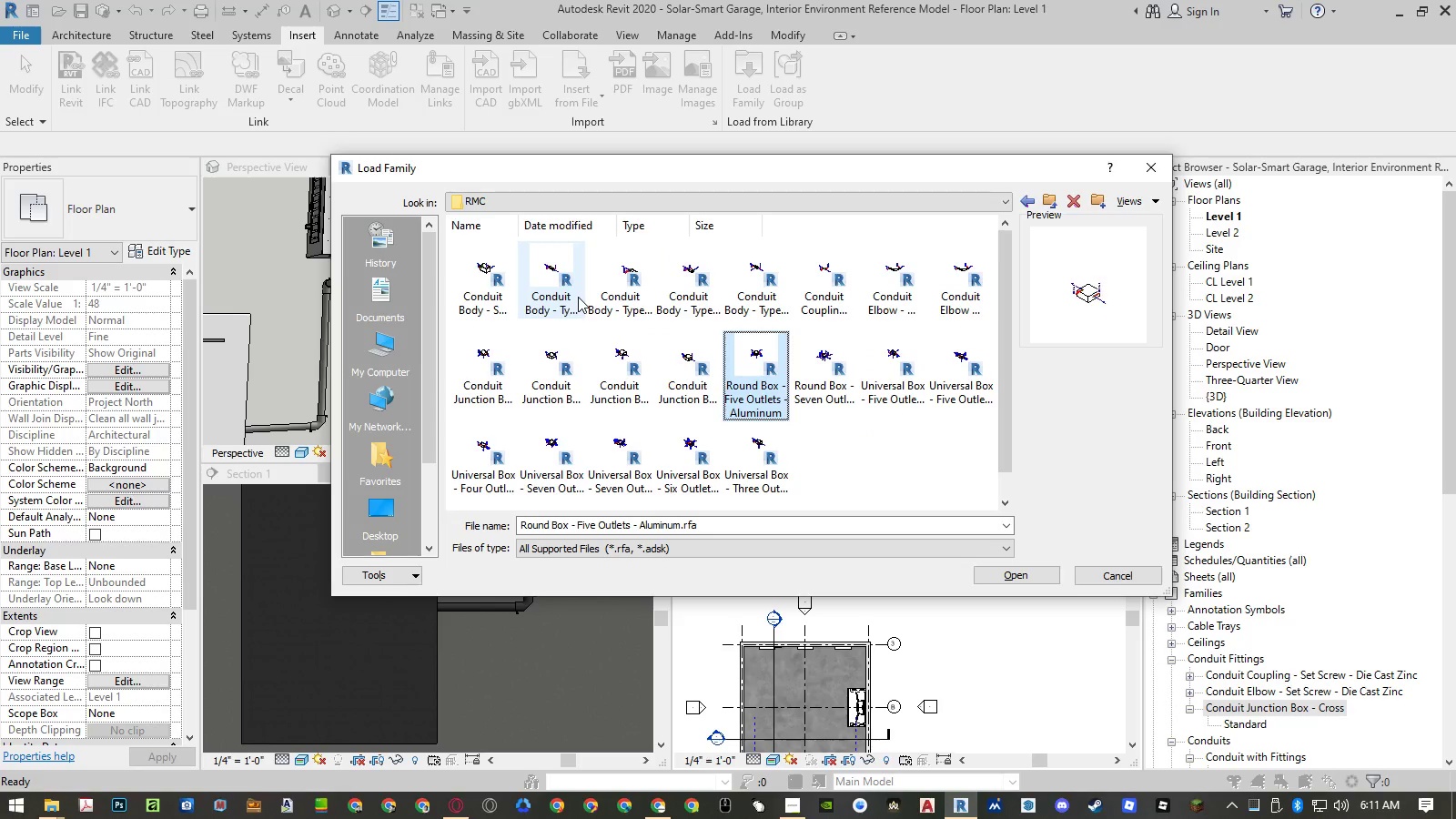 
key(ArrowLeft)
 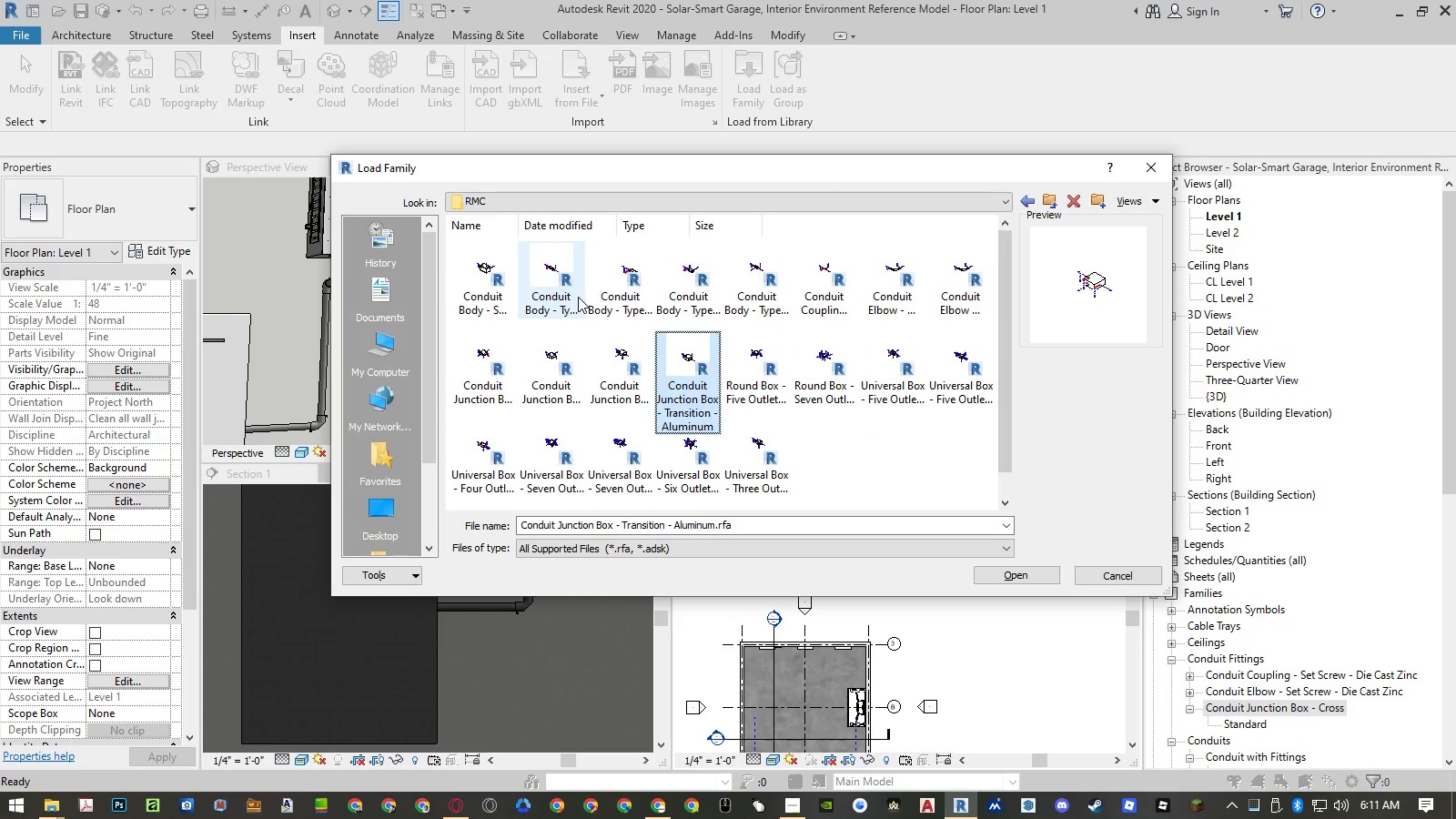 
key(ArrowLeft)
 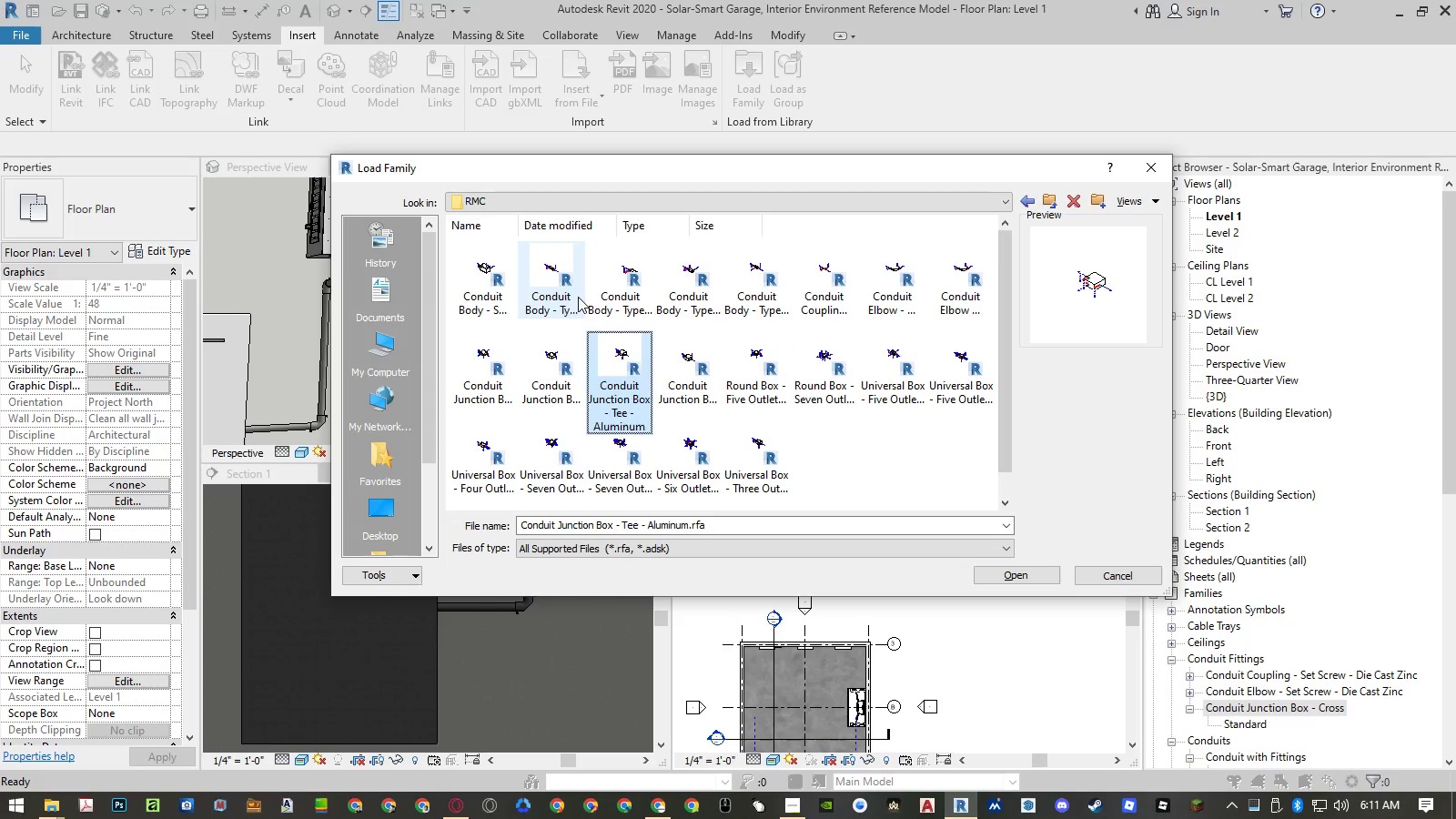 
key(ArrowLeft)
 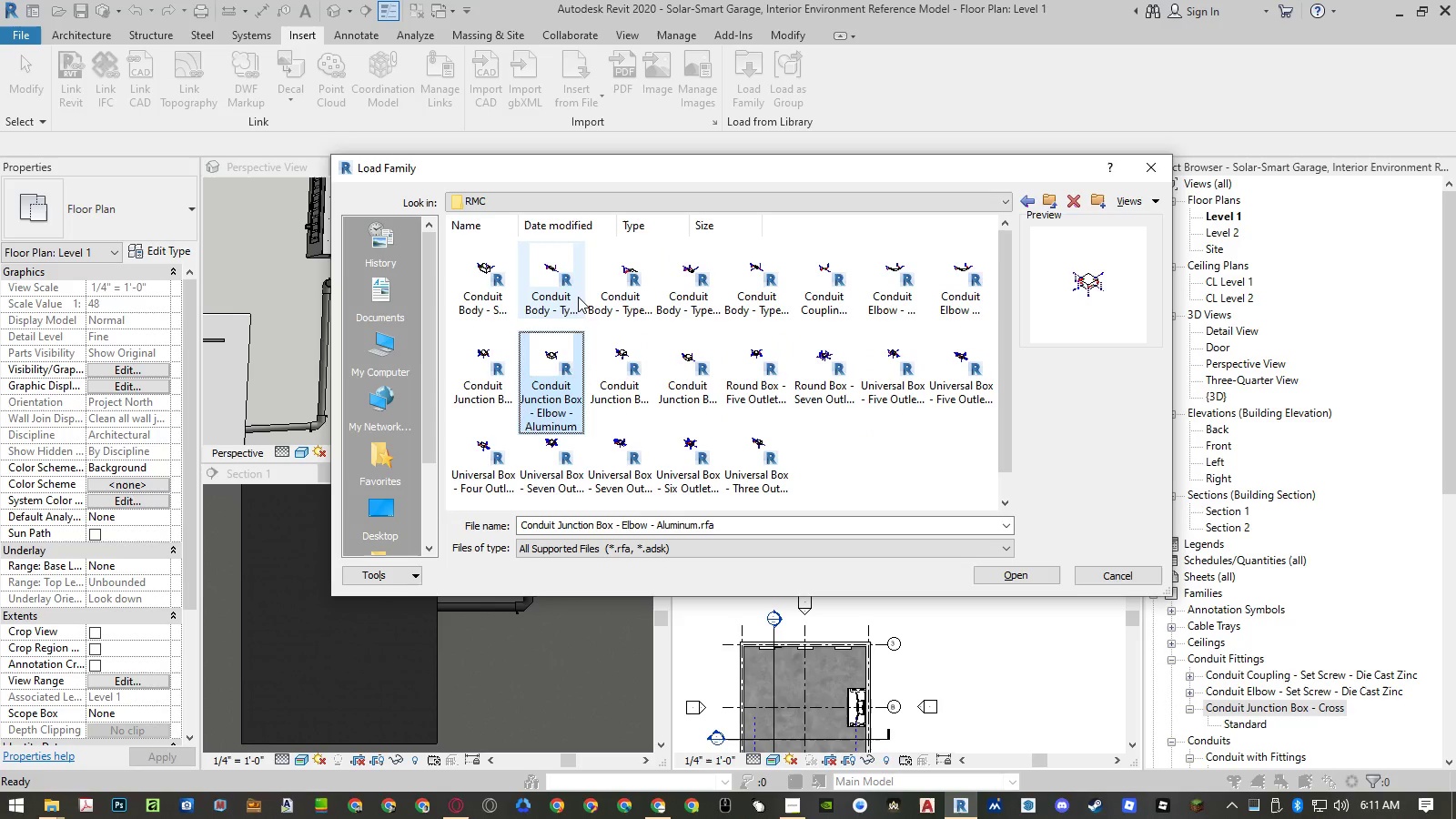 
key(ArrowLeft)
 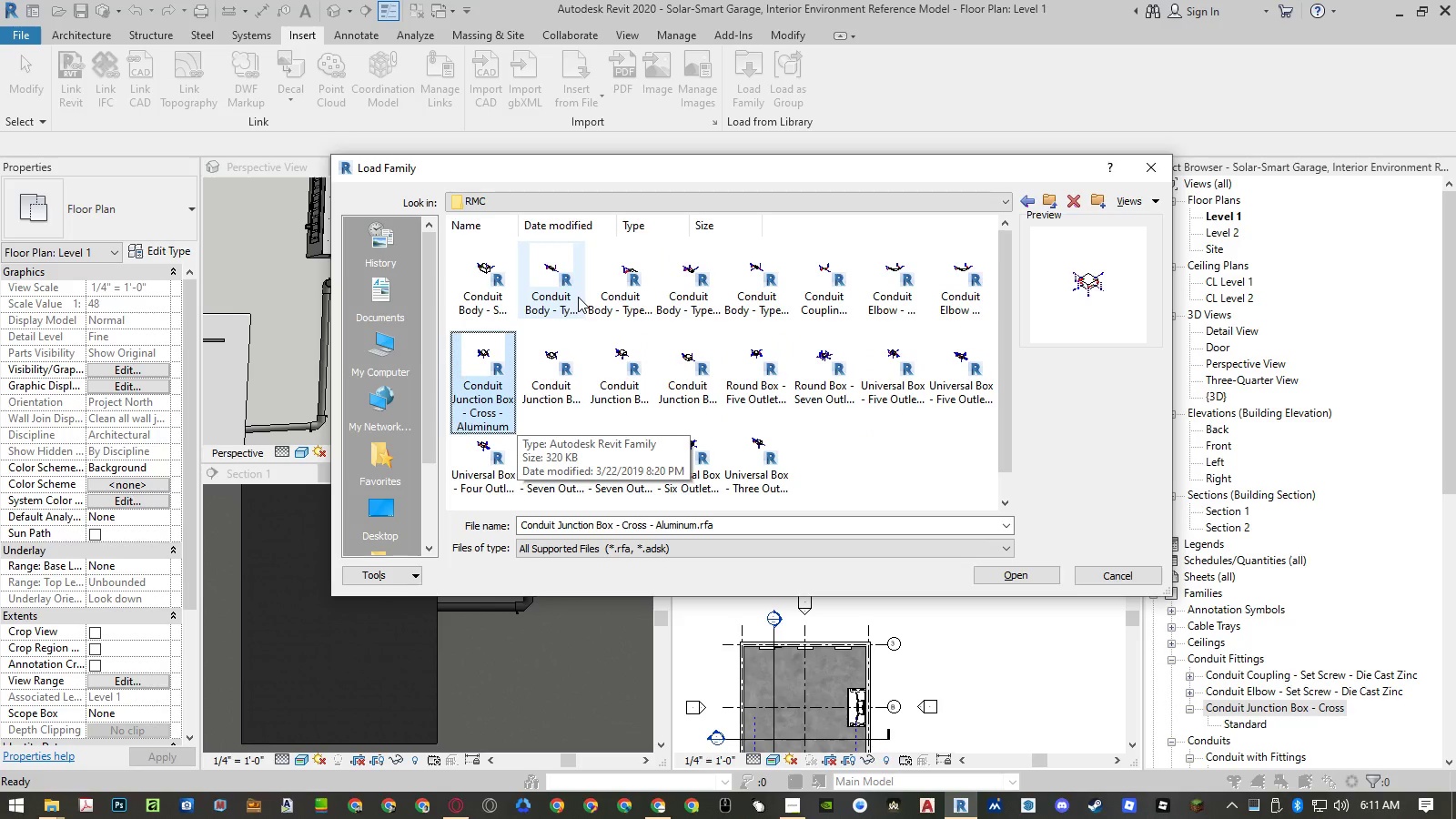 
key(ArrowDown)
 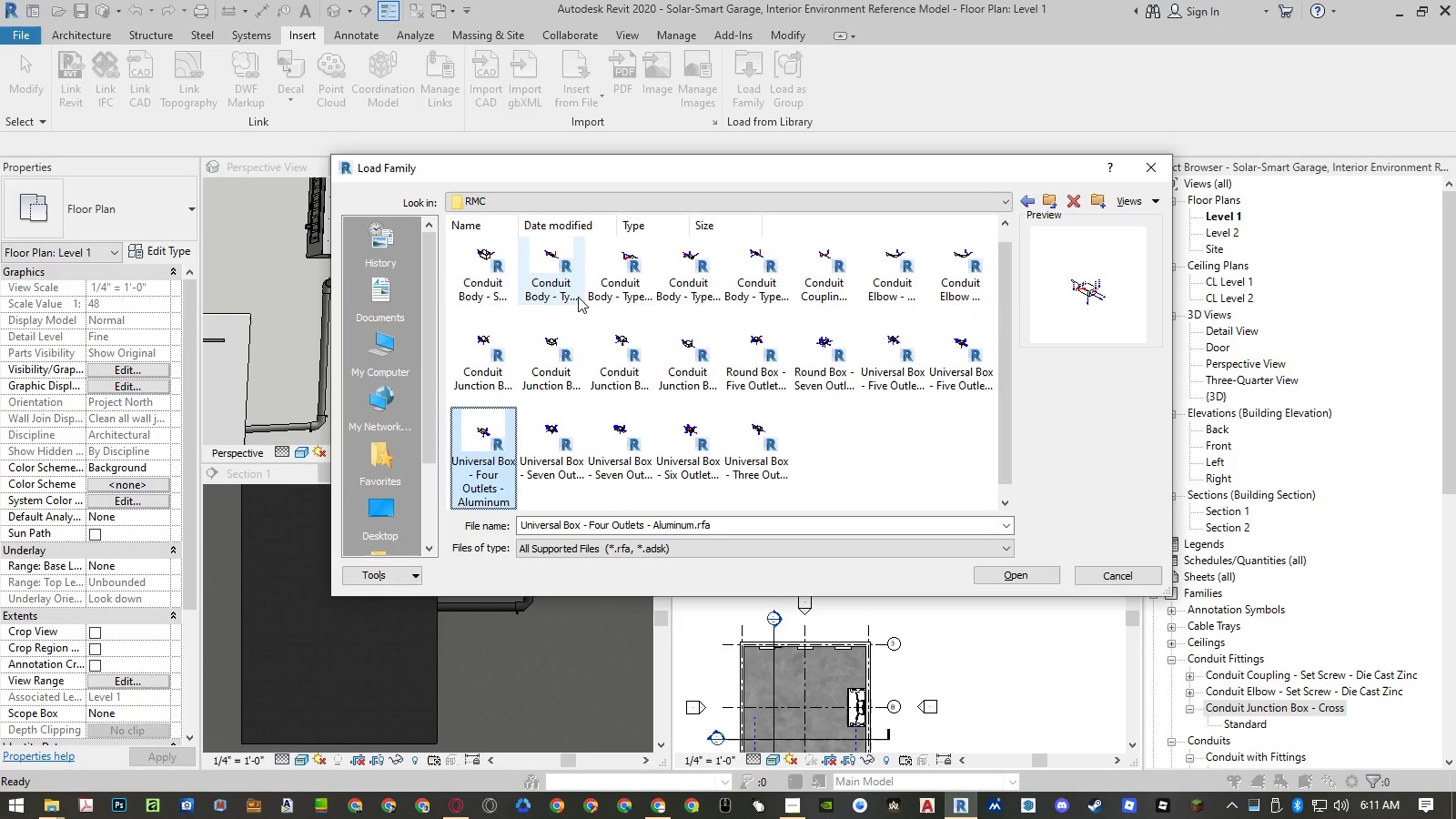 
key(ArrowRight)
 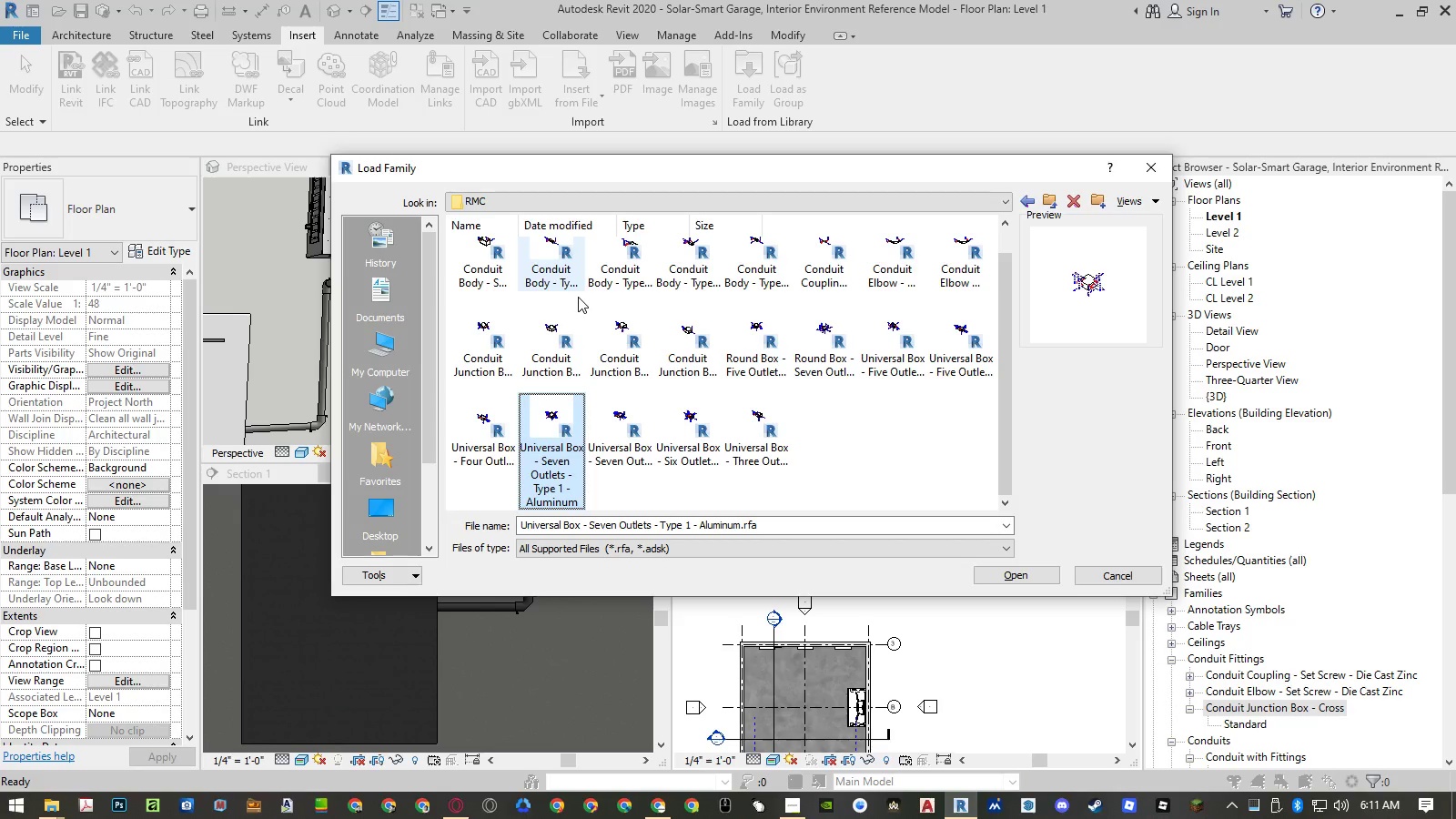 
key(ArrowRight)
 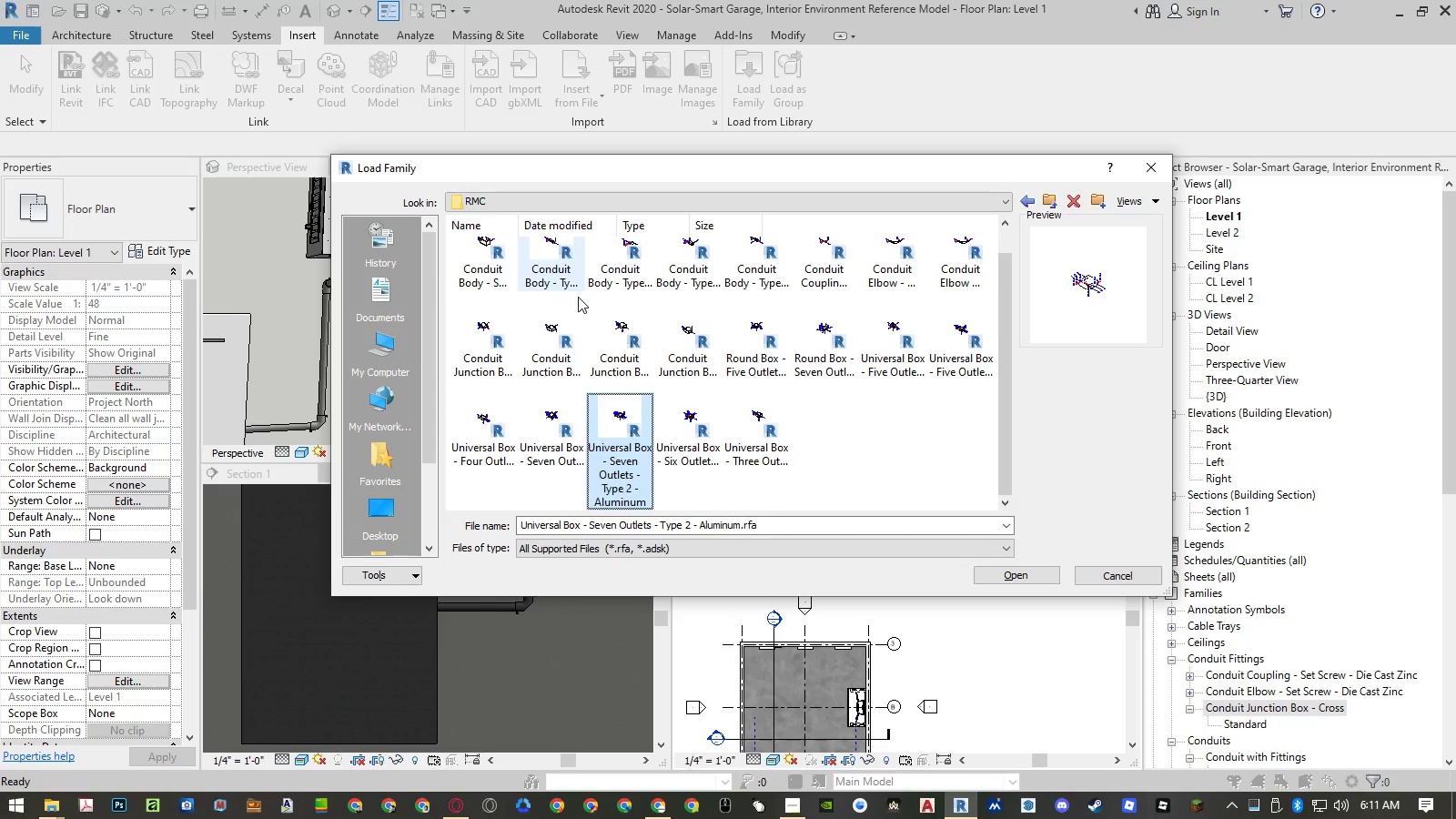 
key(ArrowRight)
 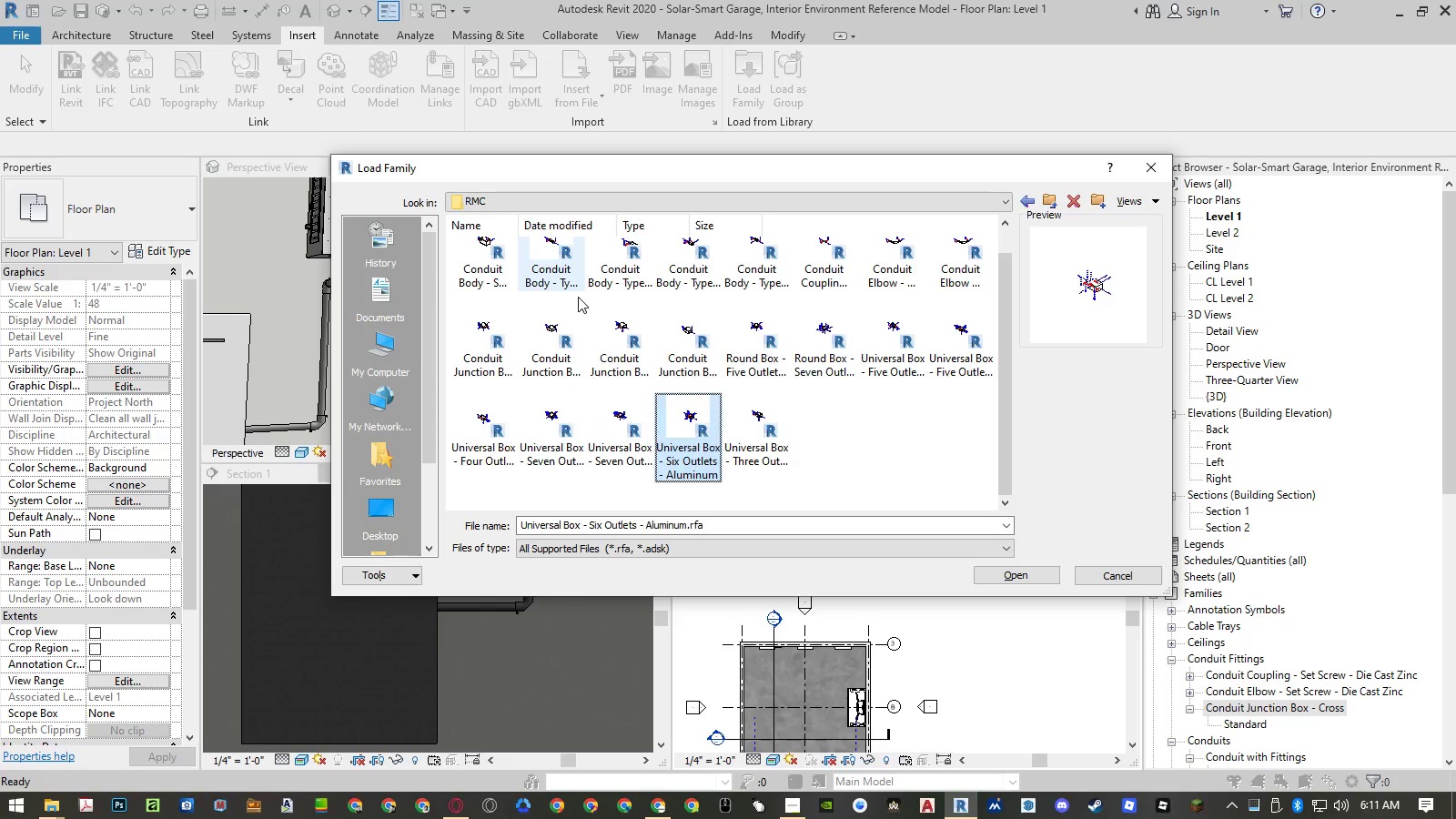 
key(ArrowRight)
 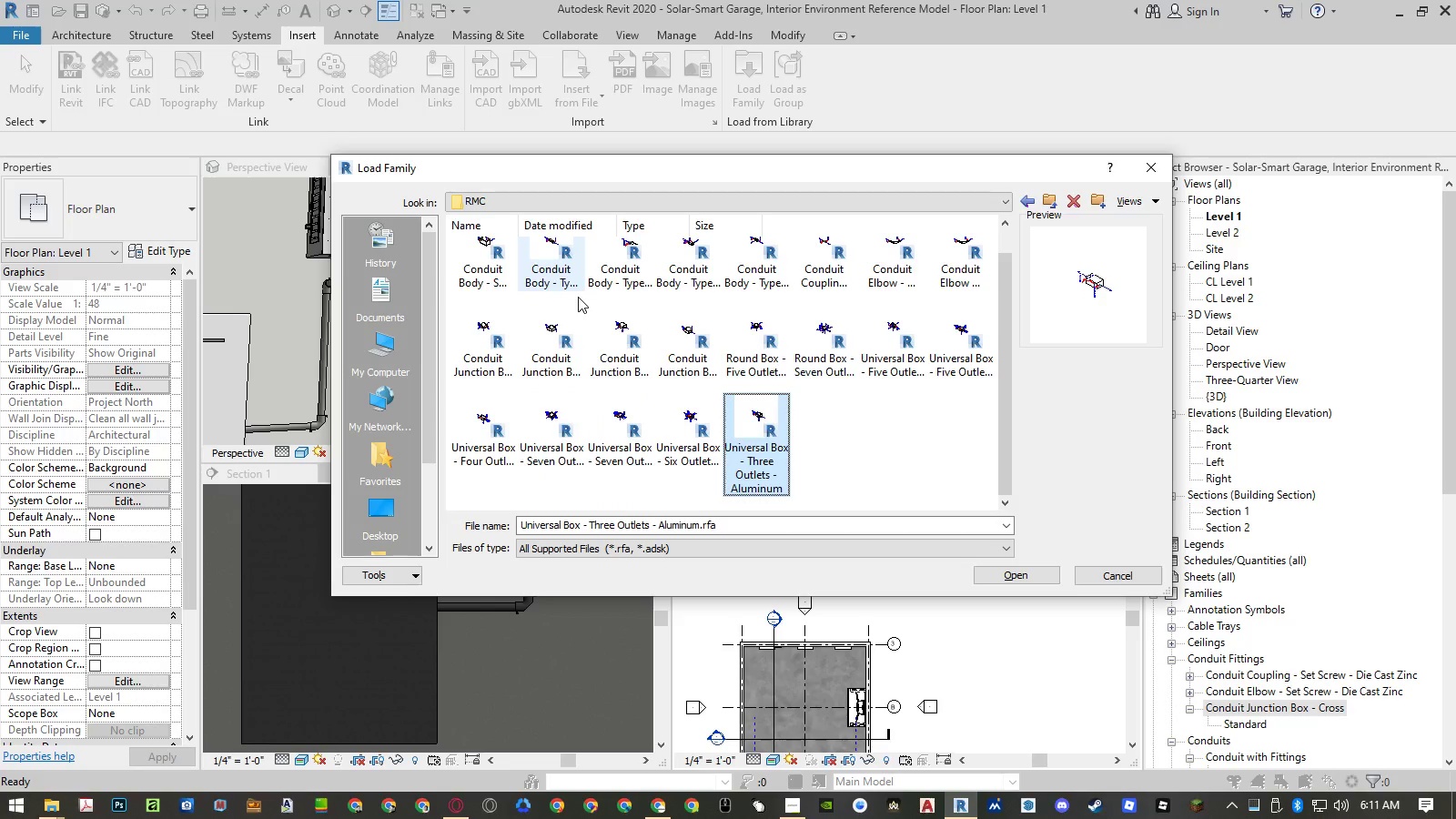 
key(Backspace)
 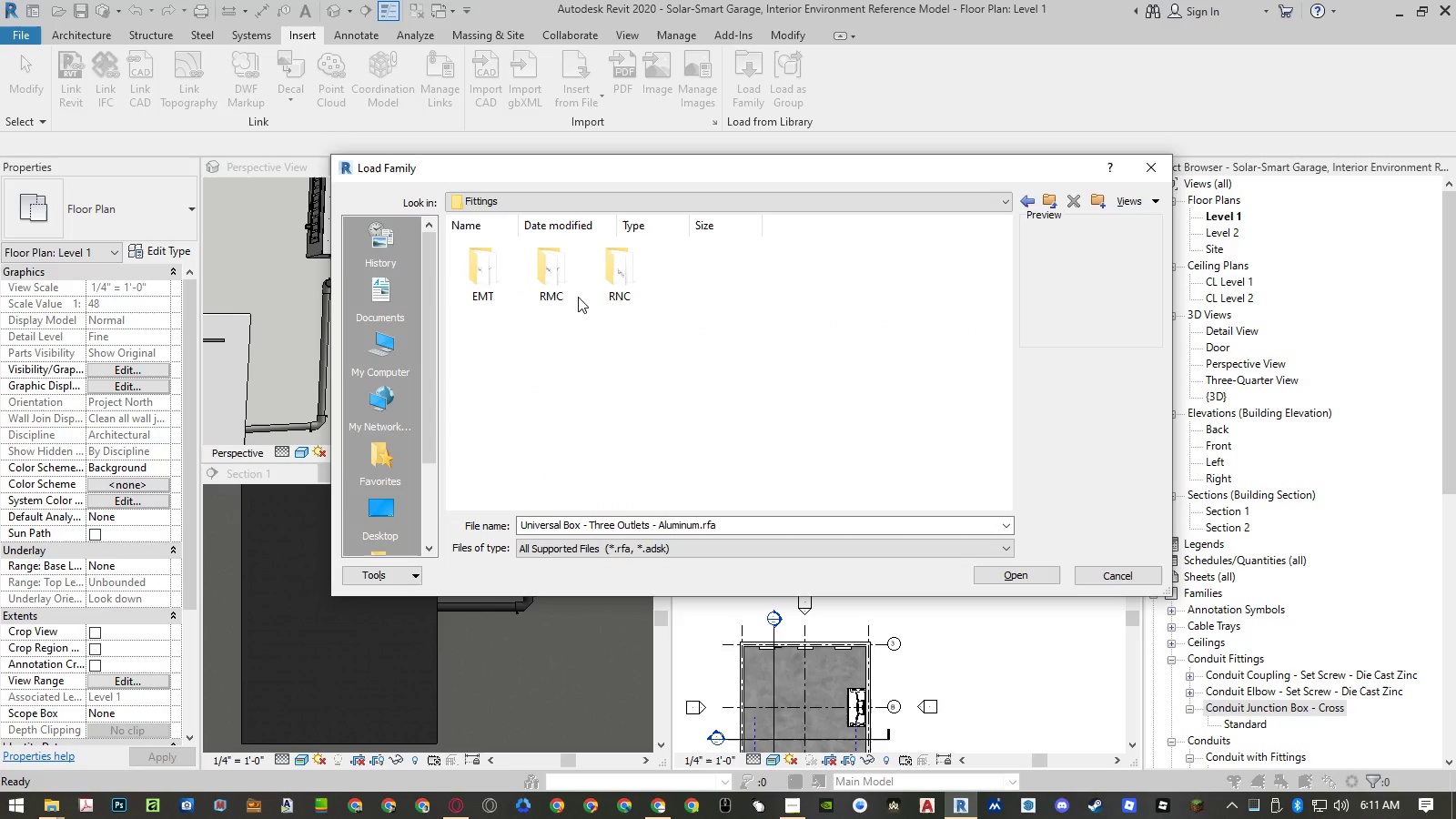 
key(ArrowRight)
 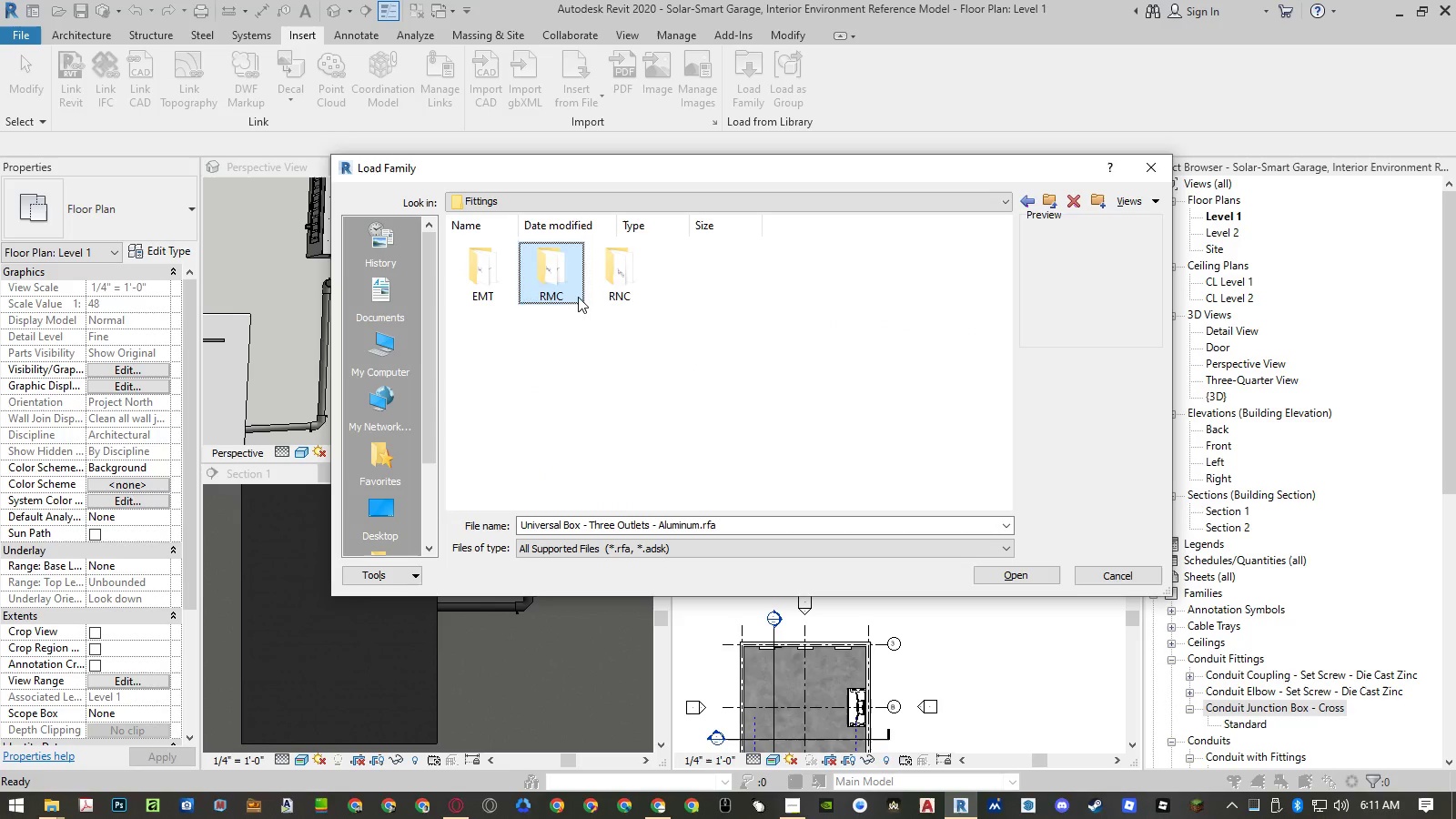 
key(ArrowRight)
 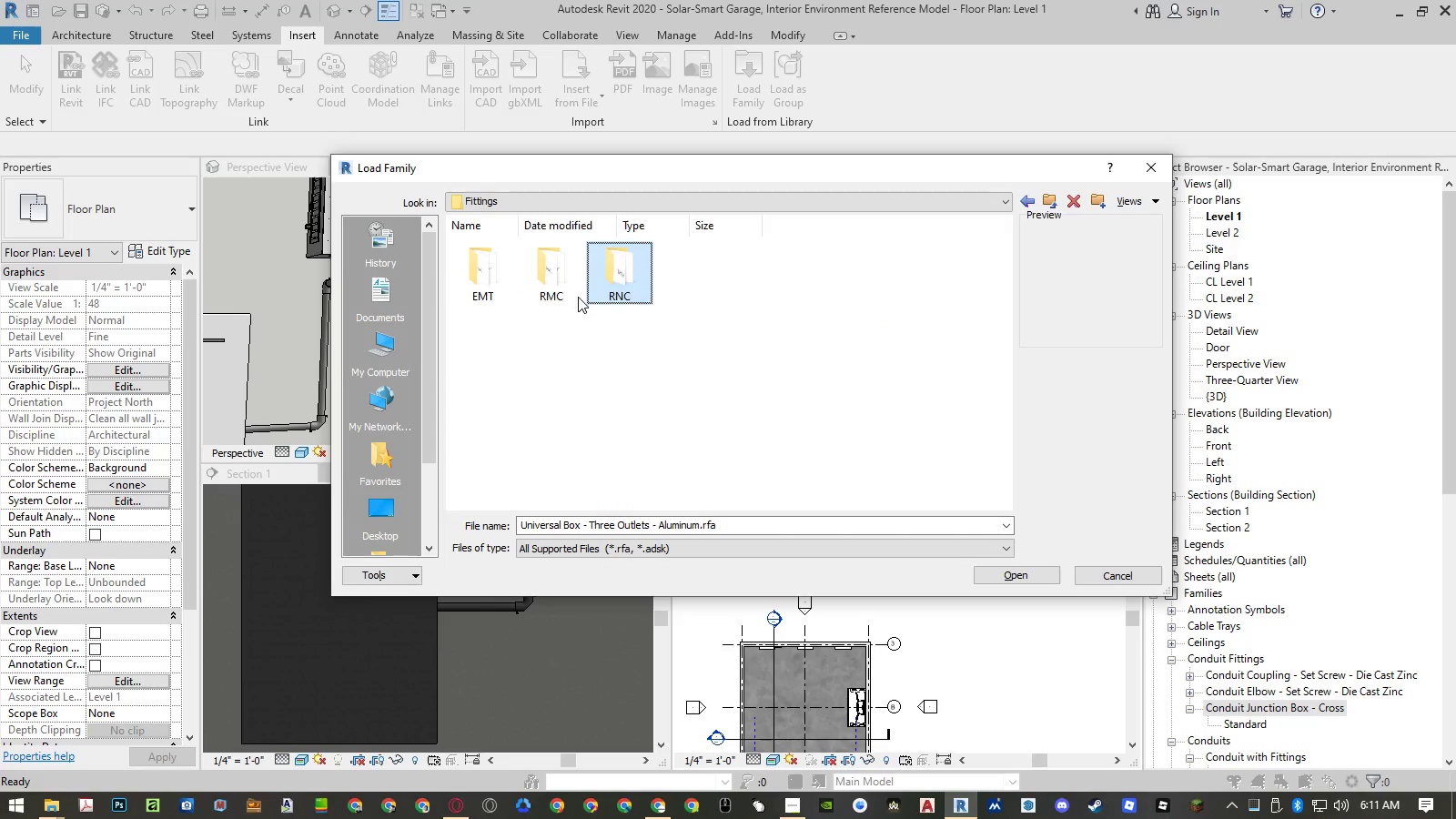 
key(Enter)
 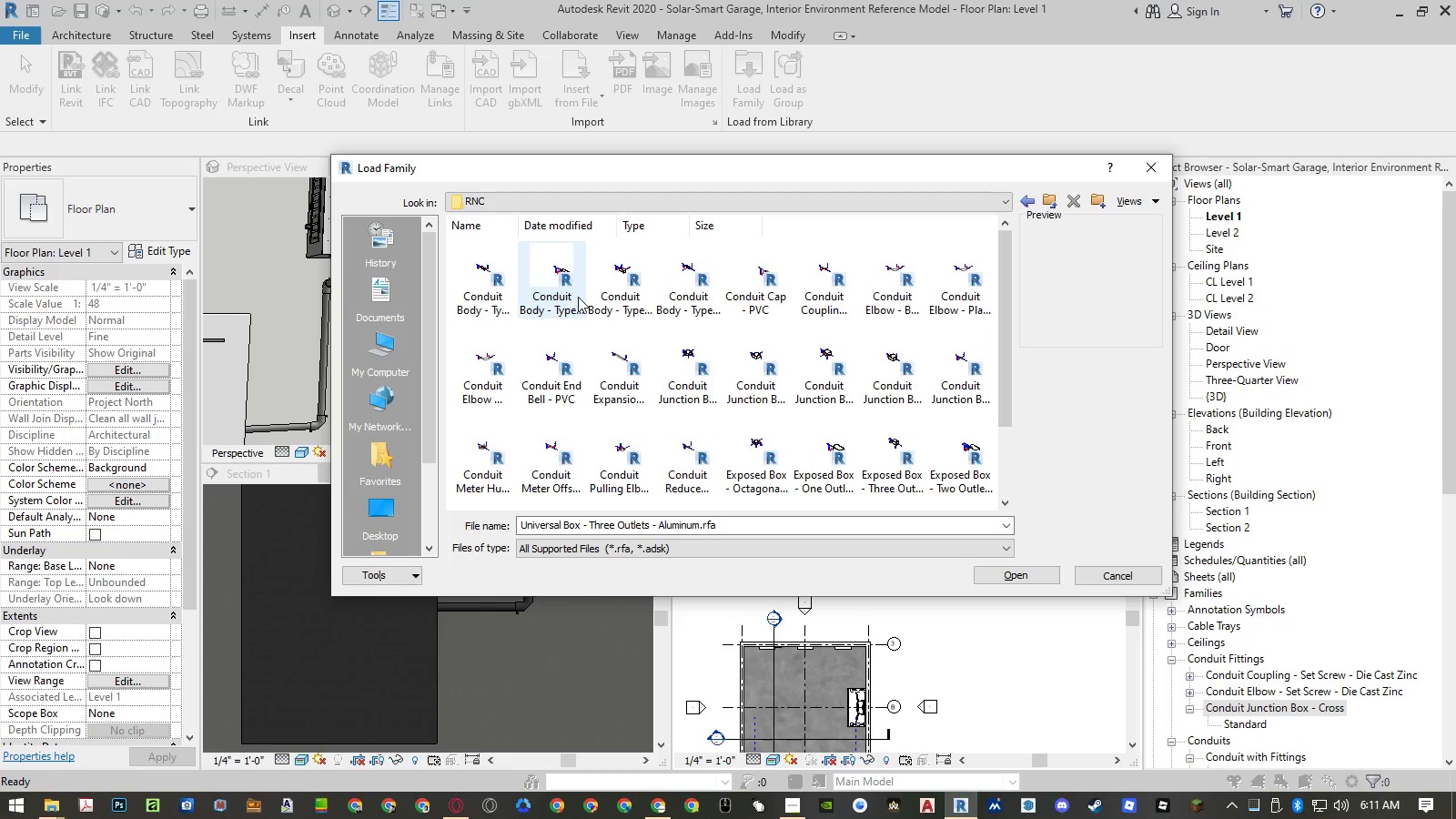 
key(ArrowDown)
 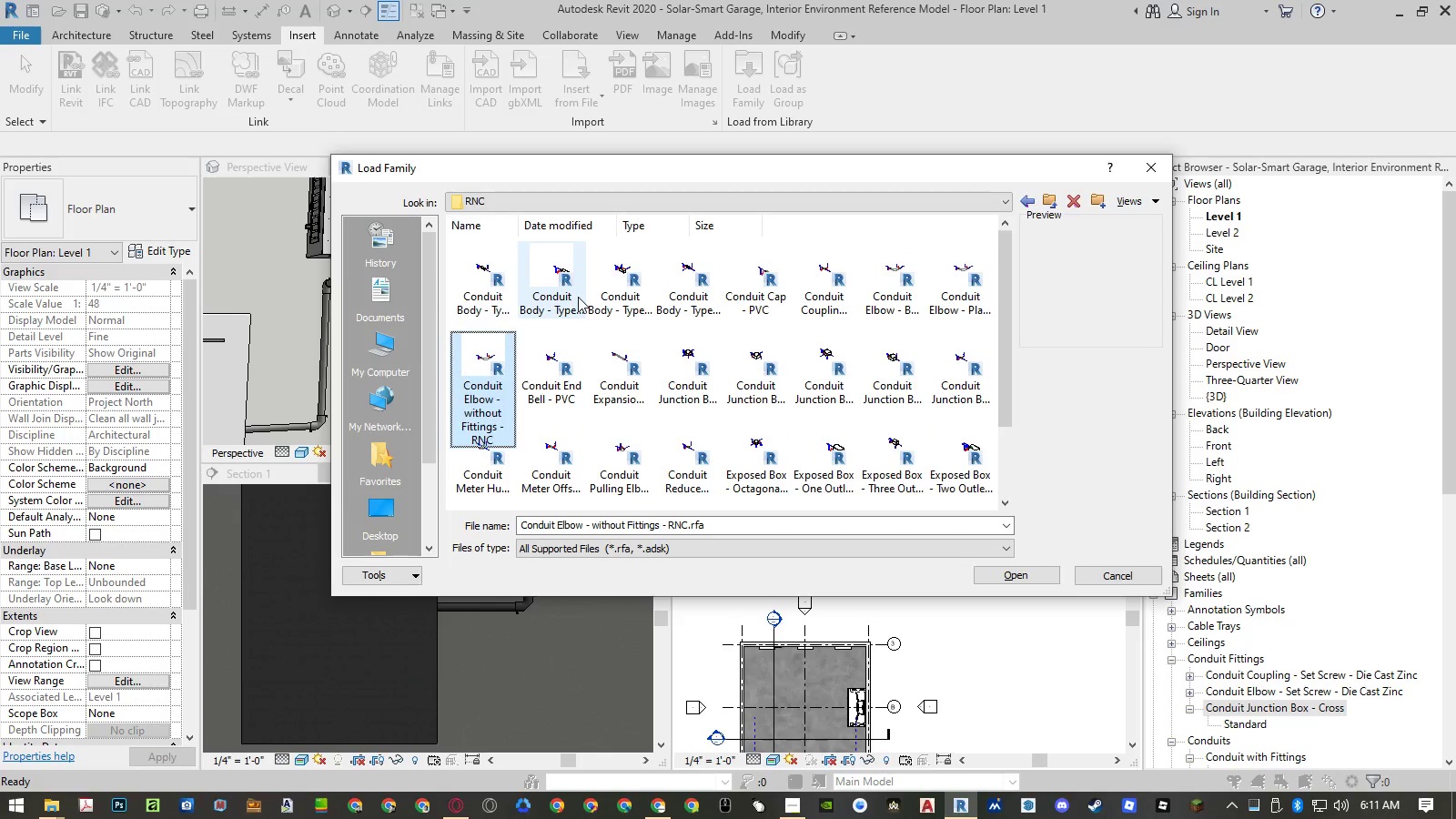 
key(ArrowUp)
 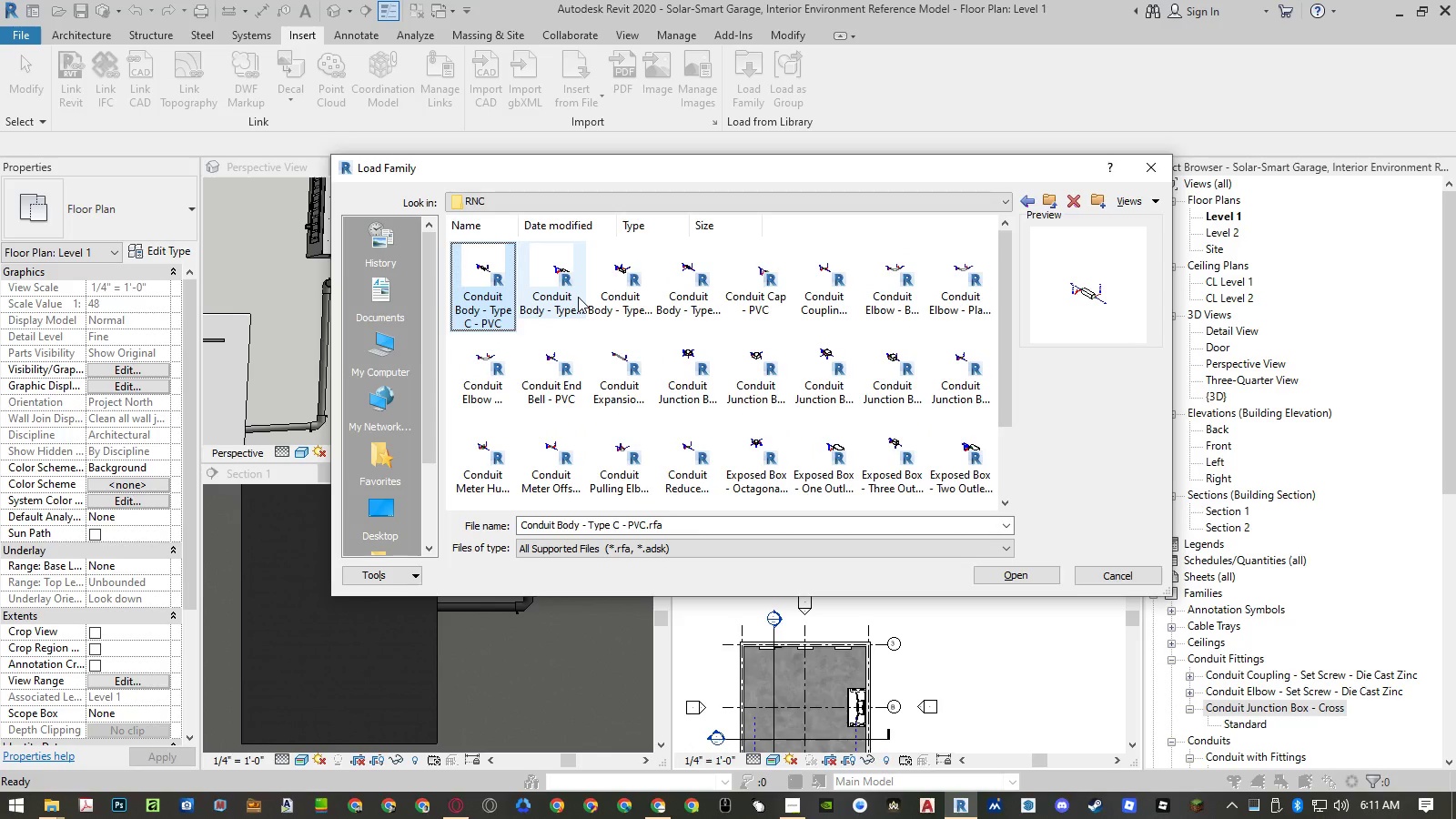 
key(ArrowRight)
 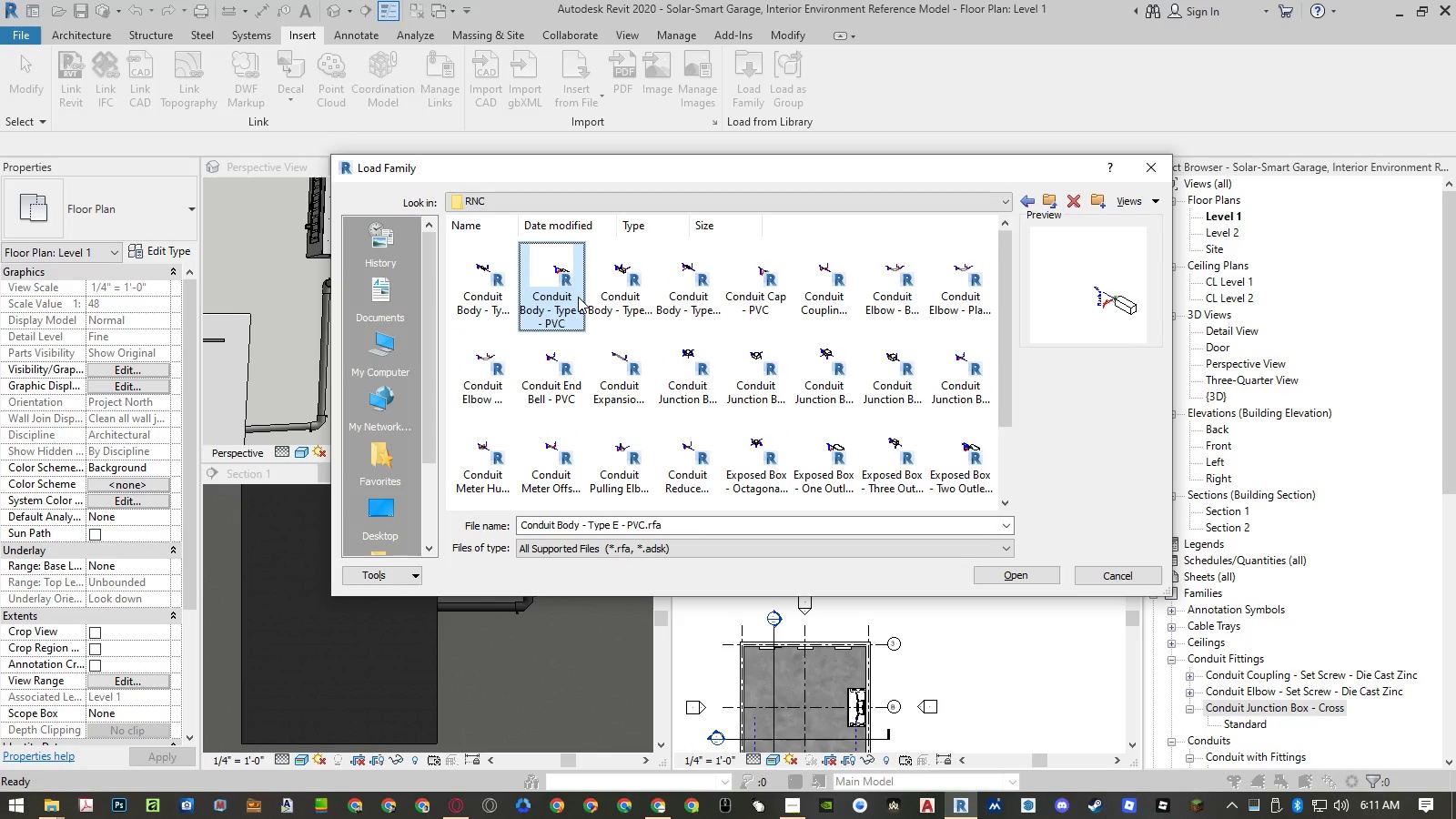 
key(ArrowRight)
 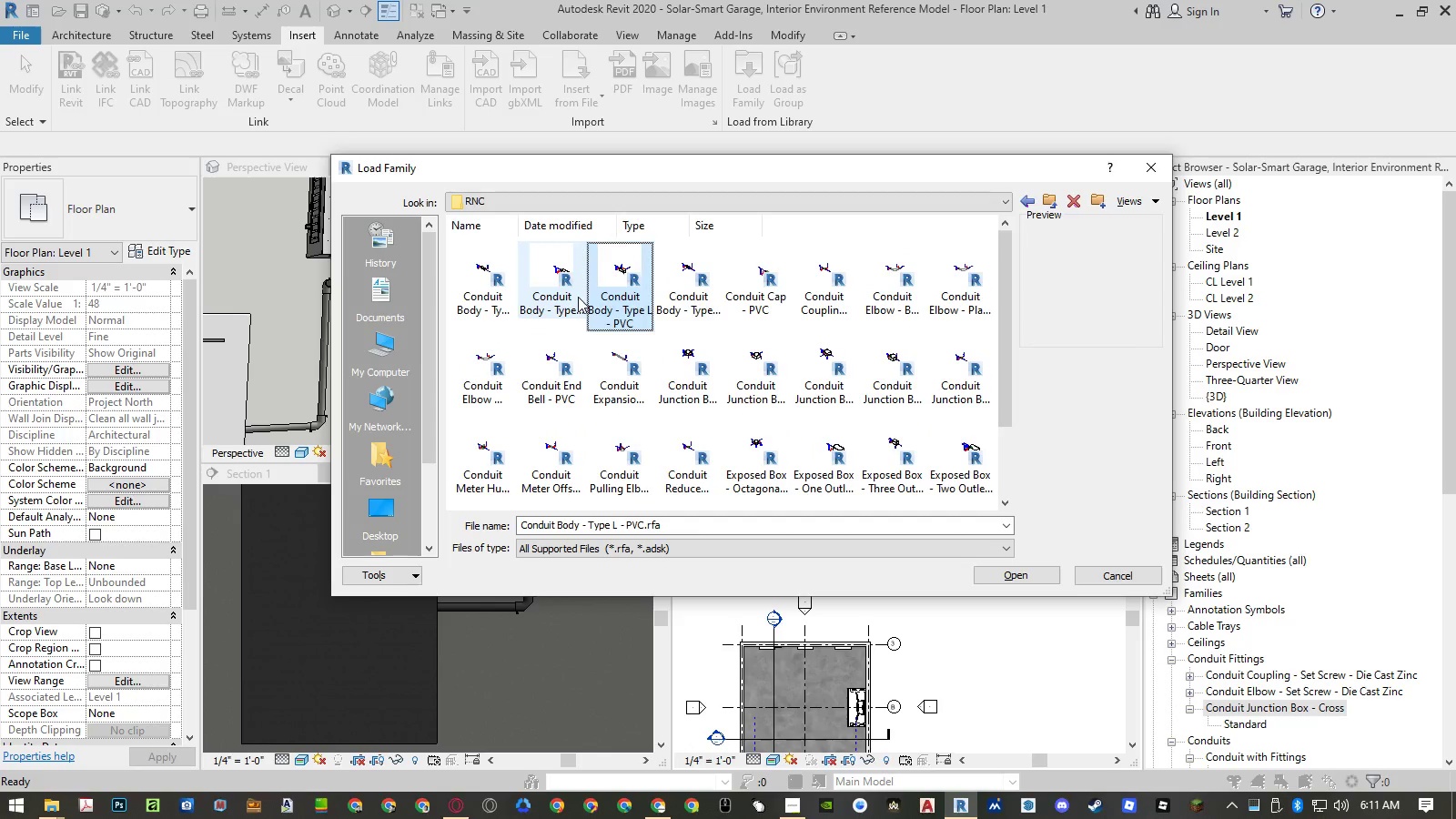 
key(ArrowRight)
 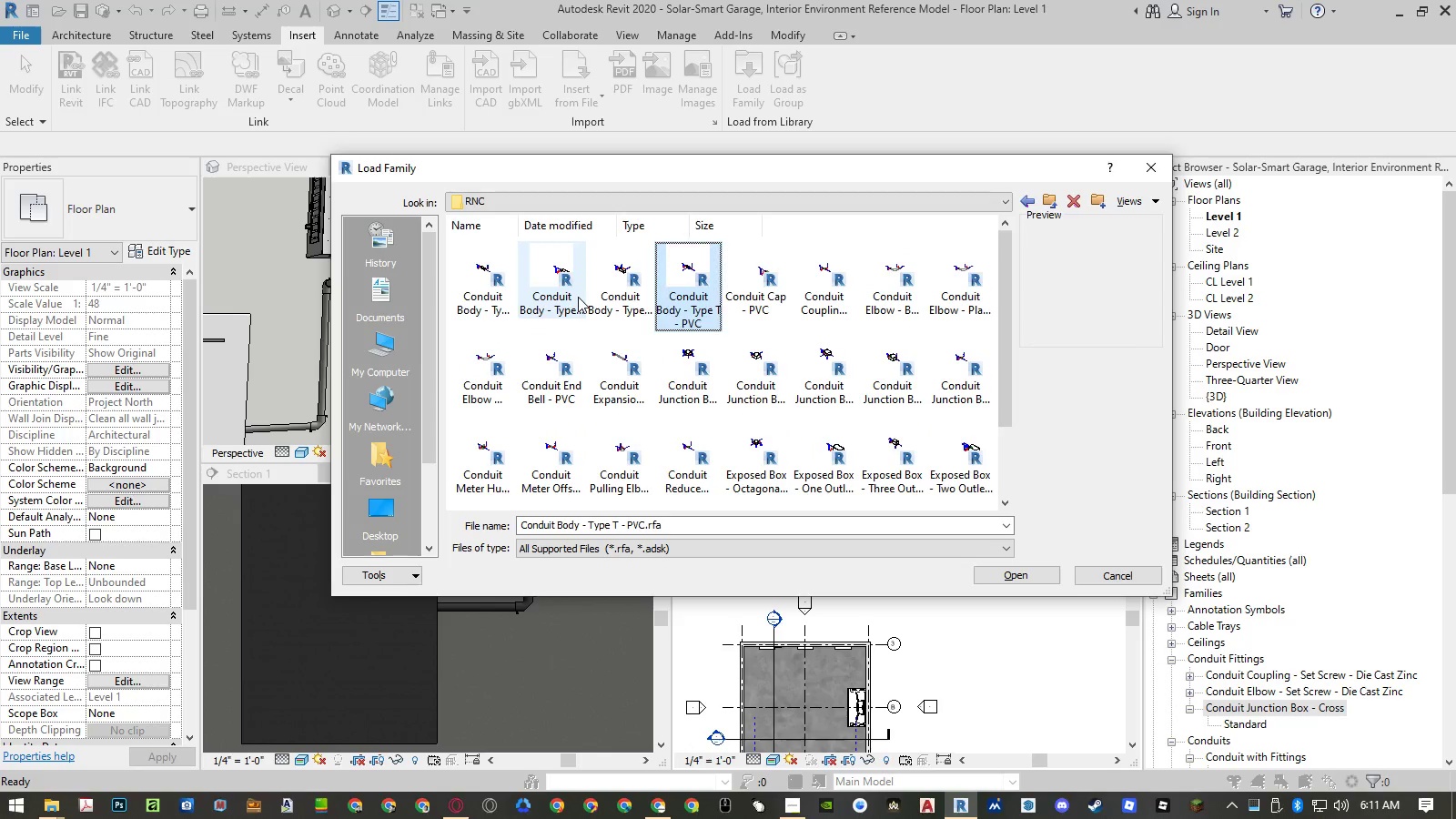 
key(ArrowLeft)
 